 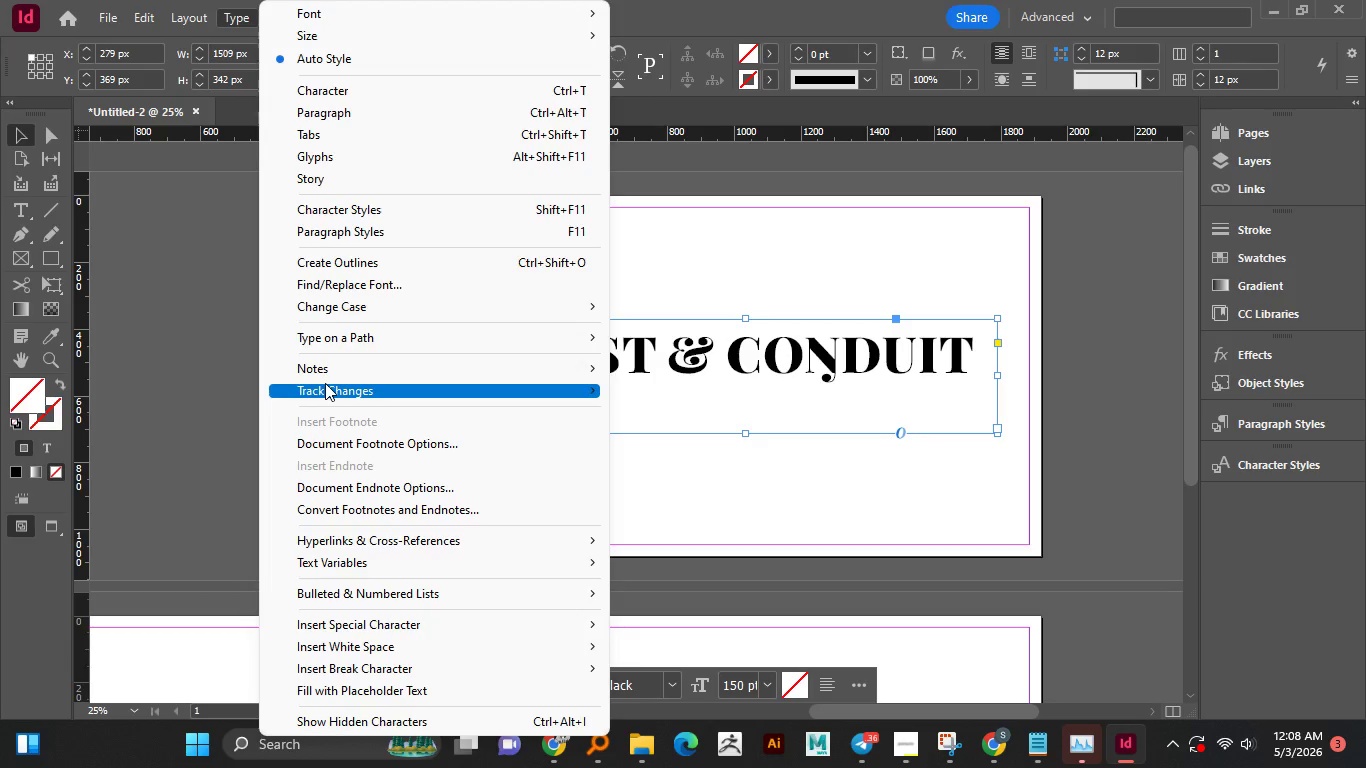 
left_click([359, 255])
 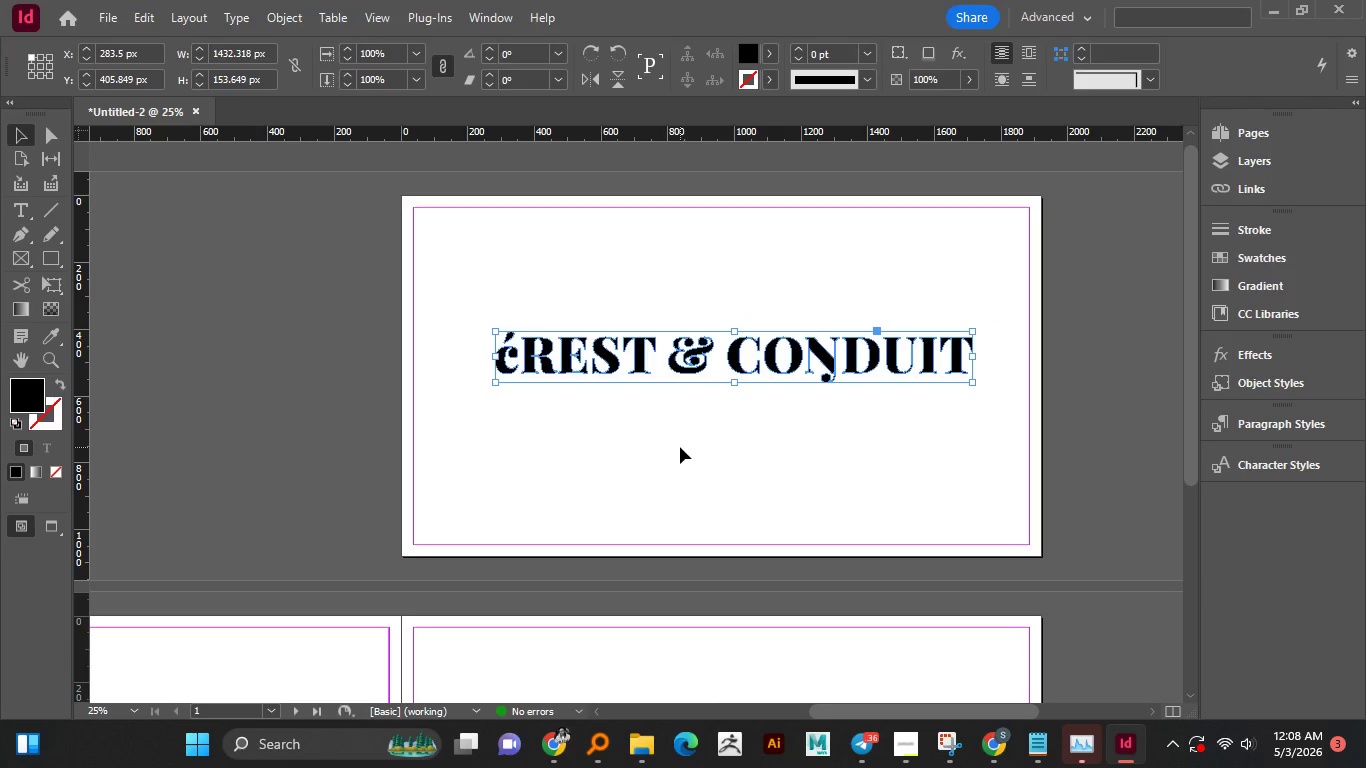 
wait(5.19)
 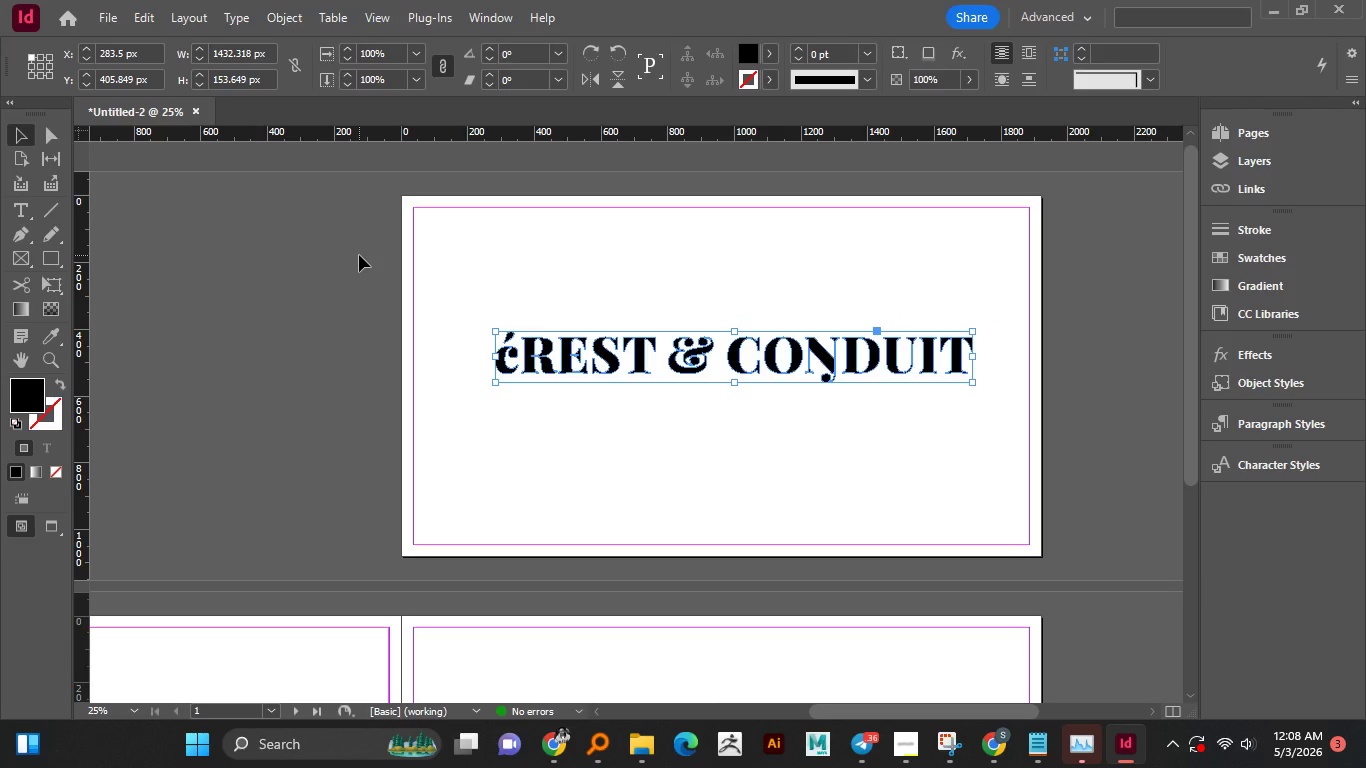 
right_click([619, 363])
 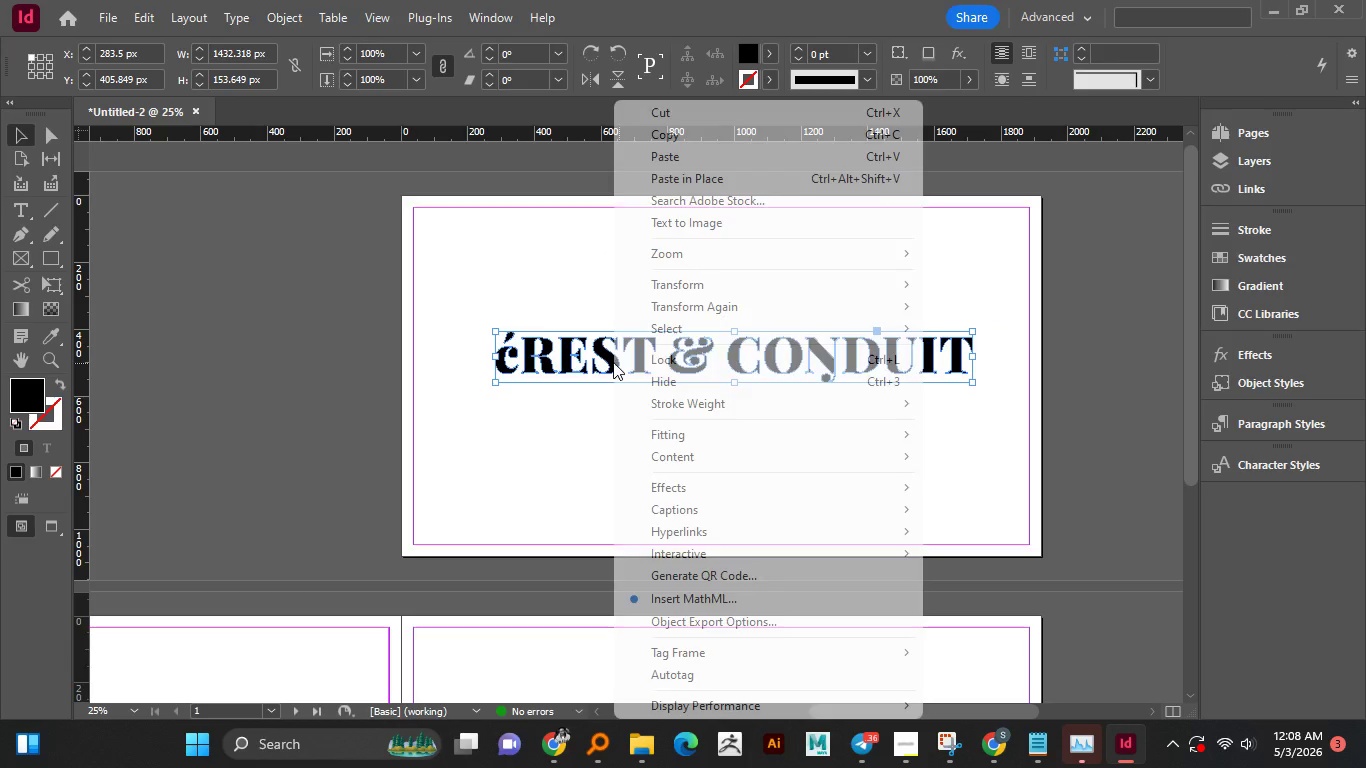 
right_click([613, 362])
 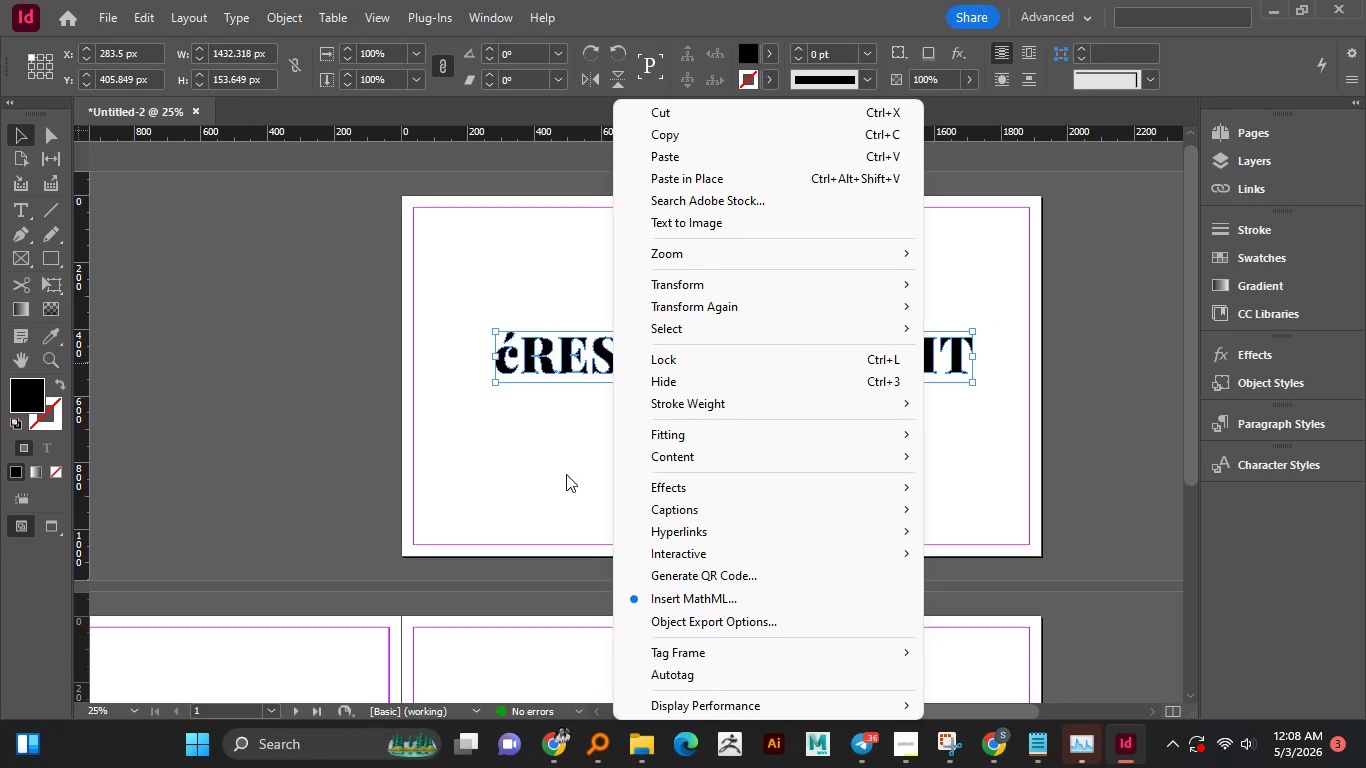 
left_click([566, 475])
 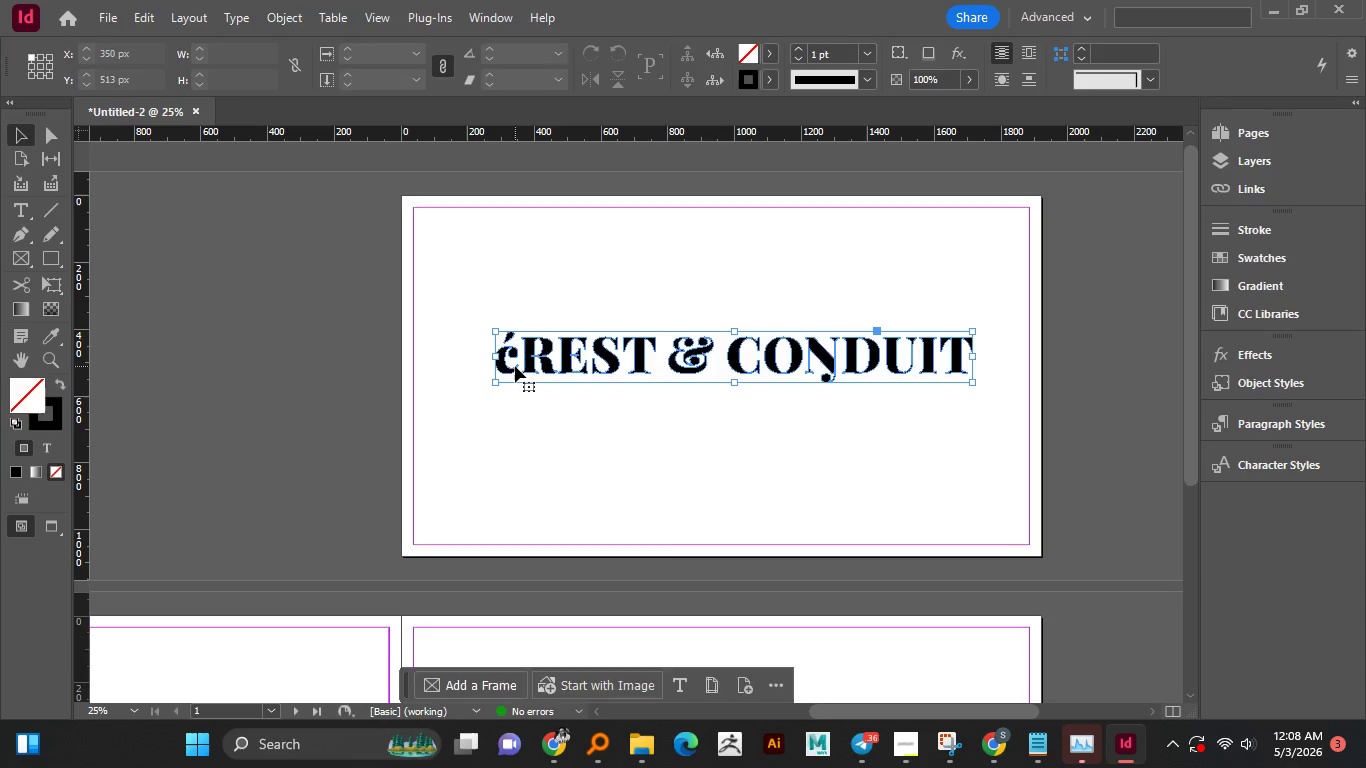 
left_click([515, 366])
 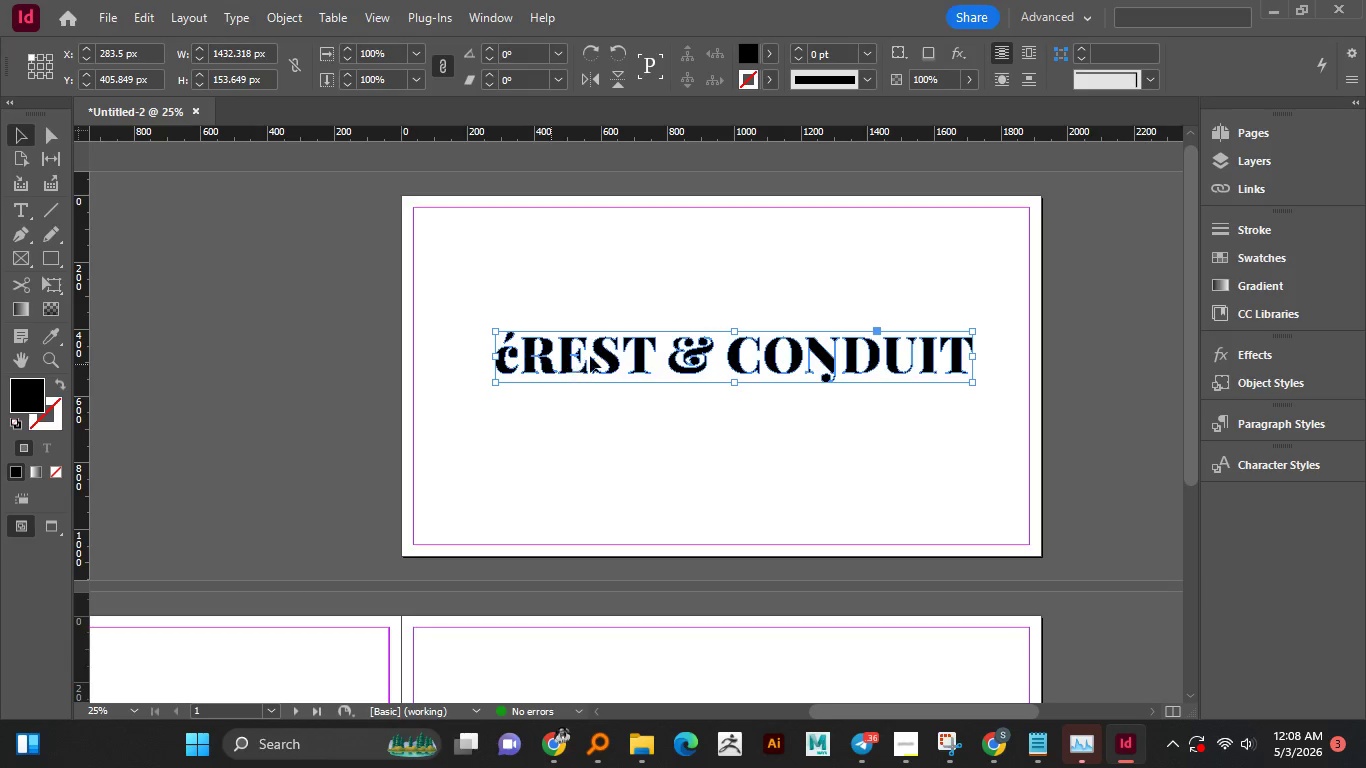 
hold_key(key=AltLeft, duration=1.52)
scroll: coordinate [590, 356], scroll_direction: up, amount: 2.0
 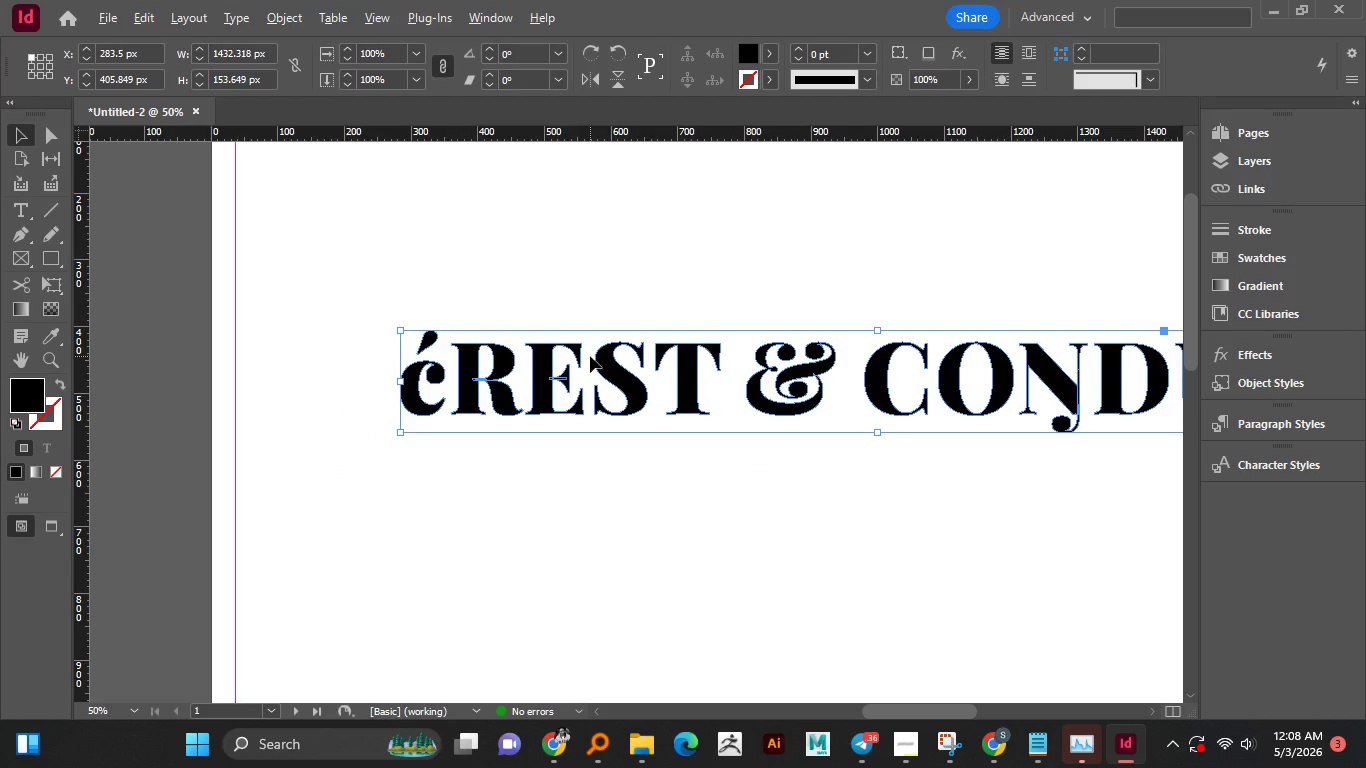 
hold_key(key=AltLeft, duration=0.77)
scroll: coordinate [590, 356], scroll_direction: down, amount: 1.0
 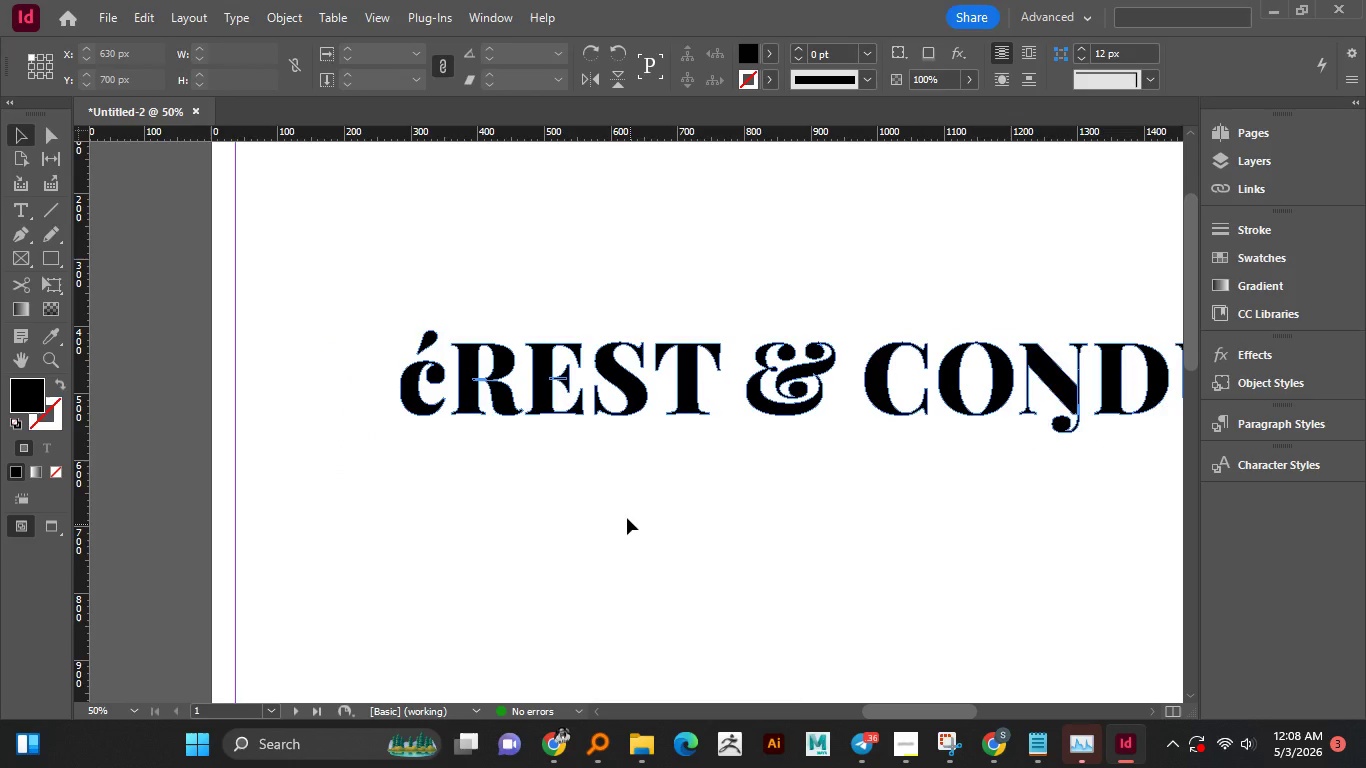 
hold_key(key=AltLeft, duration=1.51)
left_click([632, 530])
 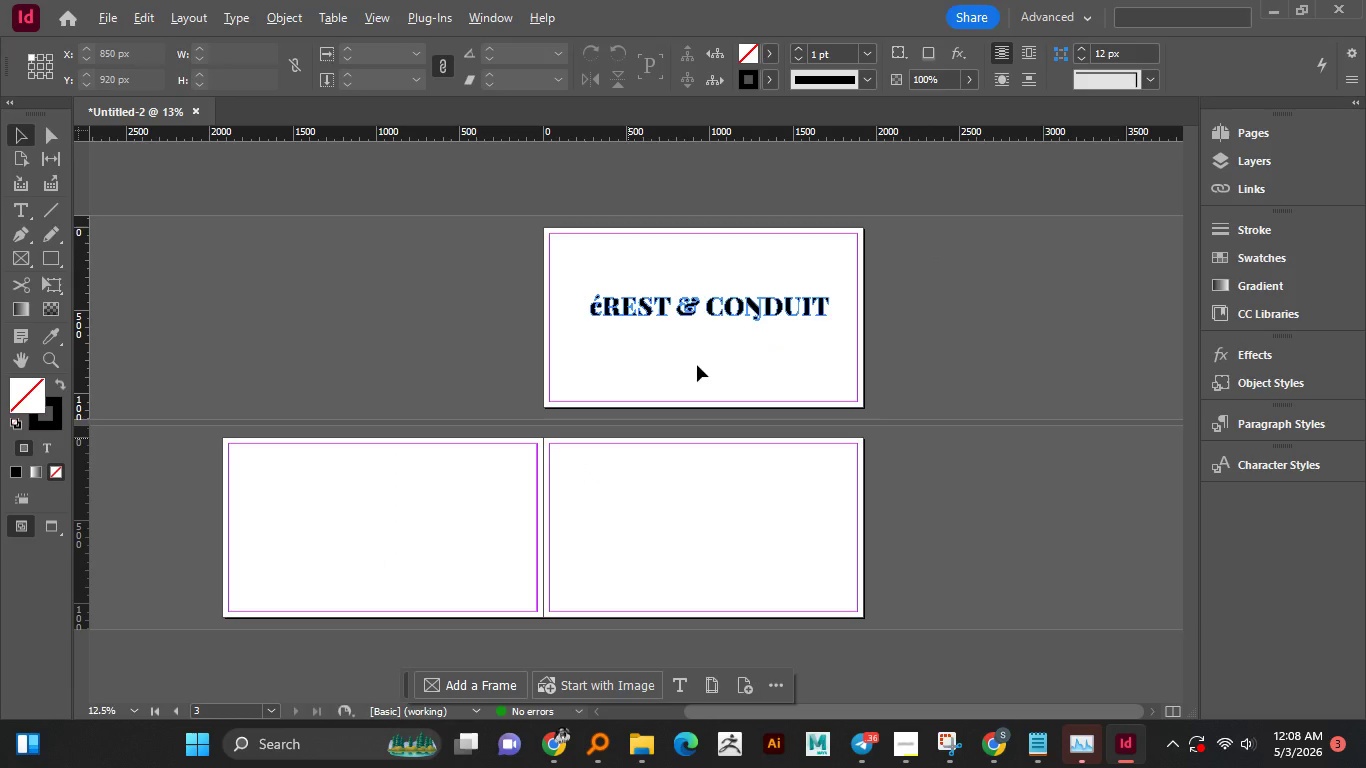 
hold_key(key=AltLeft, duration=1.16)
 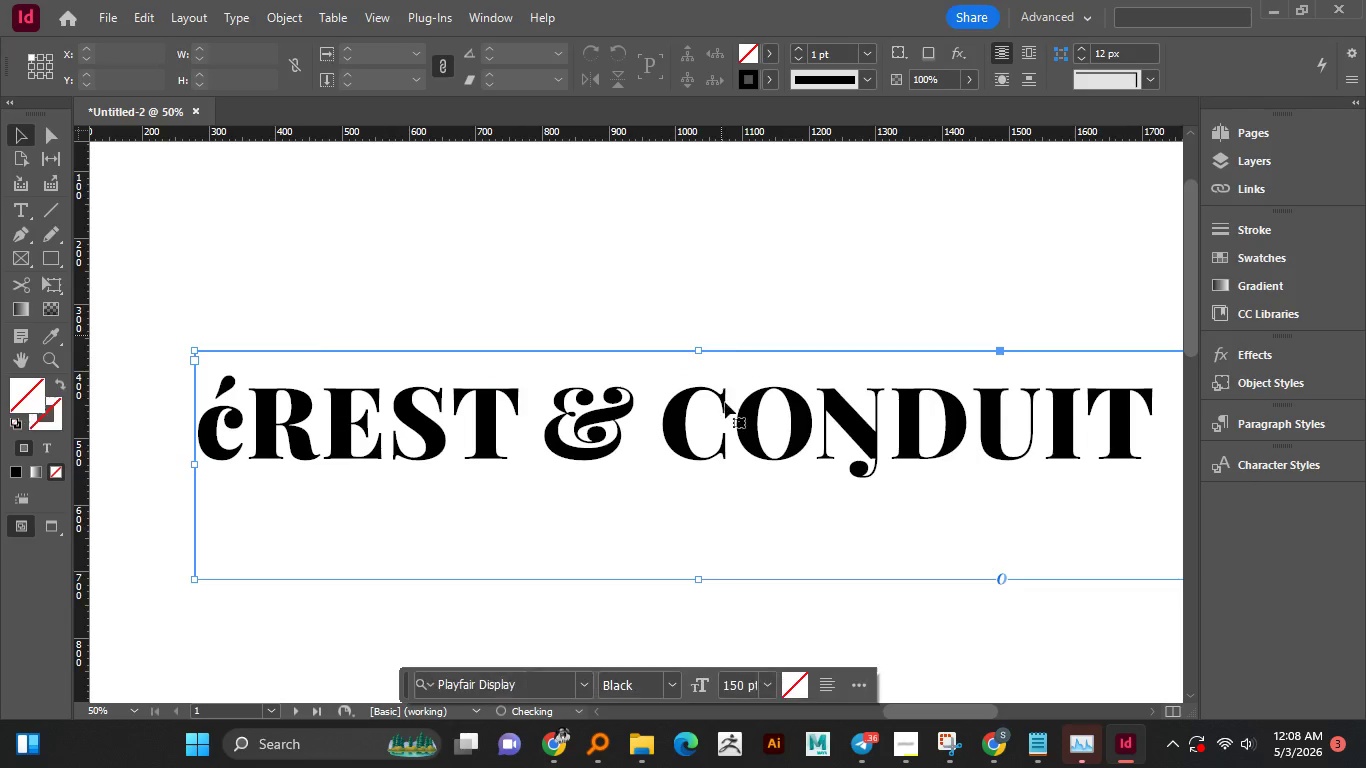 
scroll: coordinate [585, 467], scroll_direction: down, amount: 2.0
 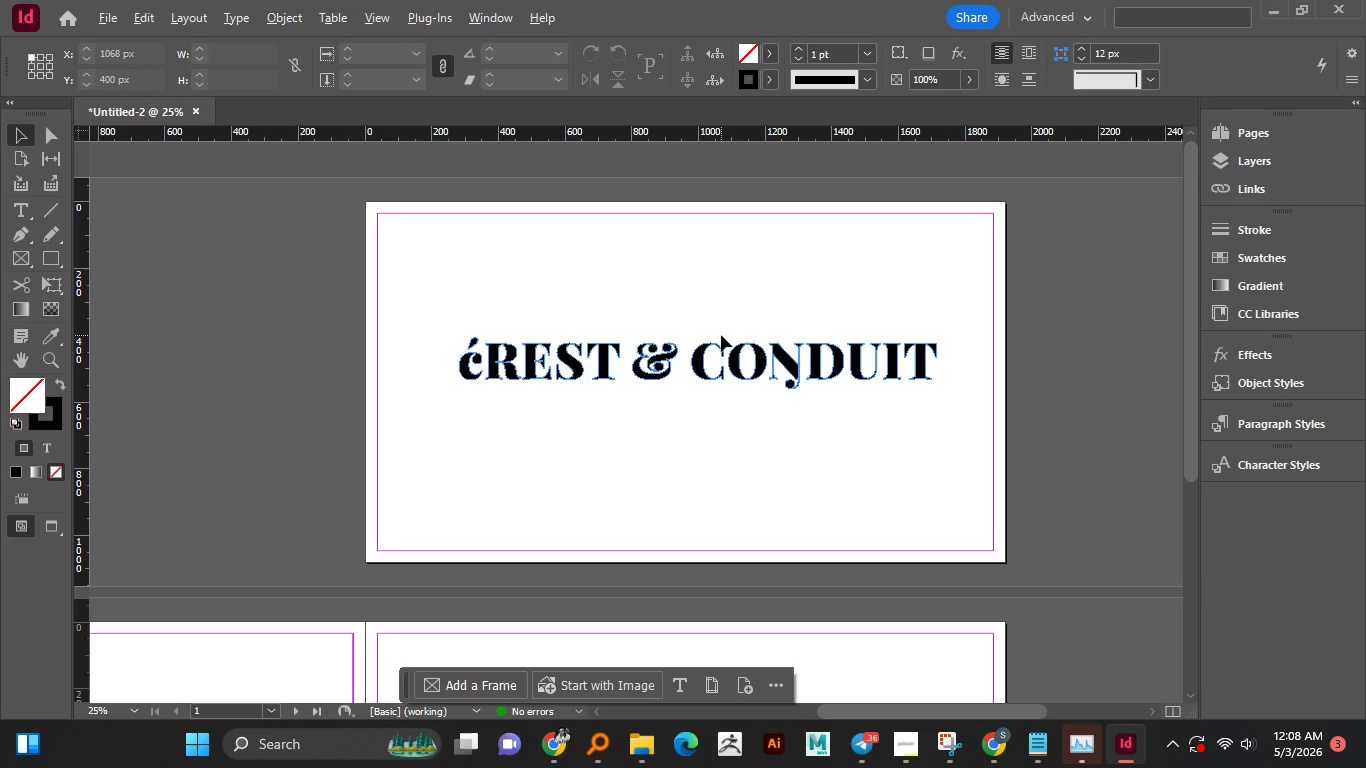 
scroll: coordinate [721, 335], scroll_direction: up, amount: 1.0
 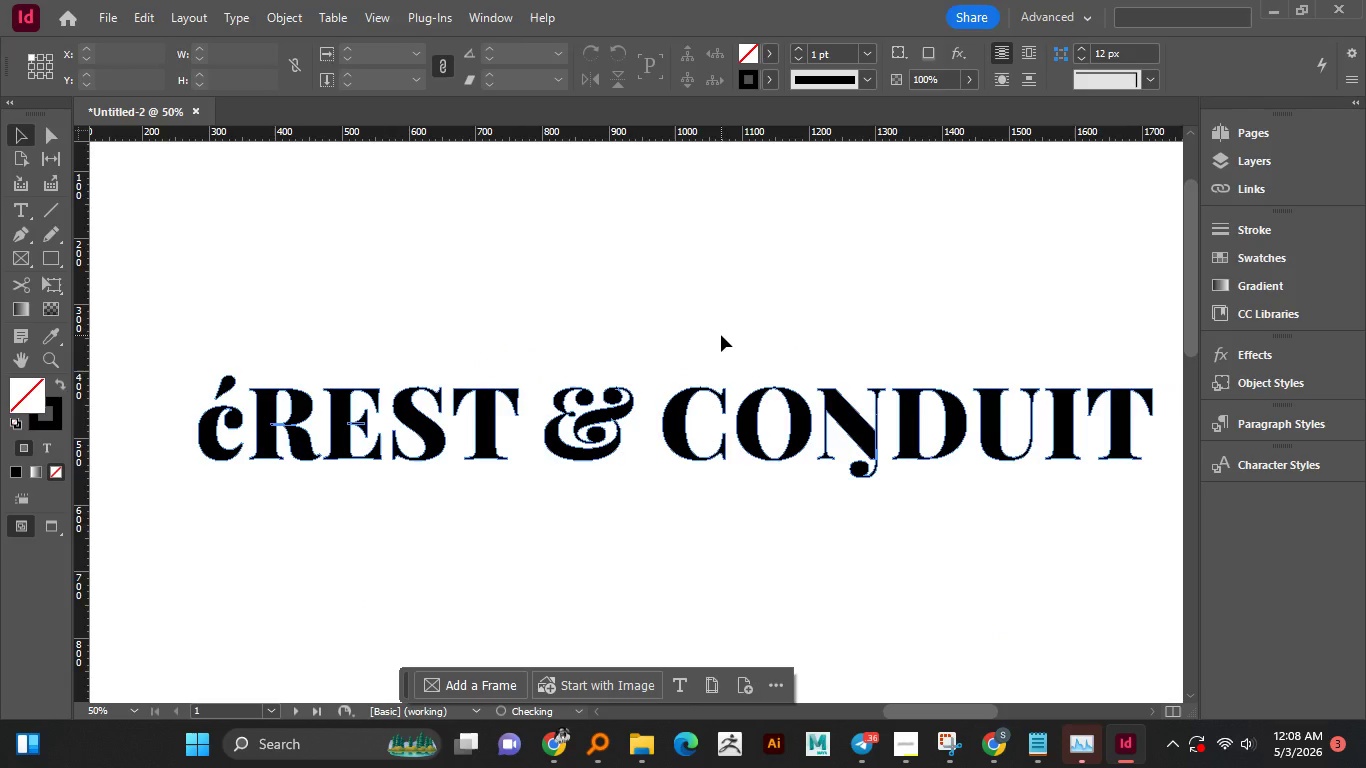 
key(Control+Z)
 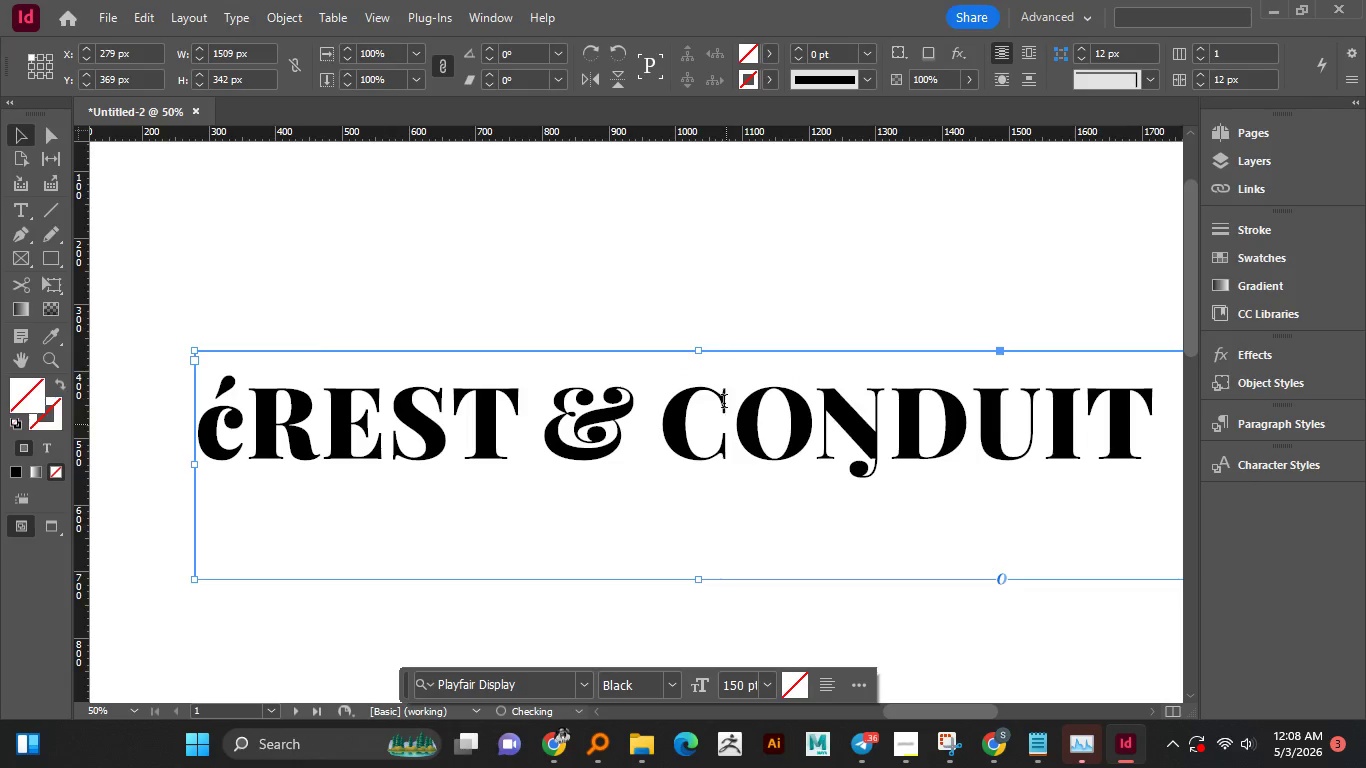 
double_click([726, 424])
 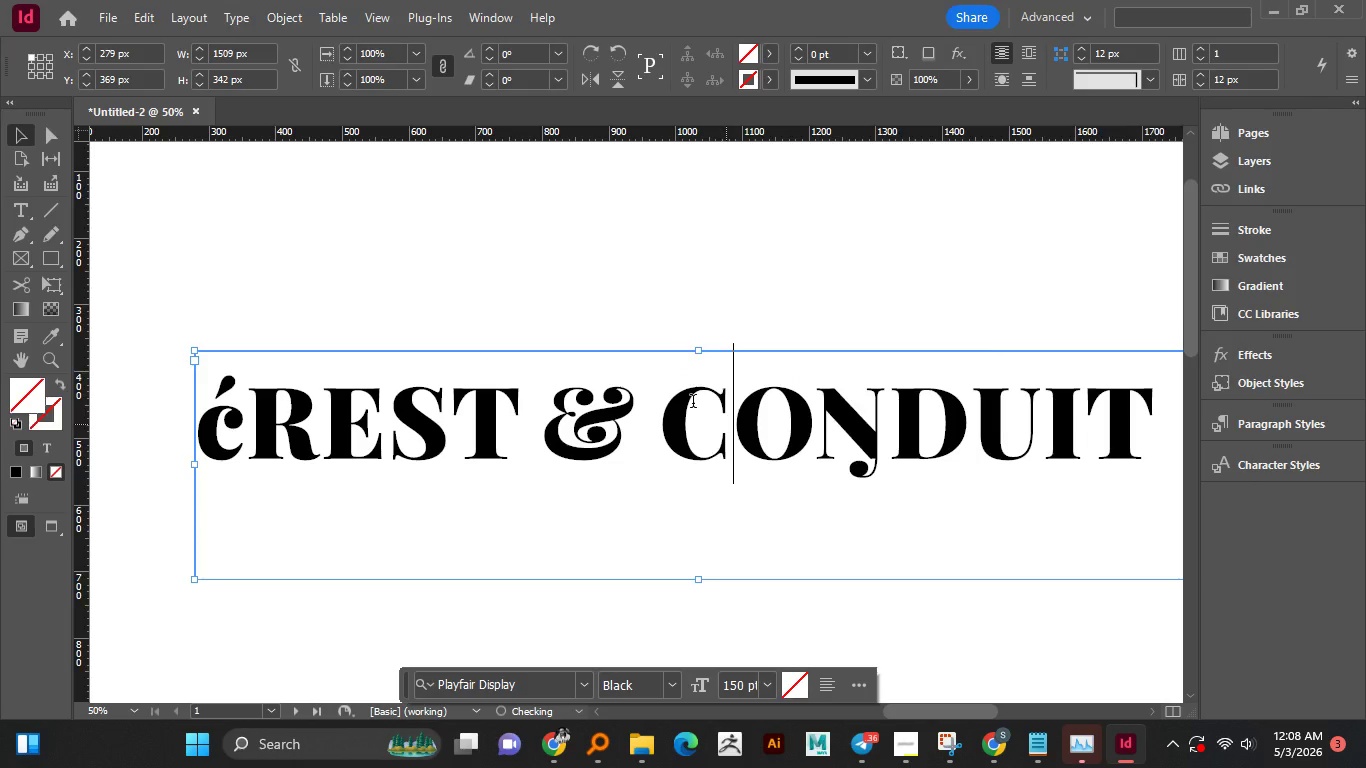 
left_click_drag(start_coordinate=[724, 399], to_coordinate=[693, 403])
 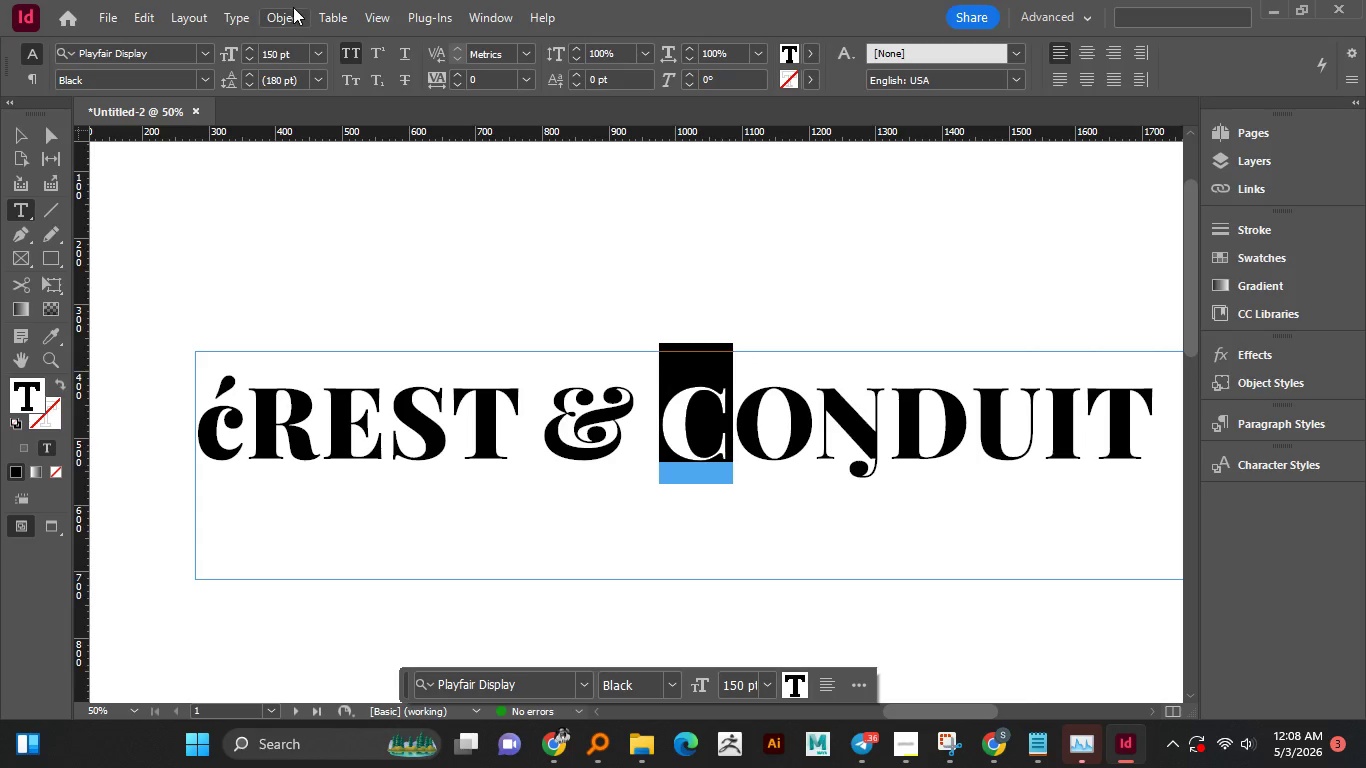 
left_click([293, 7])
 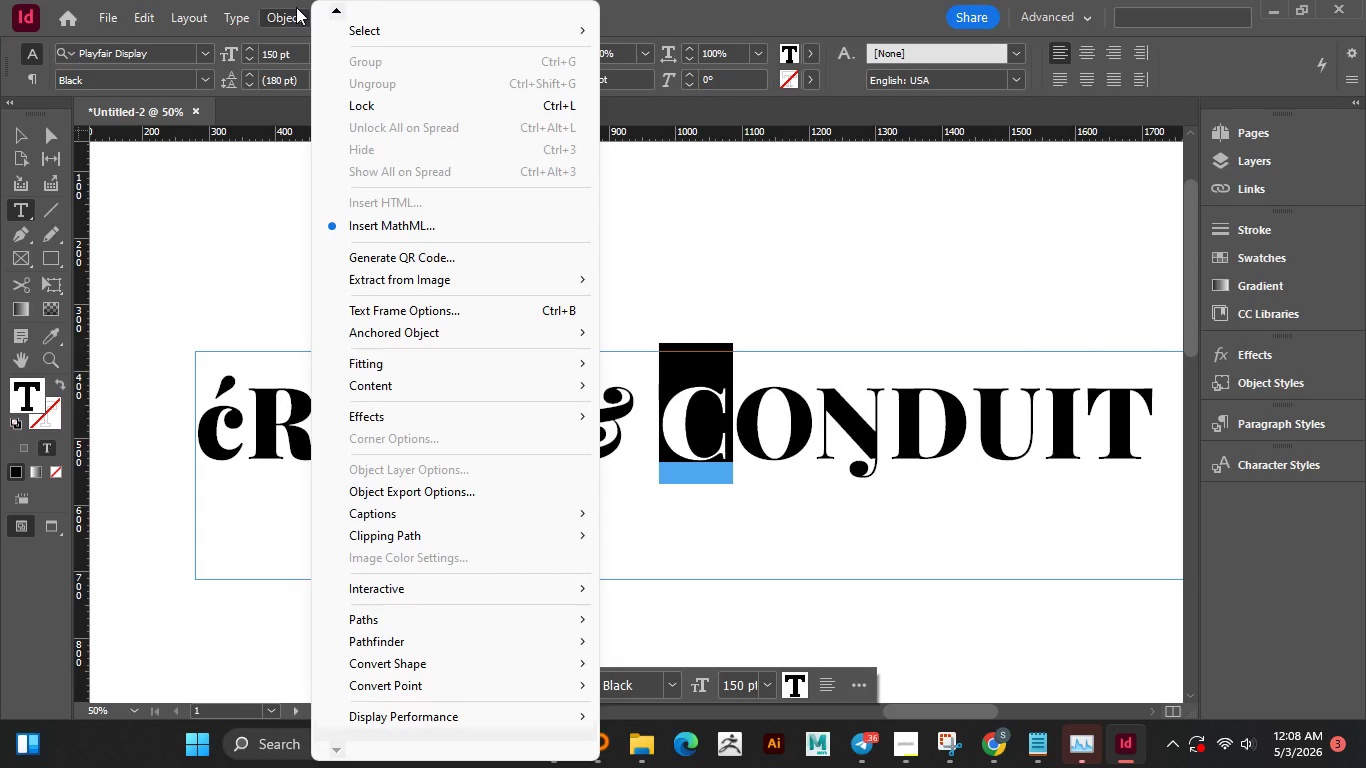 
wait(12.7)
 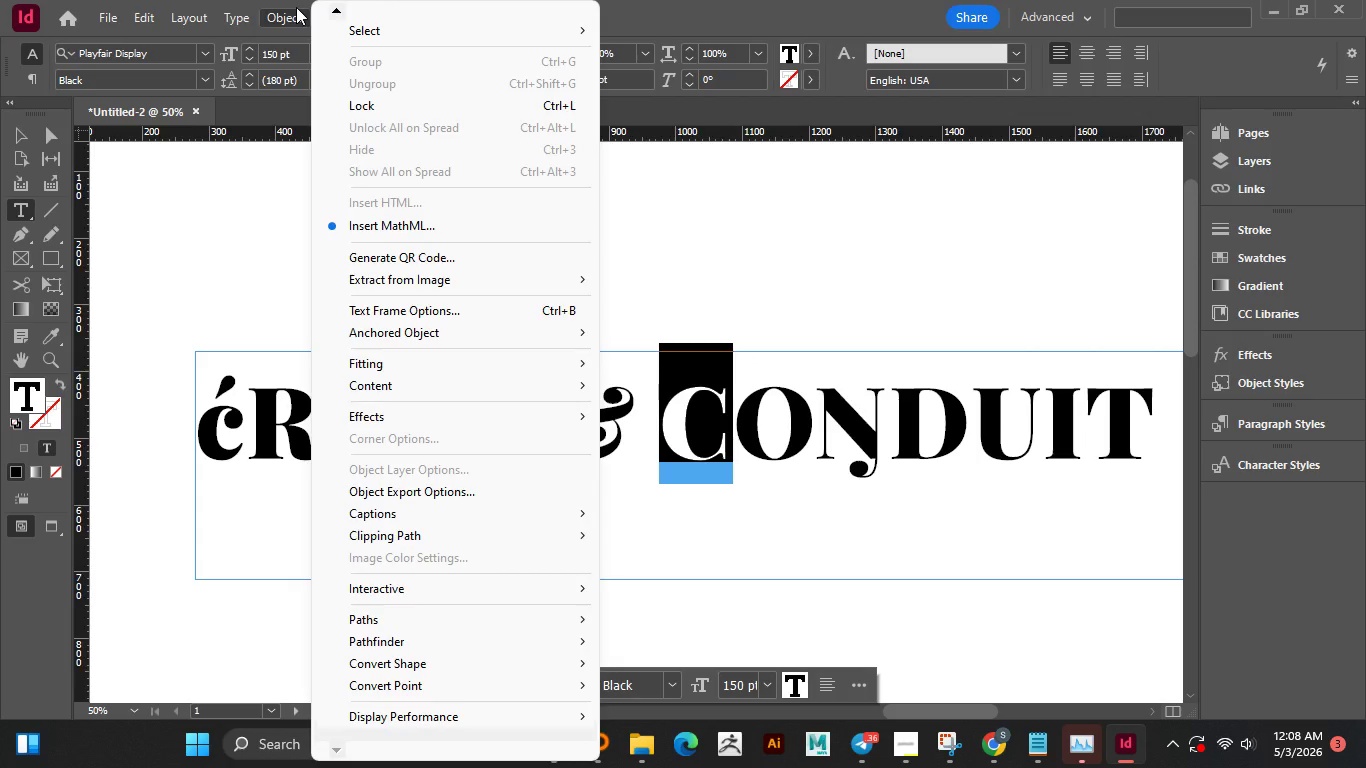 
left_click([355, 162])
 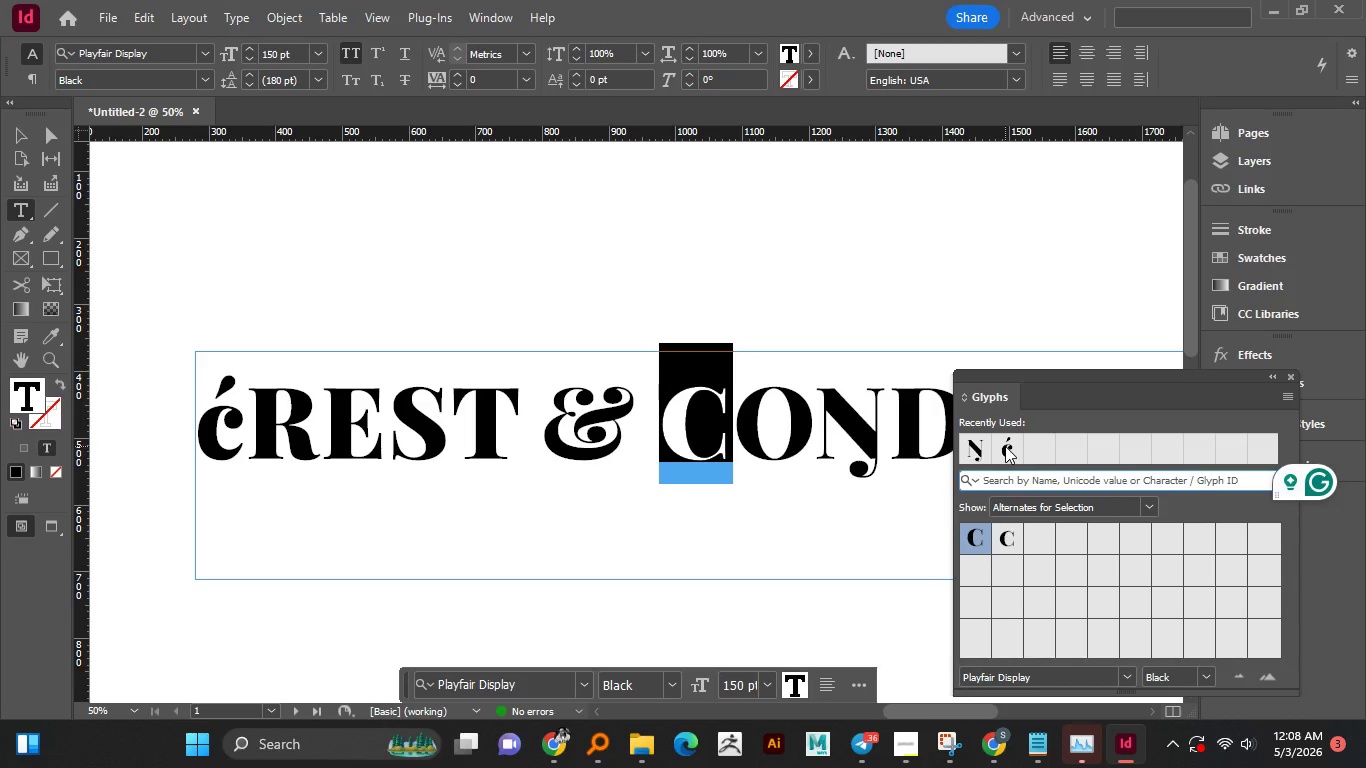 
double_click([1005, 446])
 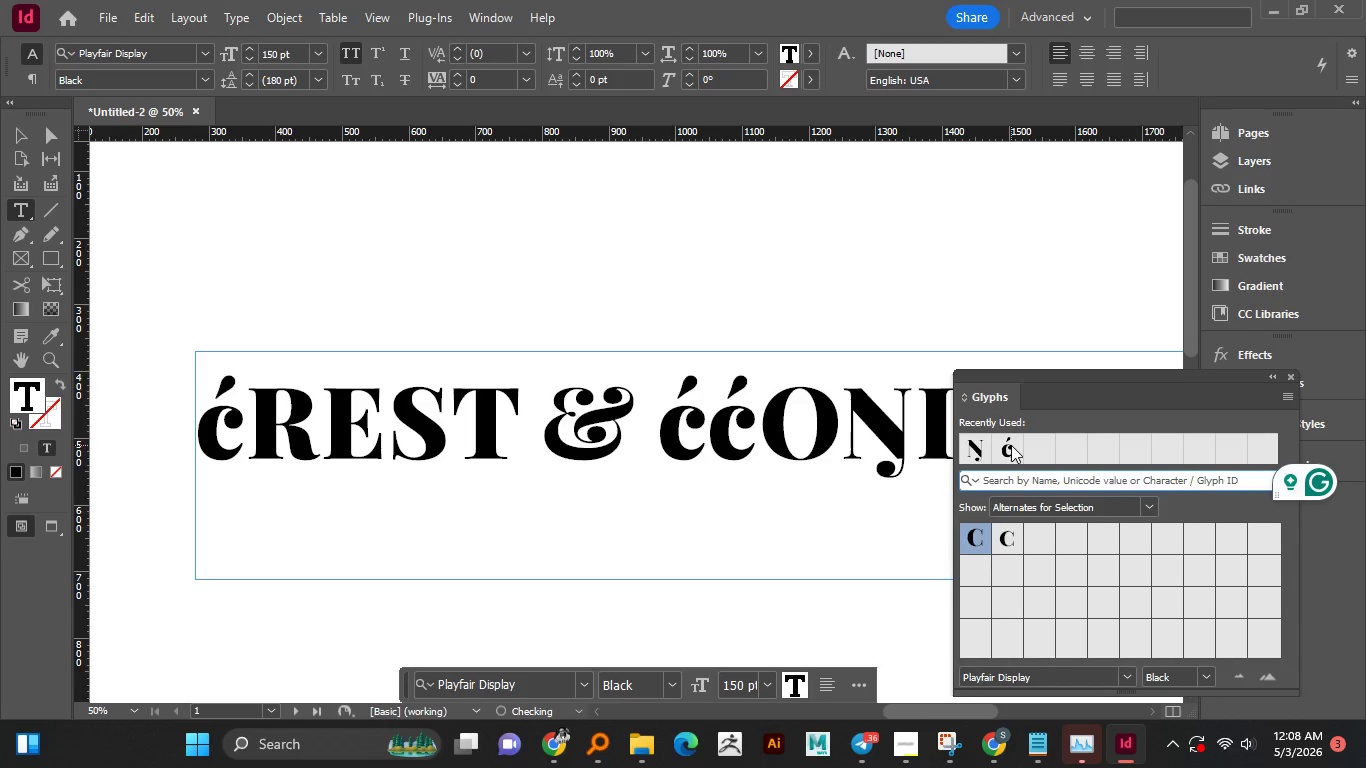 
double_click([1011, 445])
 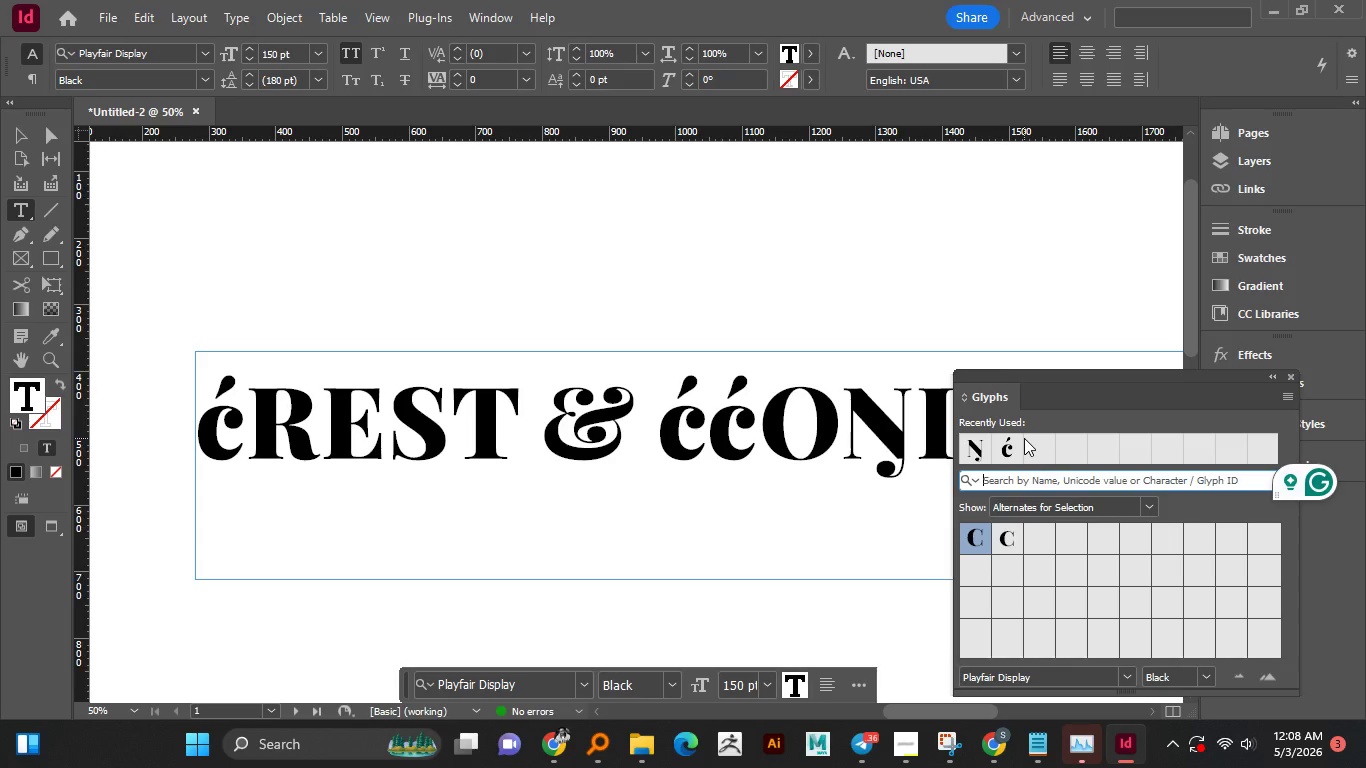 
hold_key(key=ControlLeft, duration=1.81)
 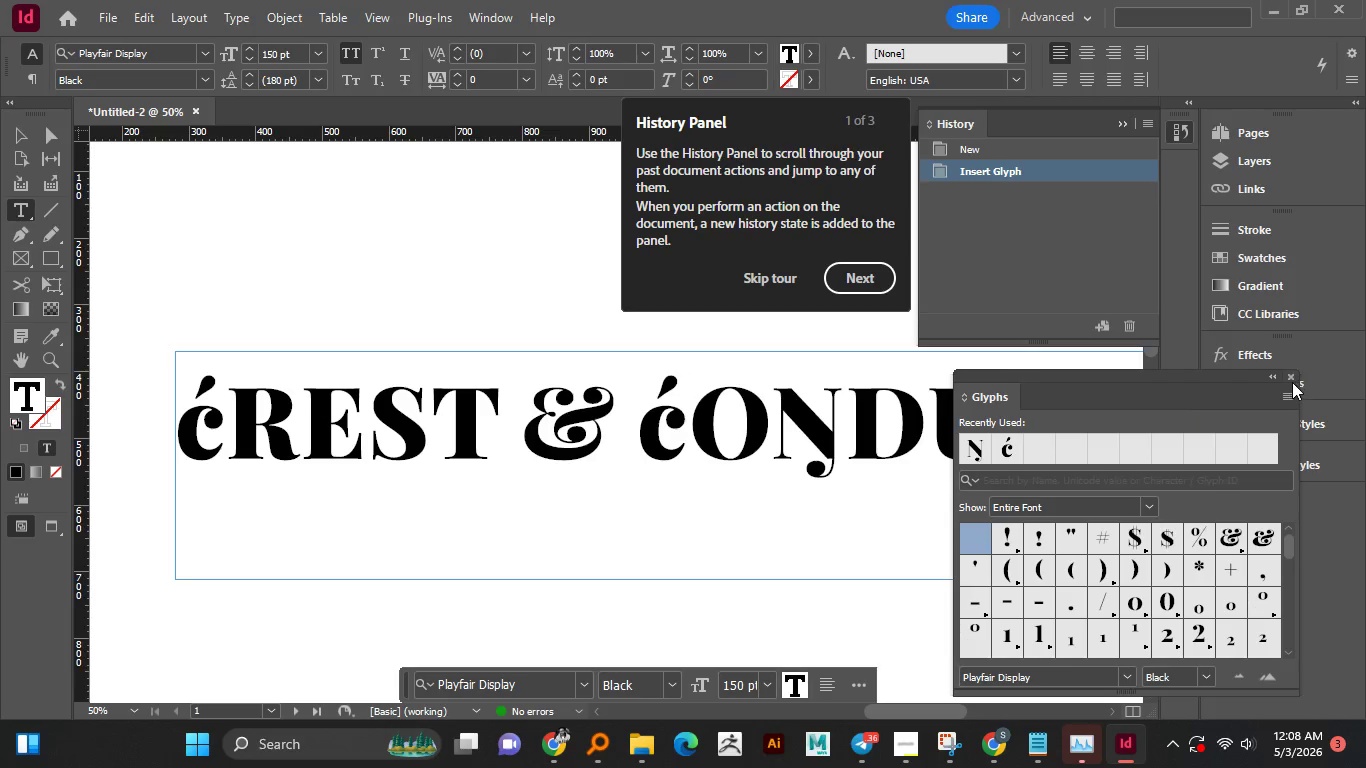 
key(Z)
 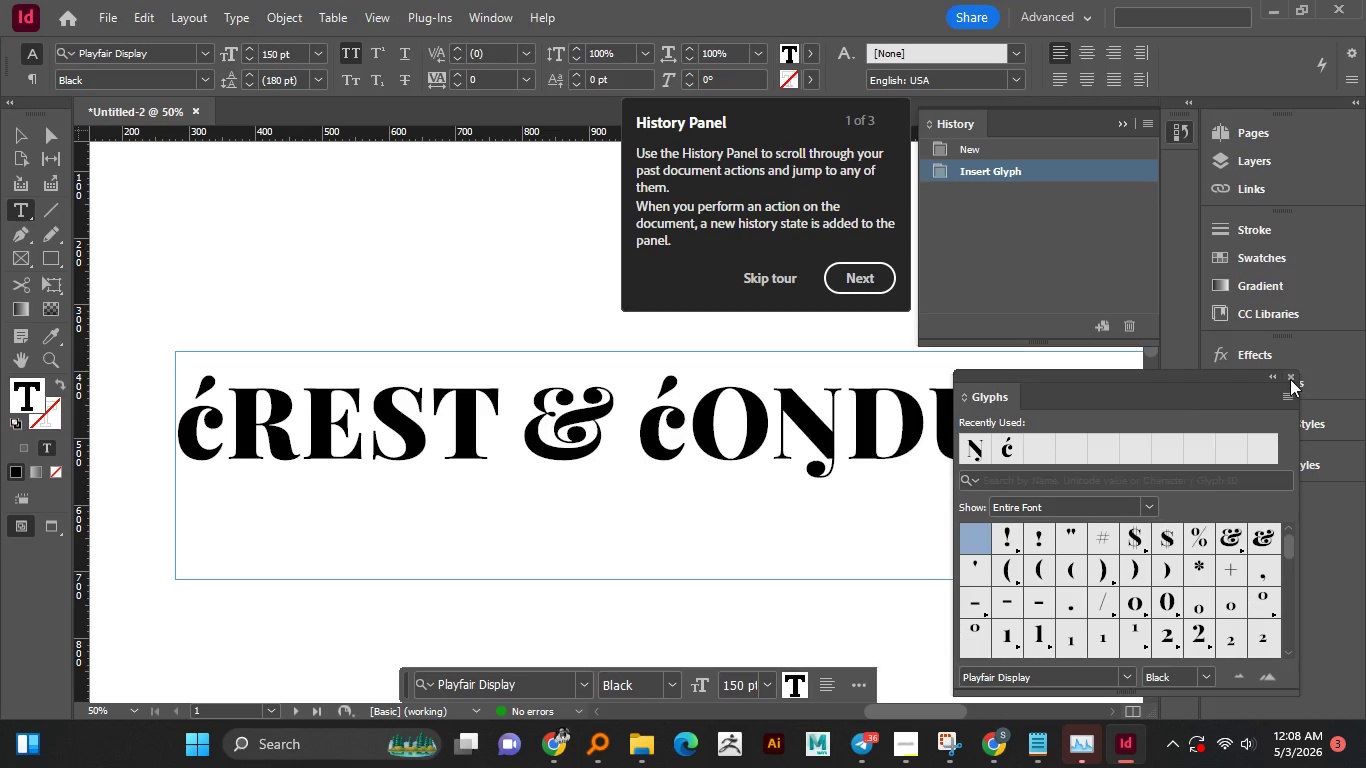 
left_click([1290, 378])
 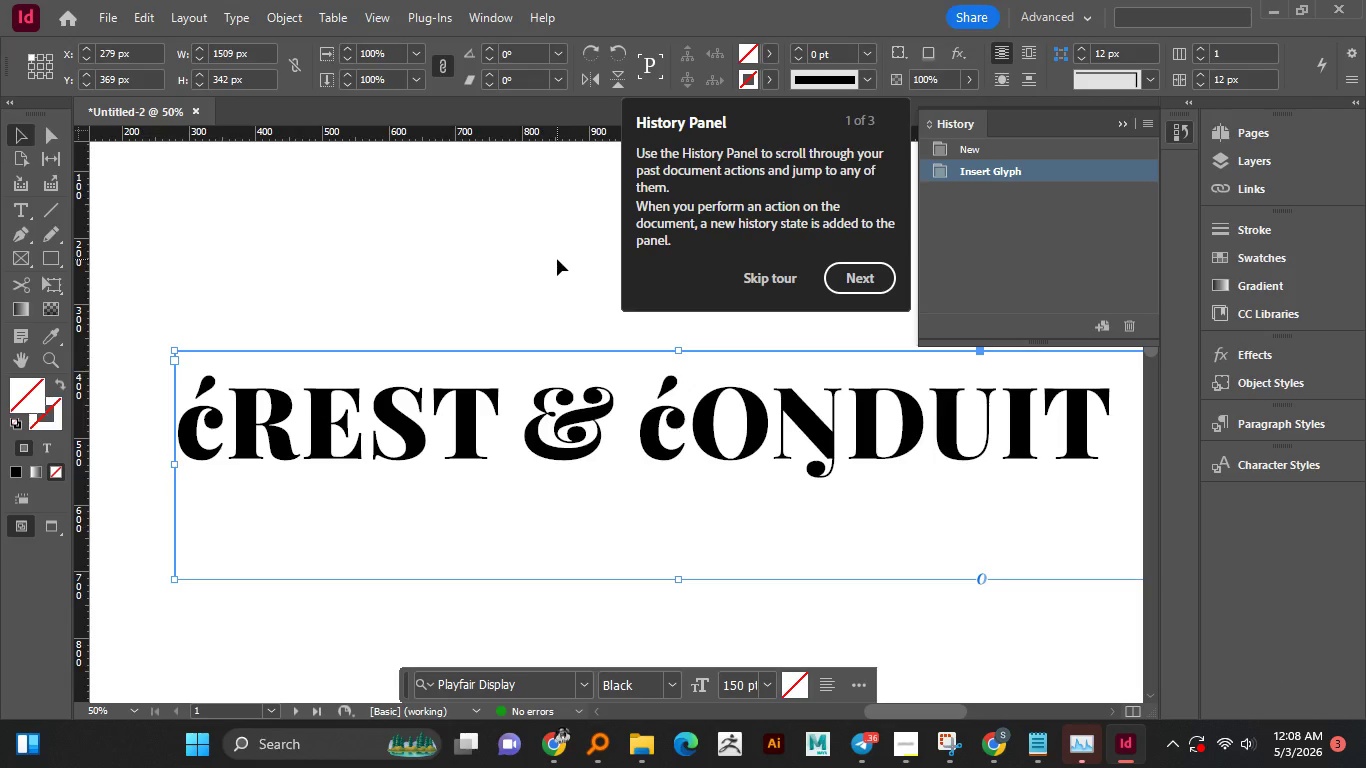 
left_click([557, 259])
 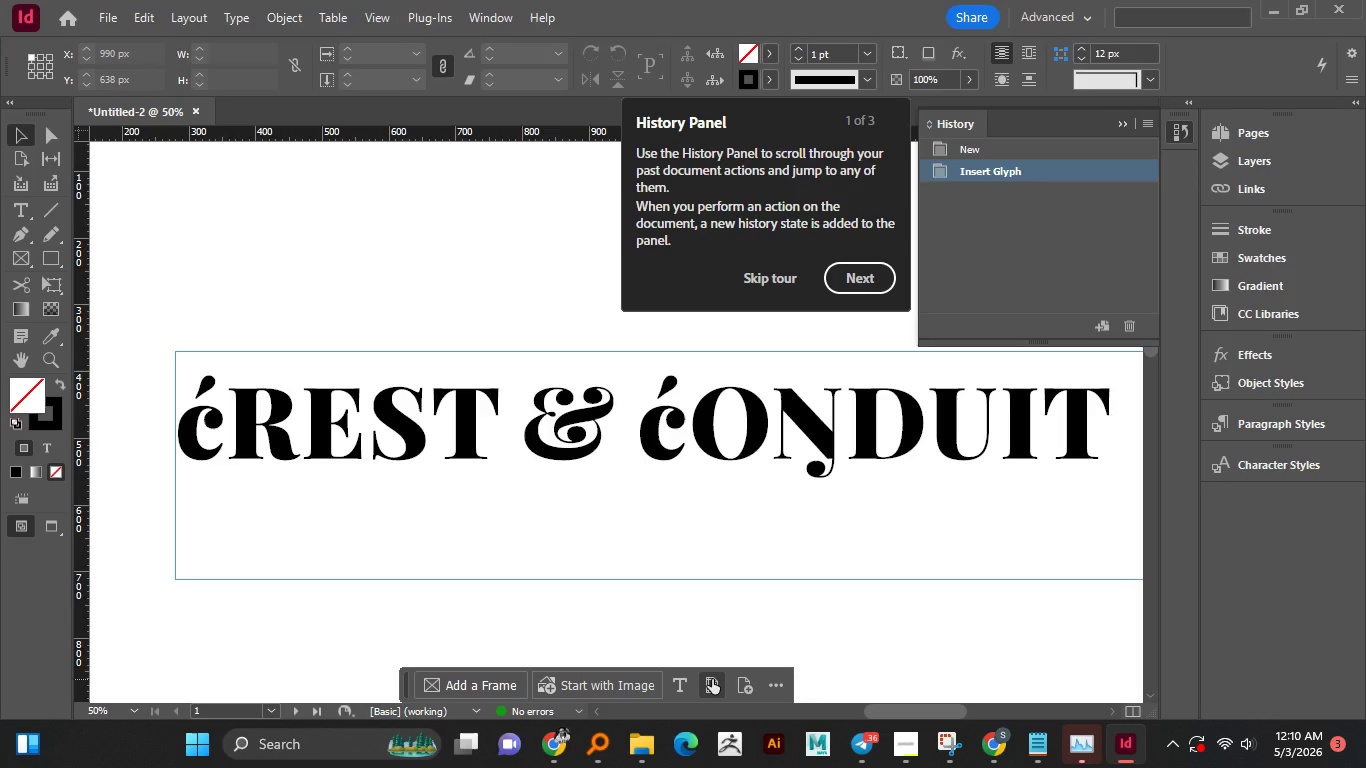 
wait(107.66)
 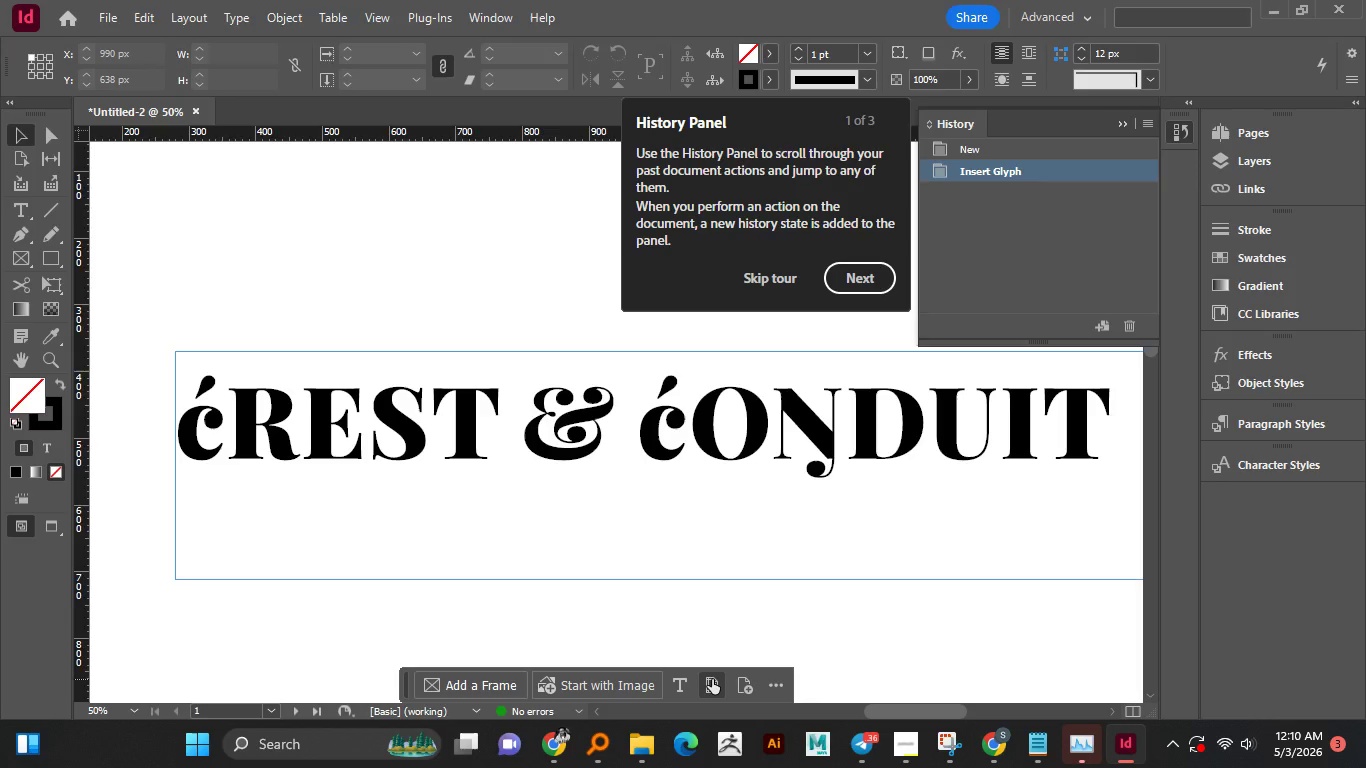 
left_click([219, 261])
 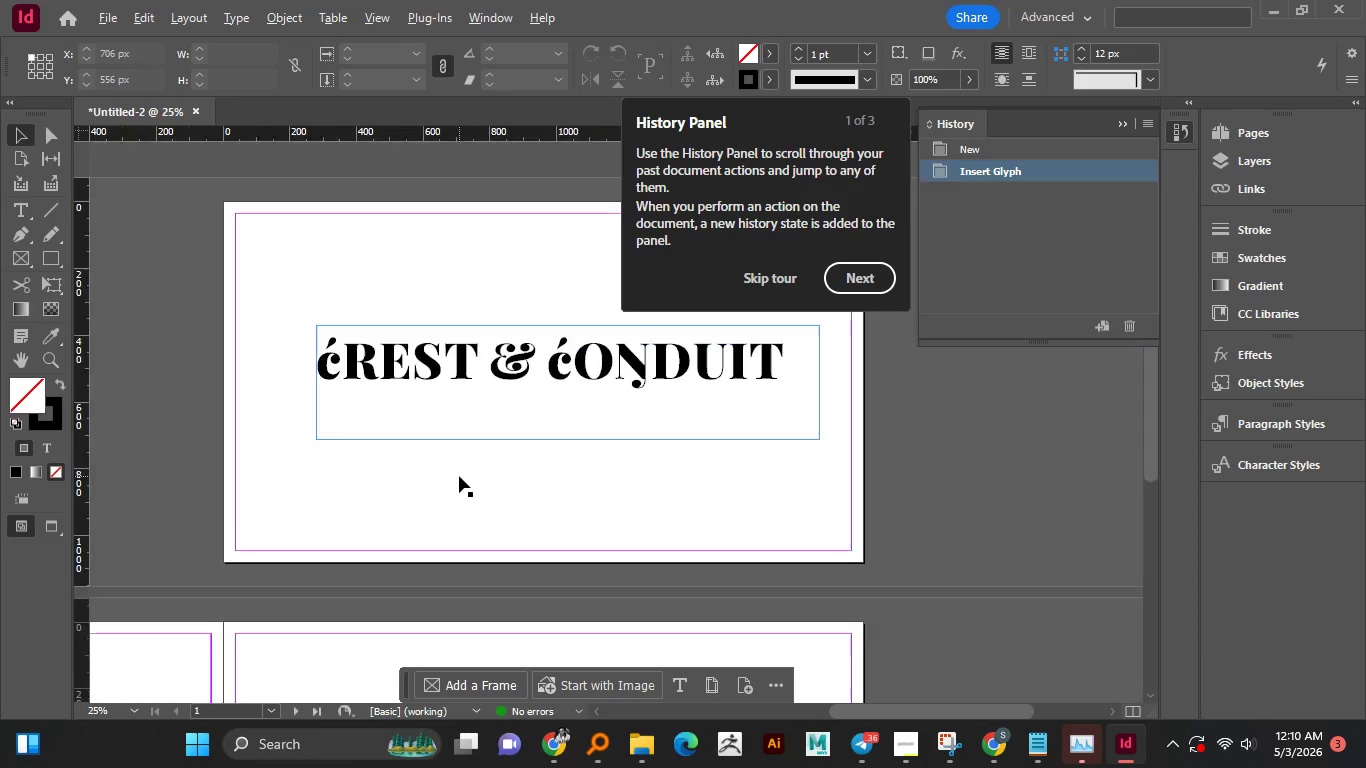 
hold_key(key=AltLeft, duration=1.22)
scroll: coordinate [459, 476], scroll_direction: down, amount: 1.0
 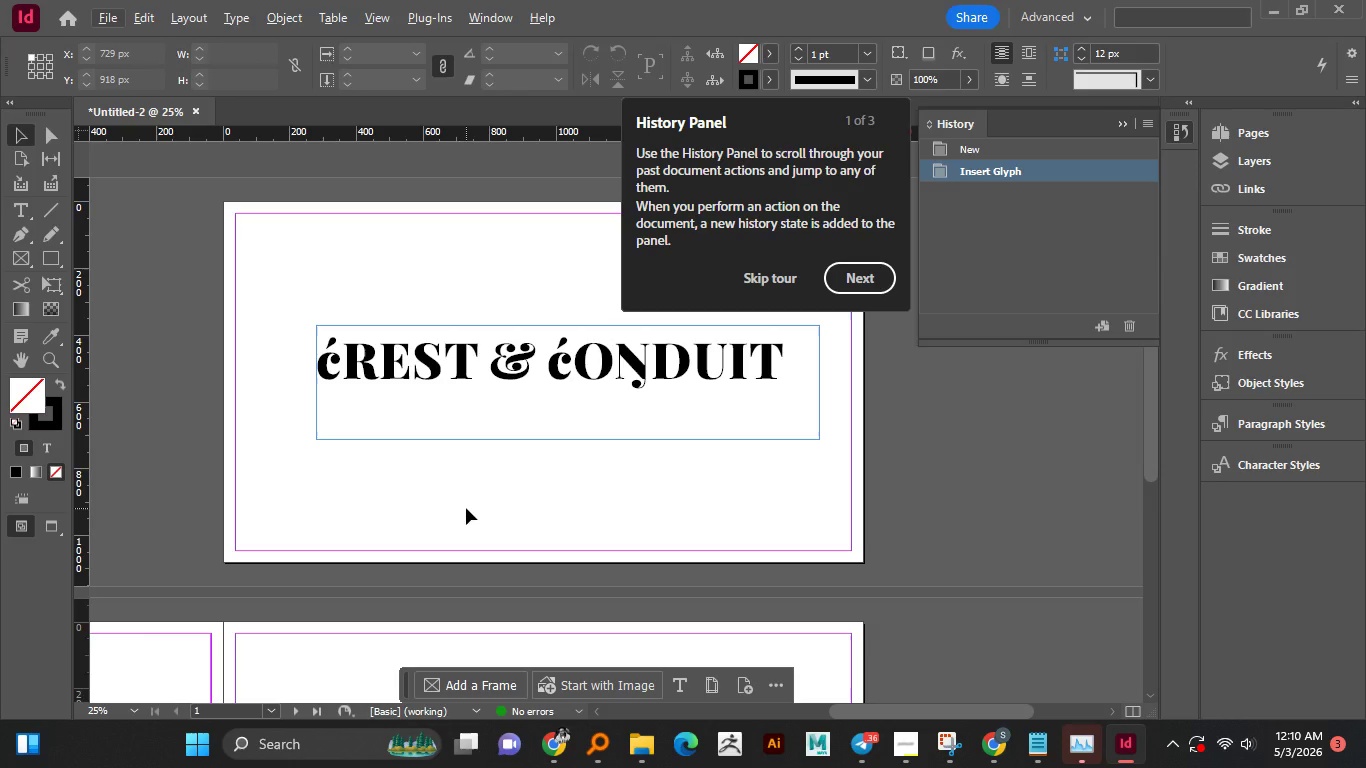 
scroll: coordinate [466, 508], scroll_direction: up, amount: 4.0
 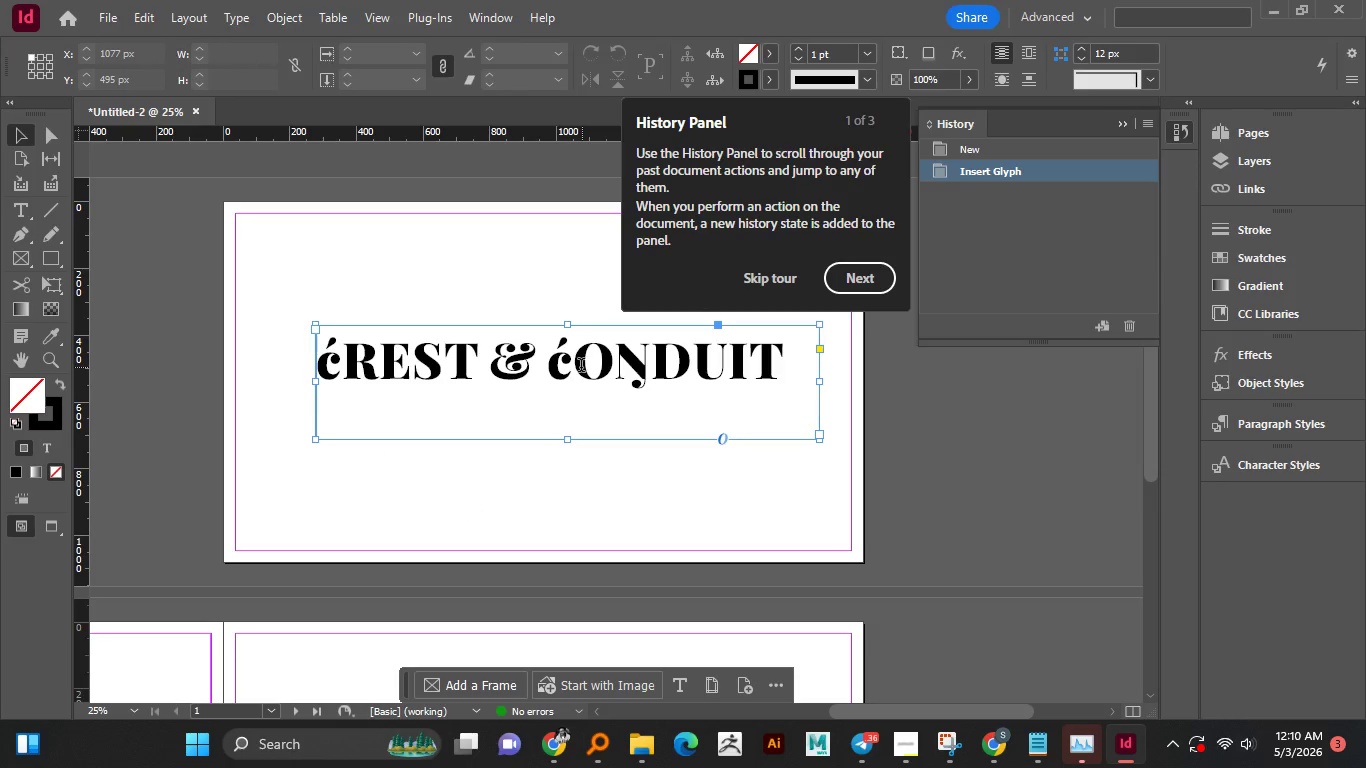 
double_click([582, 367])
 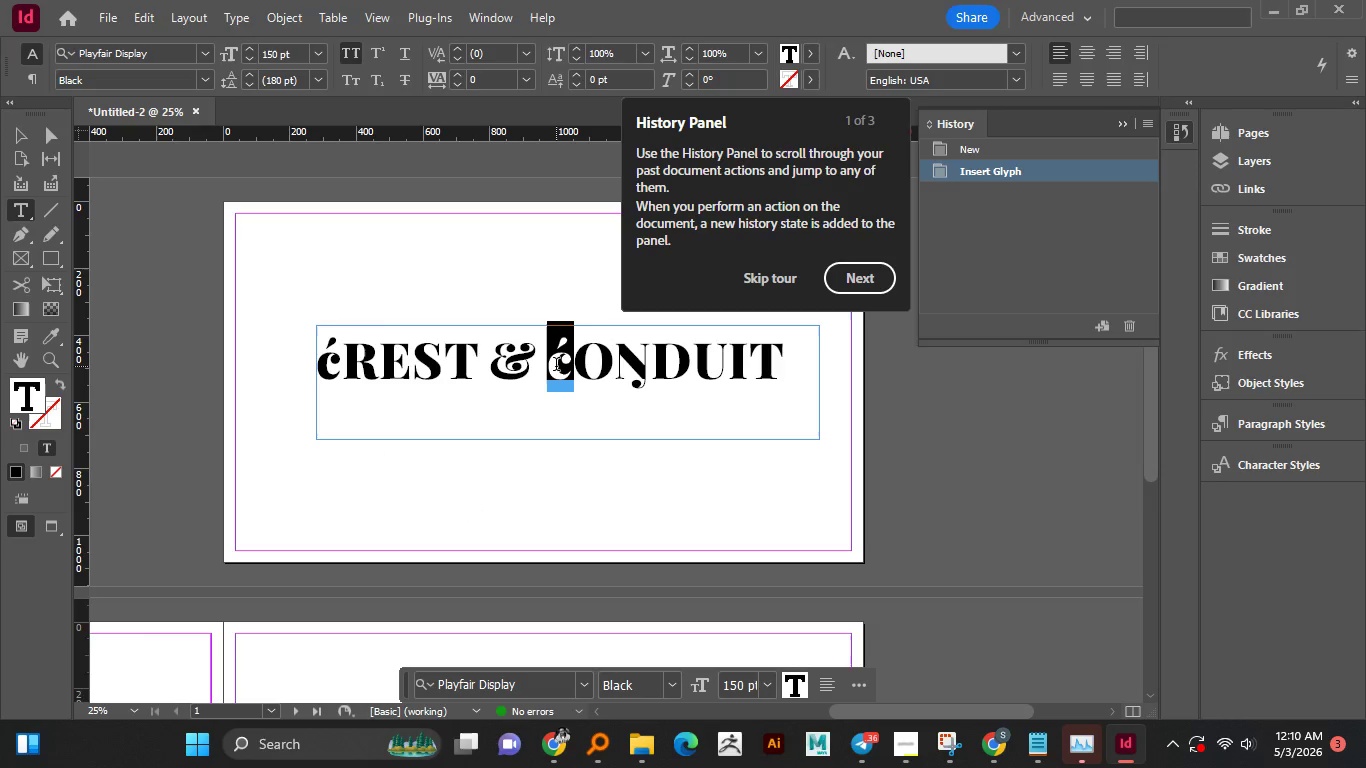 
left_click_drag(start_coordinate=[565, 355], to_coordinate=[556, 366])
 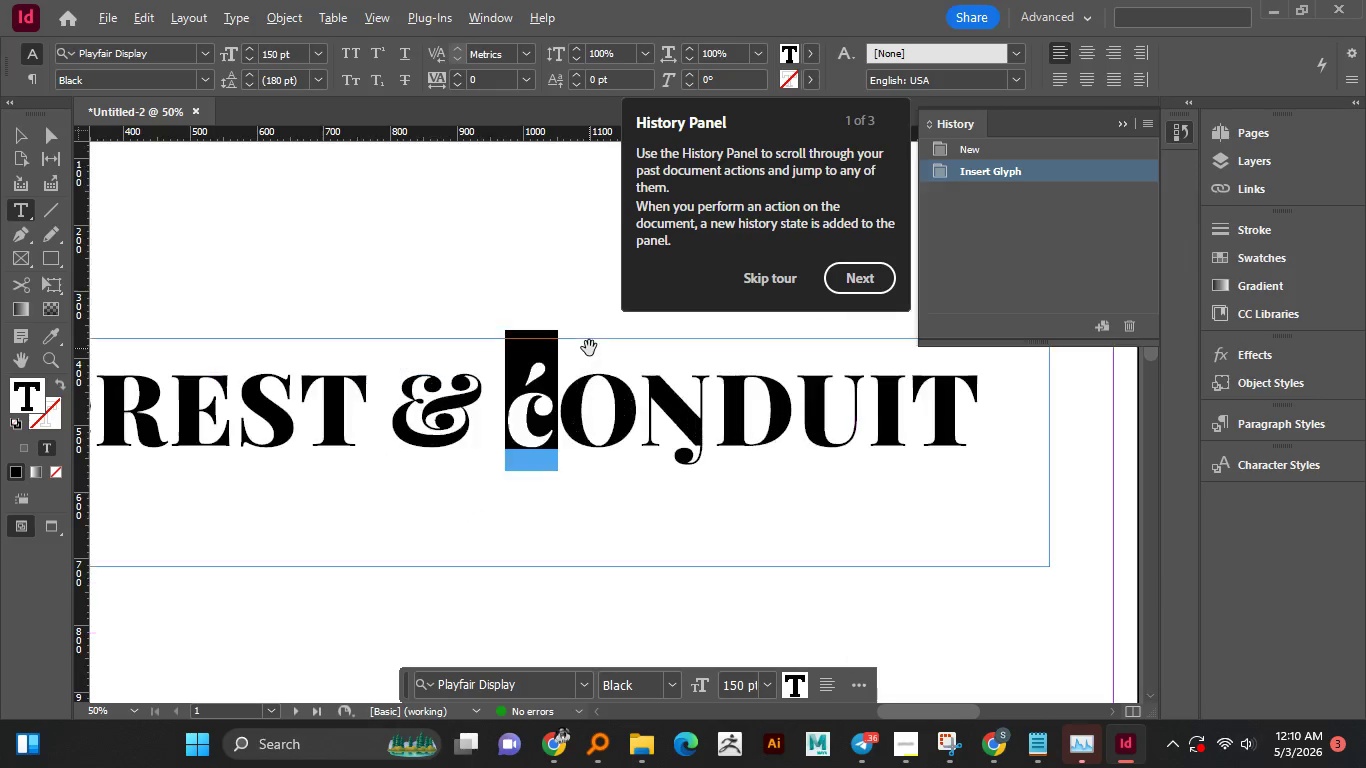 
hold_key(key=AltLeft, duration=0.91)
scroll: coordinate [589, 348], scroll_direction: up, amount: 1.0
 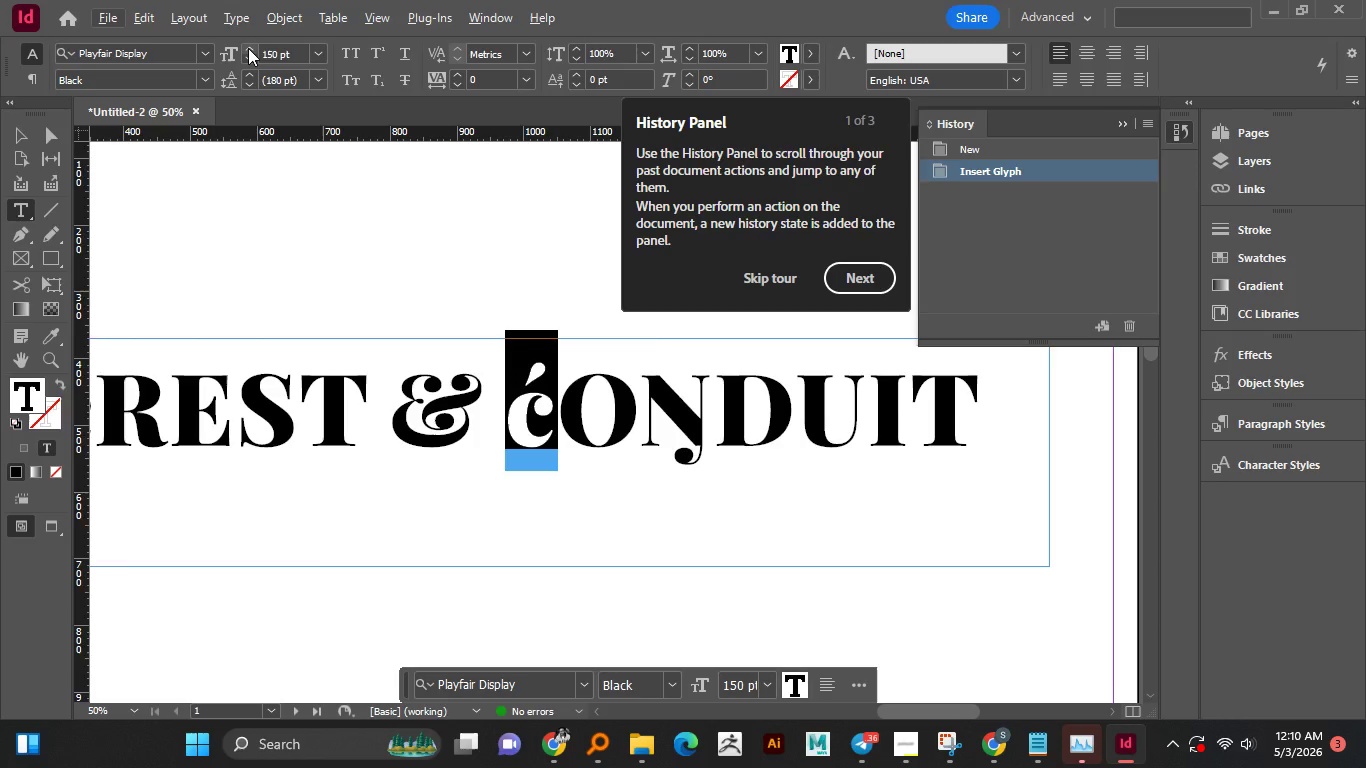 
left_click([248, 48])
 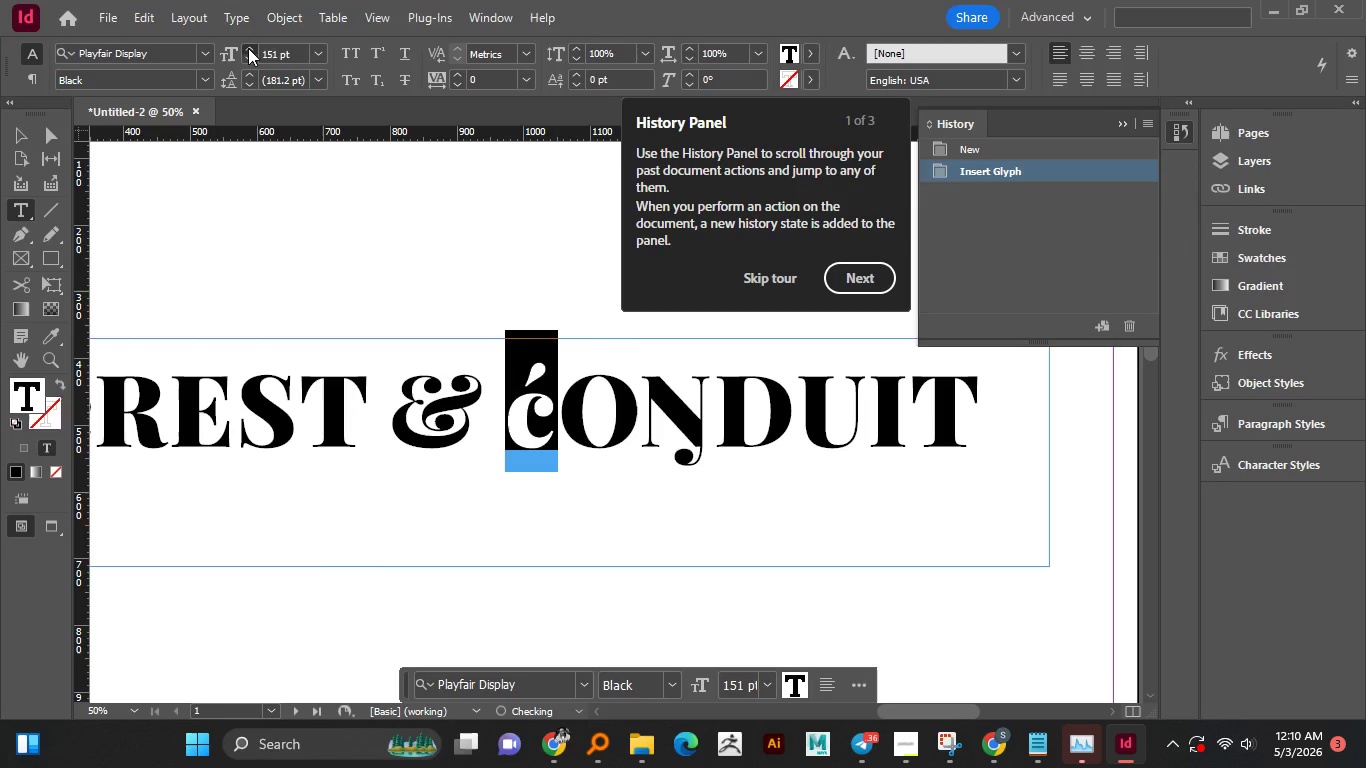 
left_click([248, 48])
 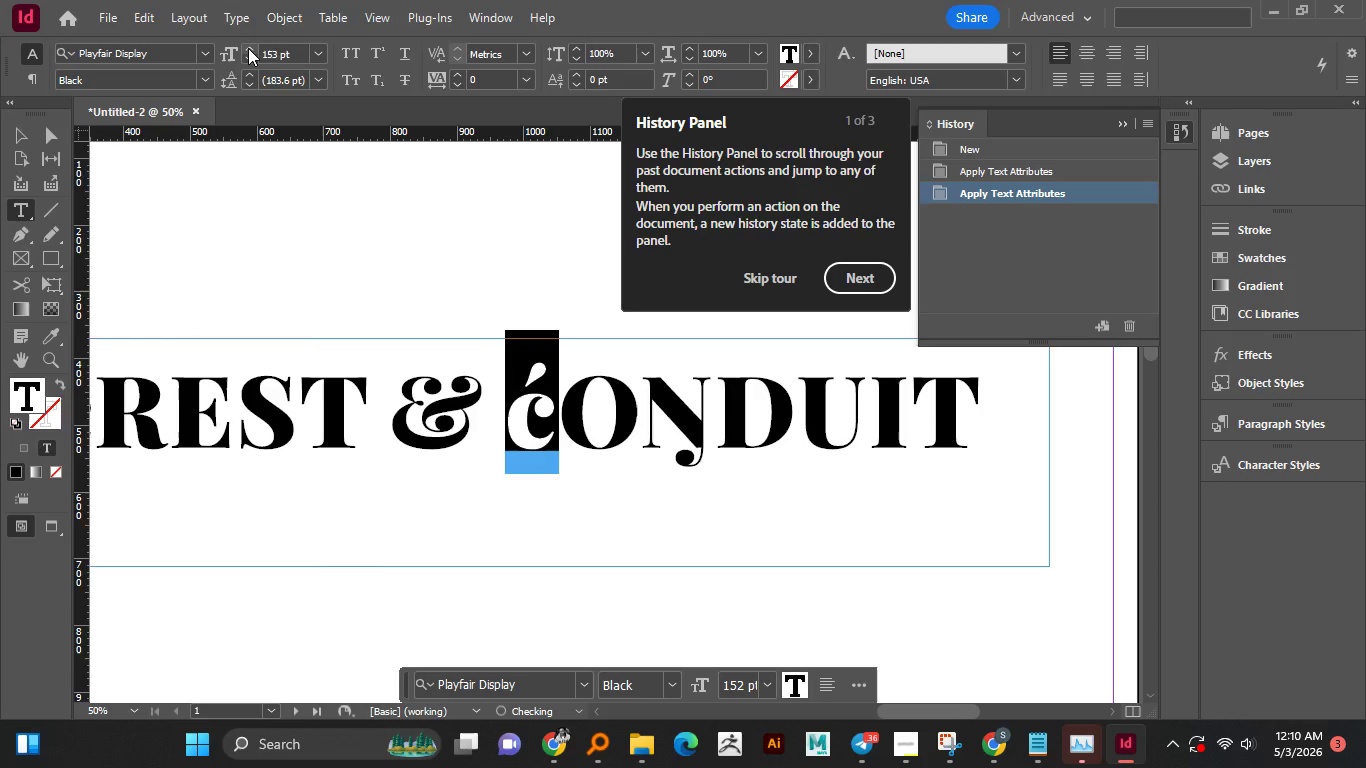 
left_click([248, 48])
 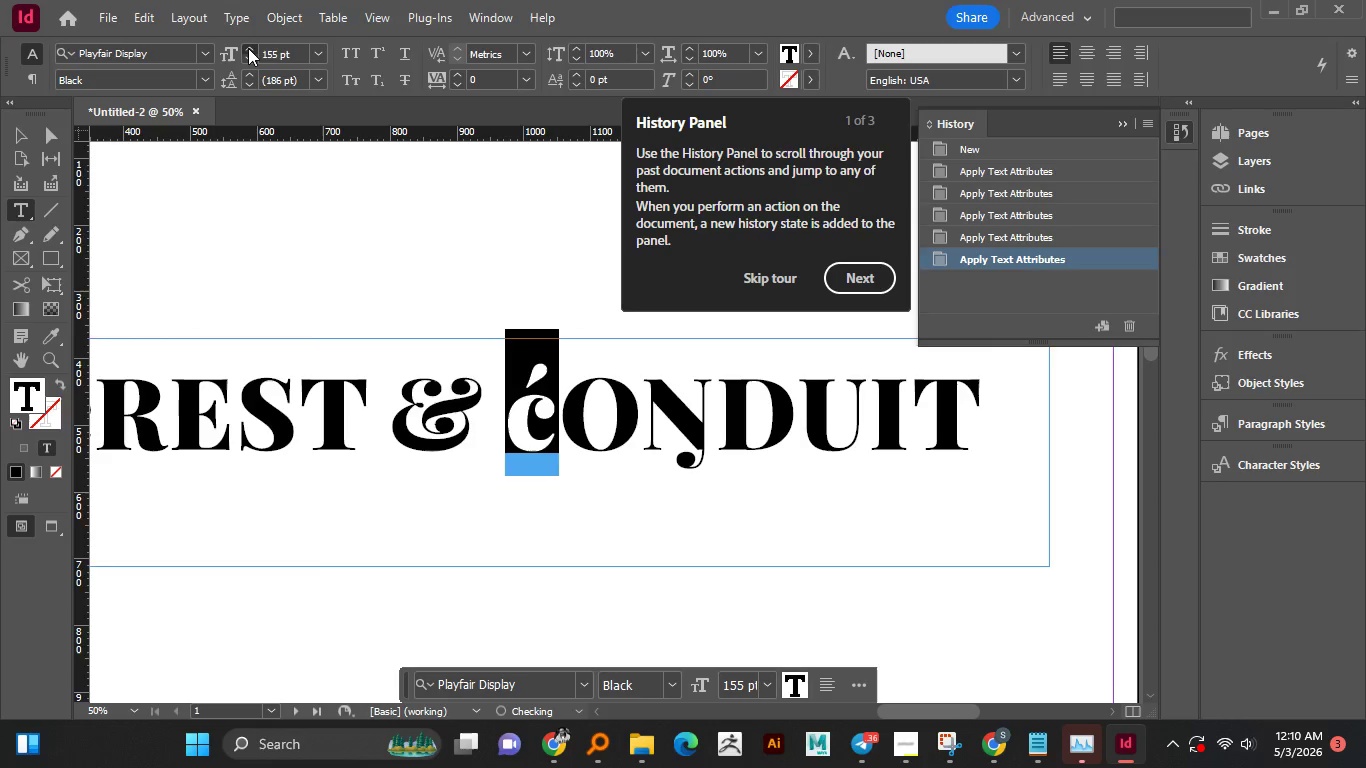 
double_click([248, 48])
 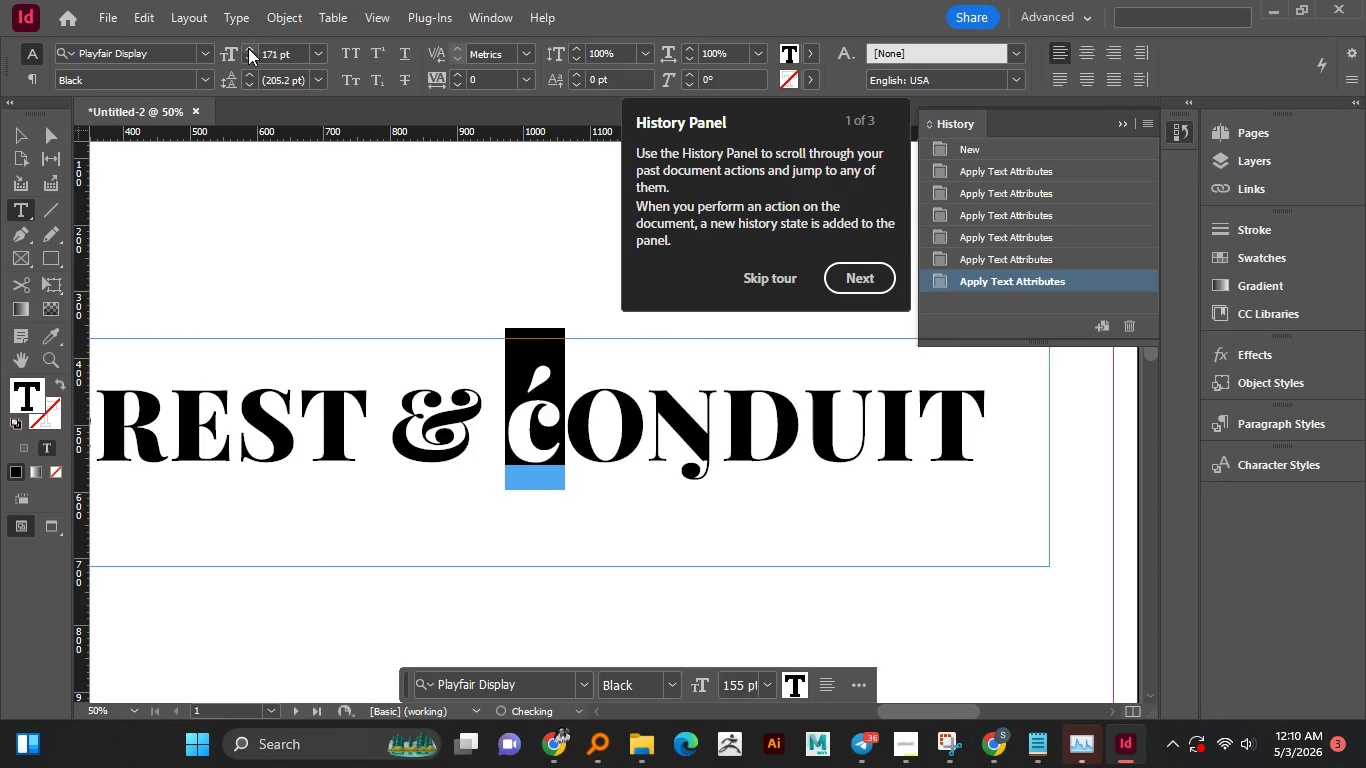 
triple_click([248, 48])
 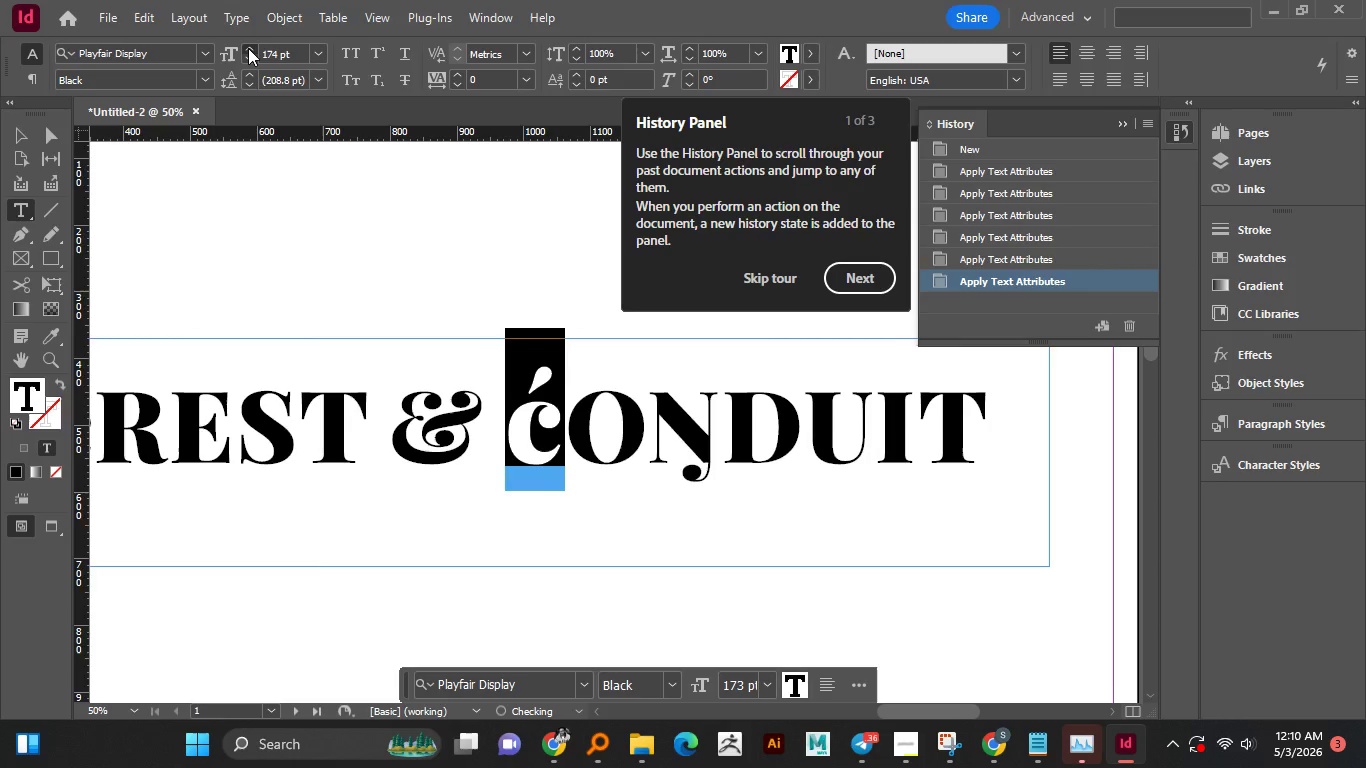 
double_click([248, 48])
 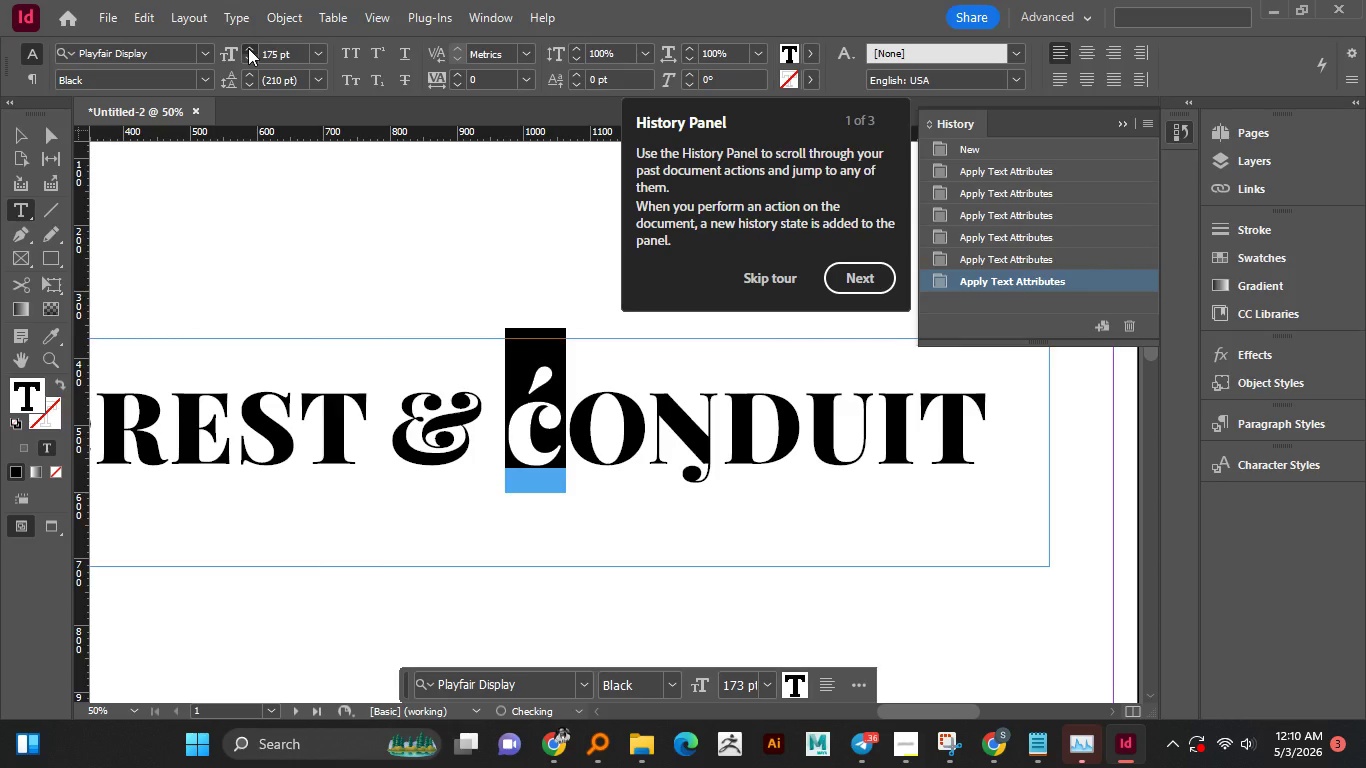 
triple_click([248, 48])
 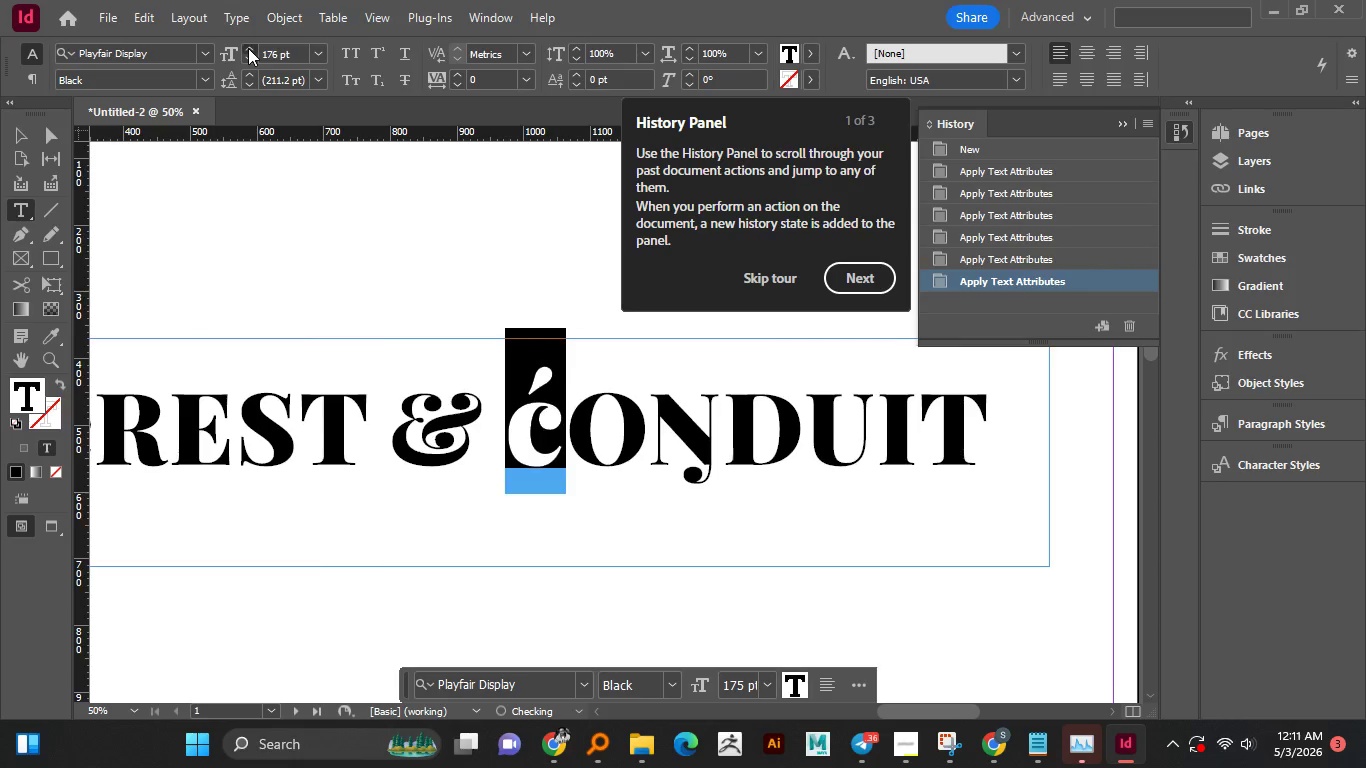 
triple_click([248, 48])
 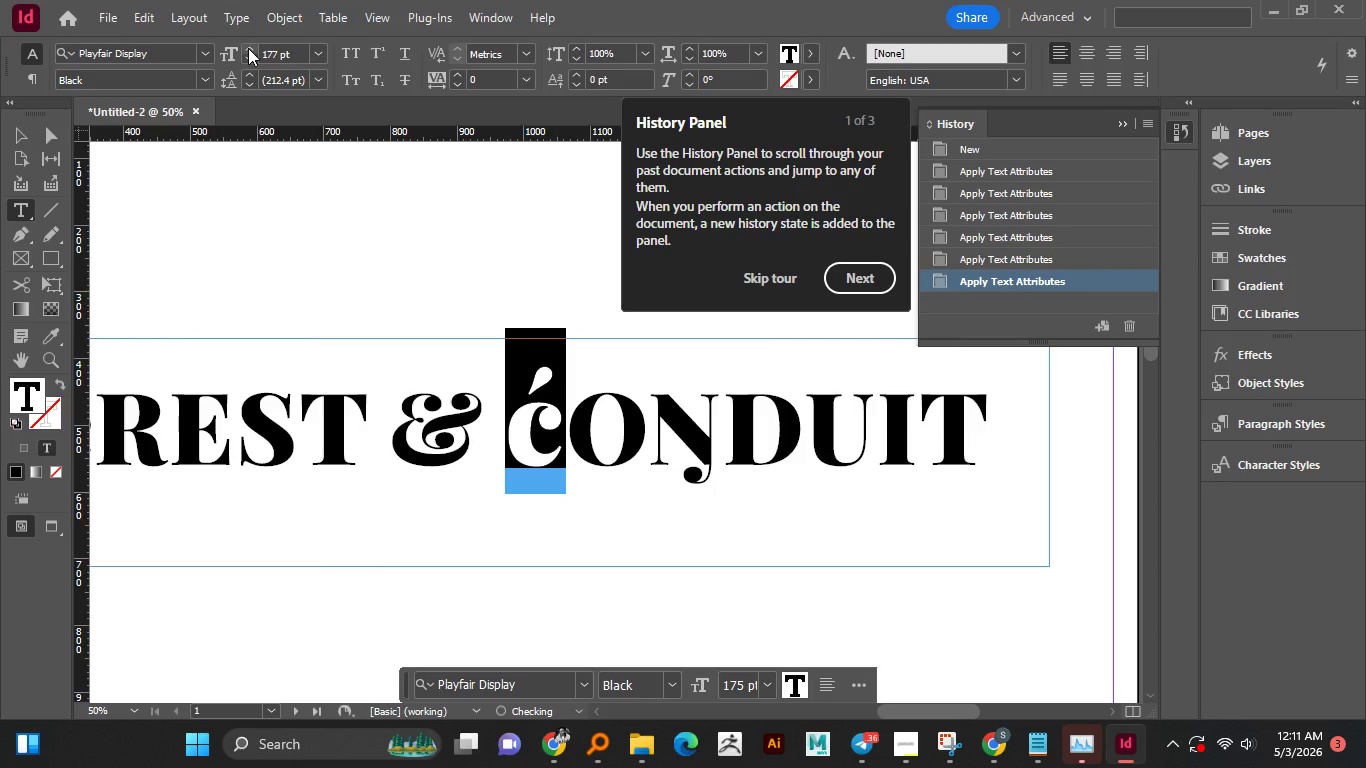 
triple_click([248, 48])
 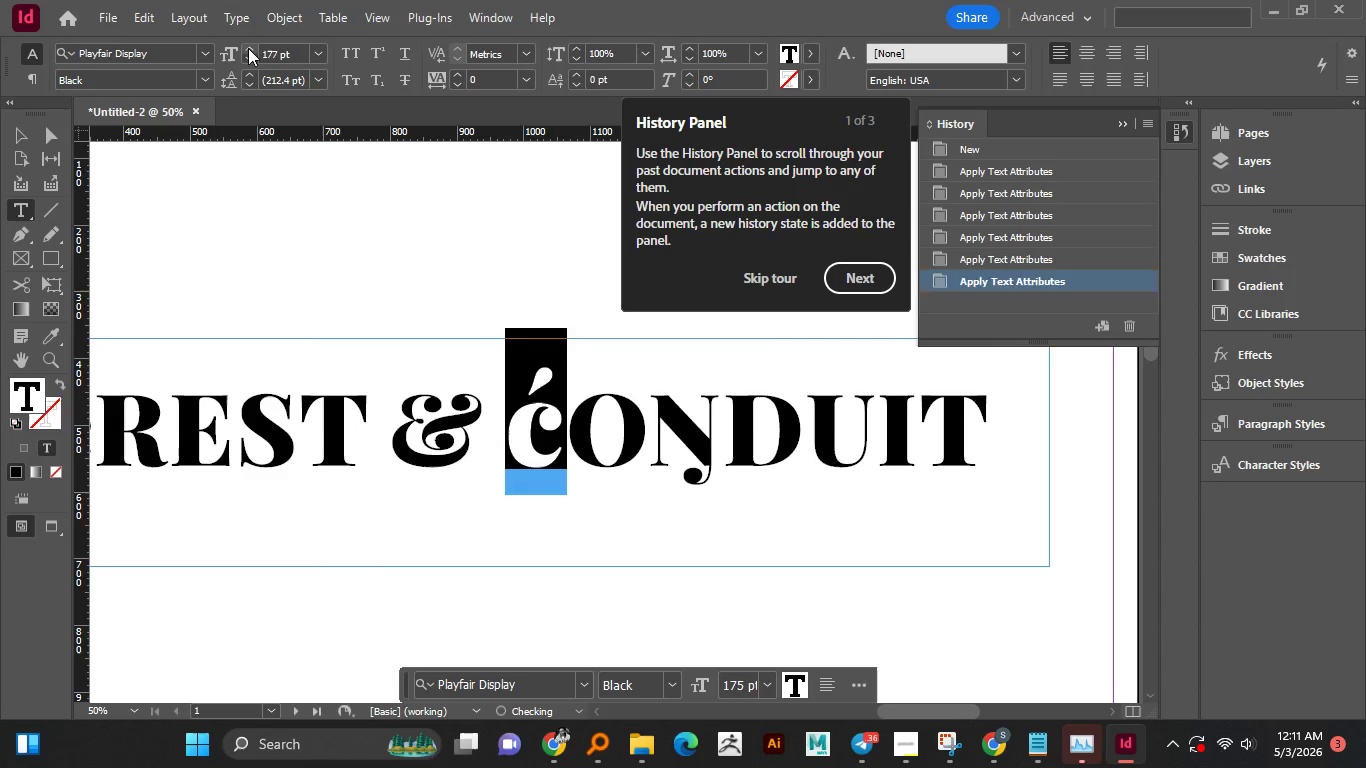 
triple_click([248, 48])
 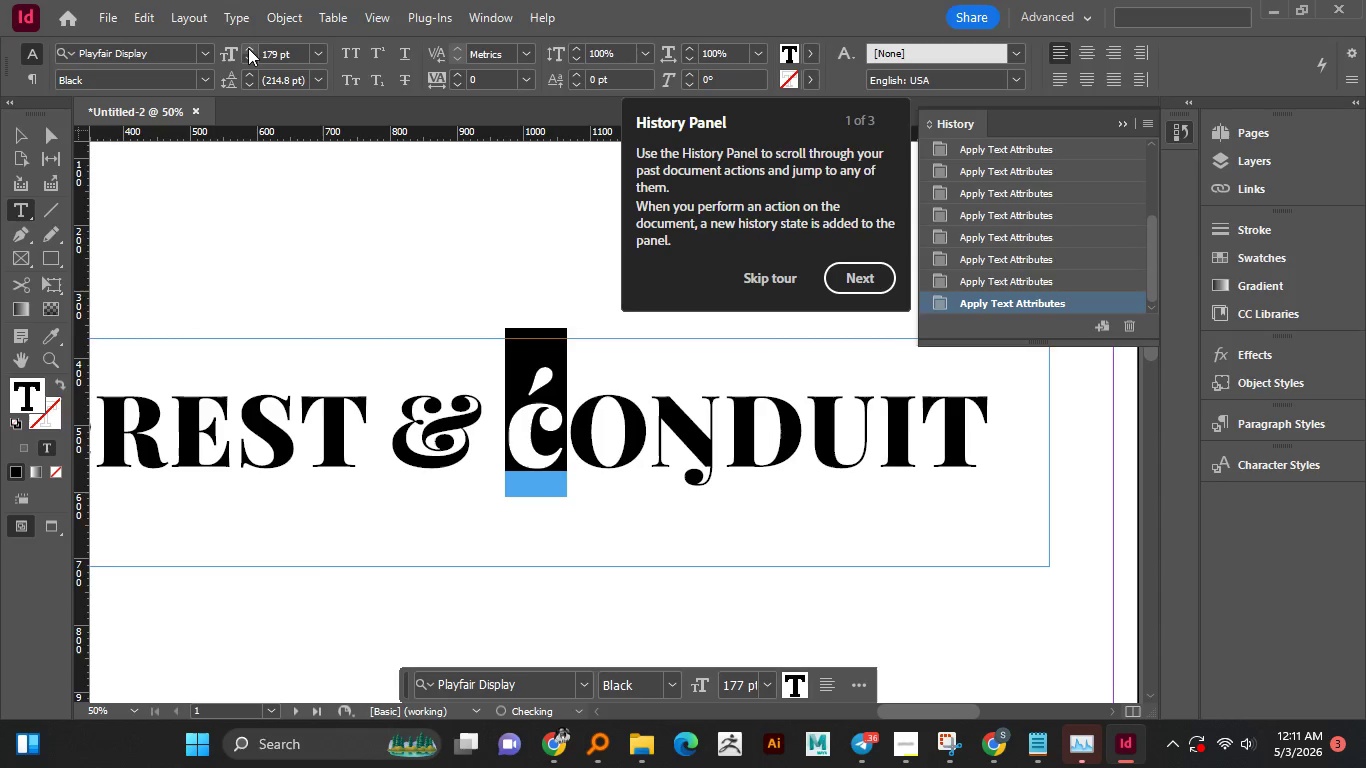 
triple_click([248, 48])
 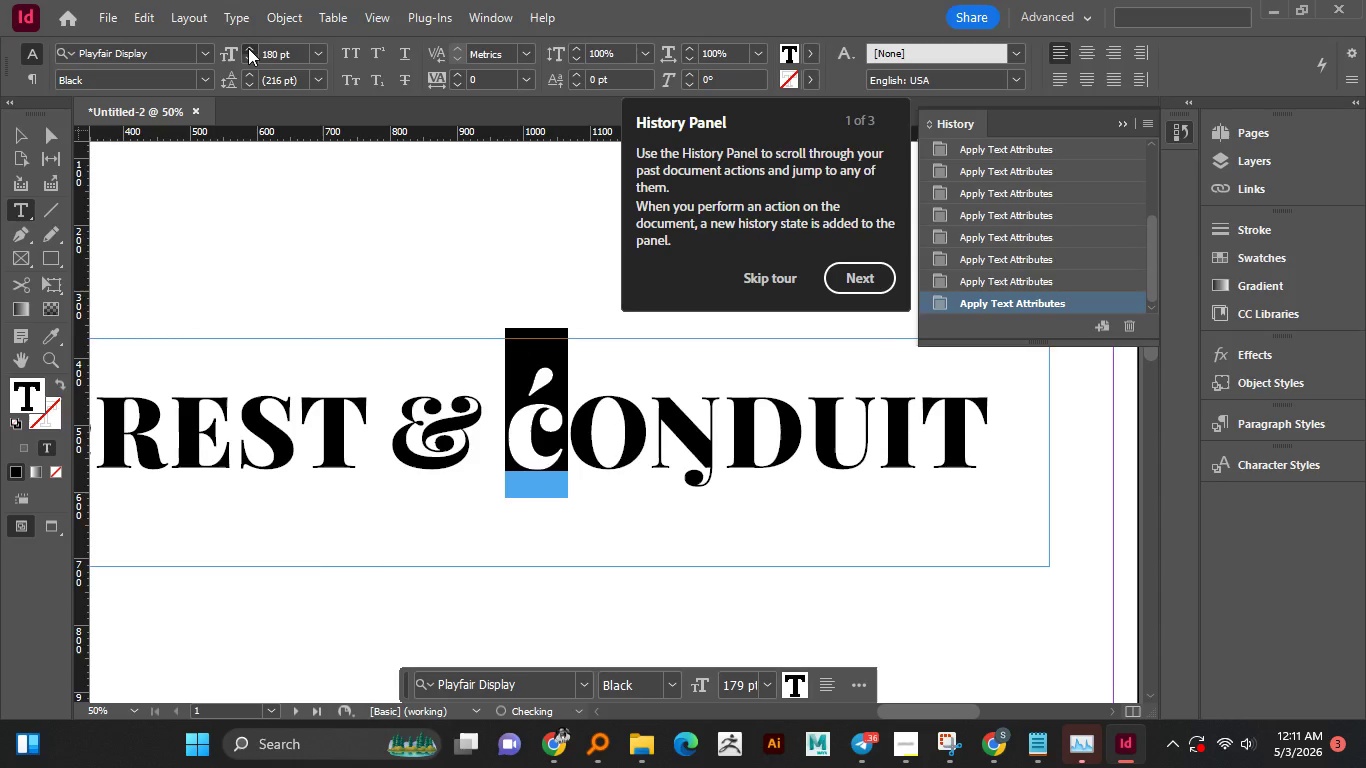 
triple_click([248, 48])
 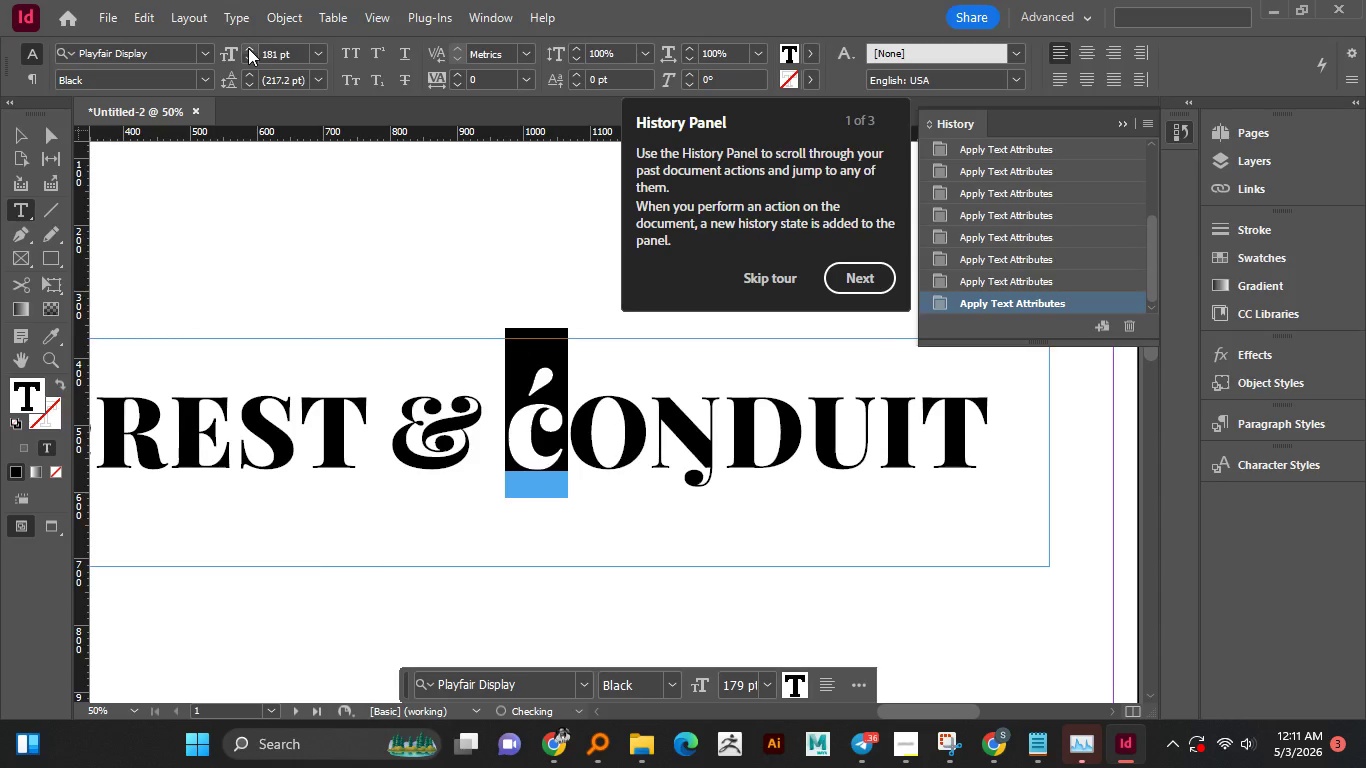 
triple_click([248, 48])
 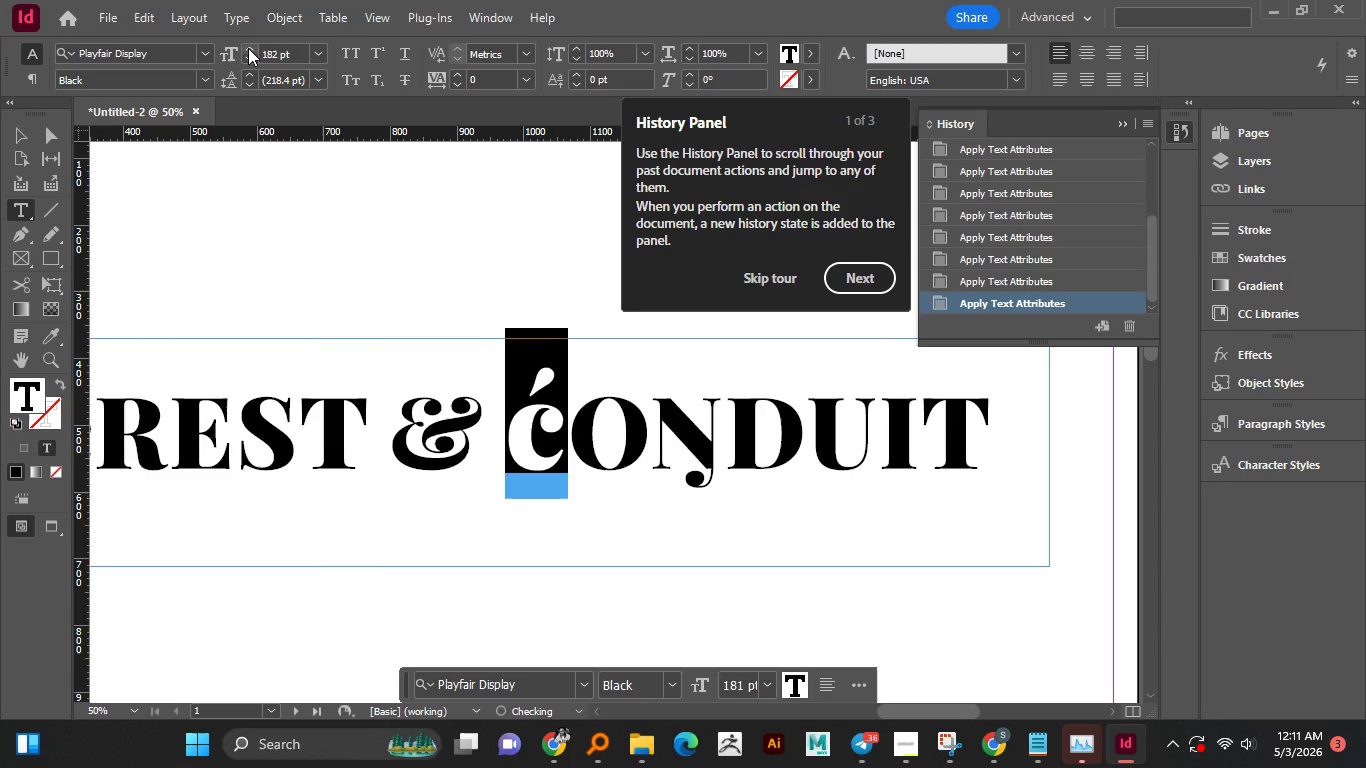 
triple_click([248, 48])
 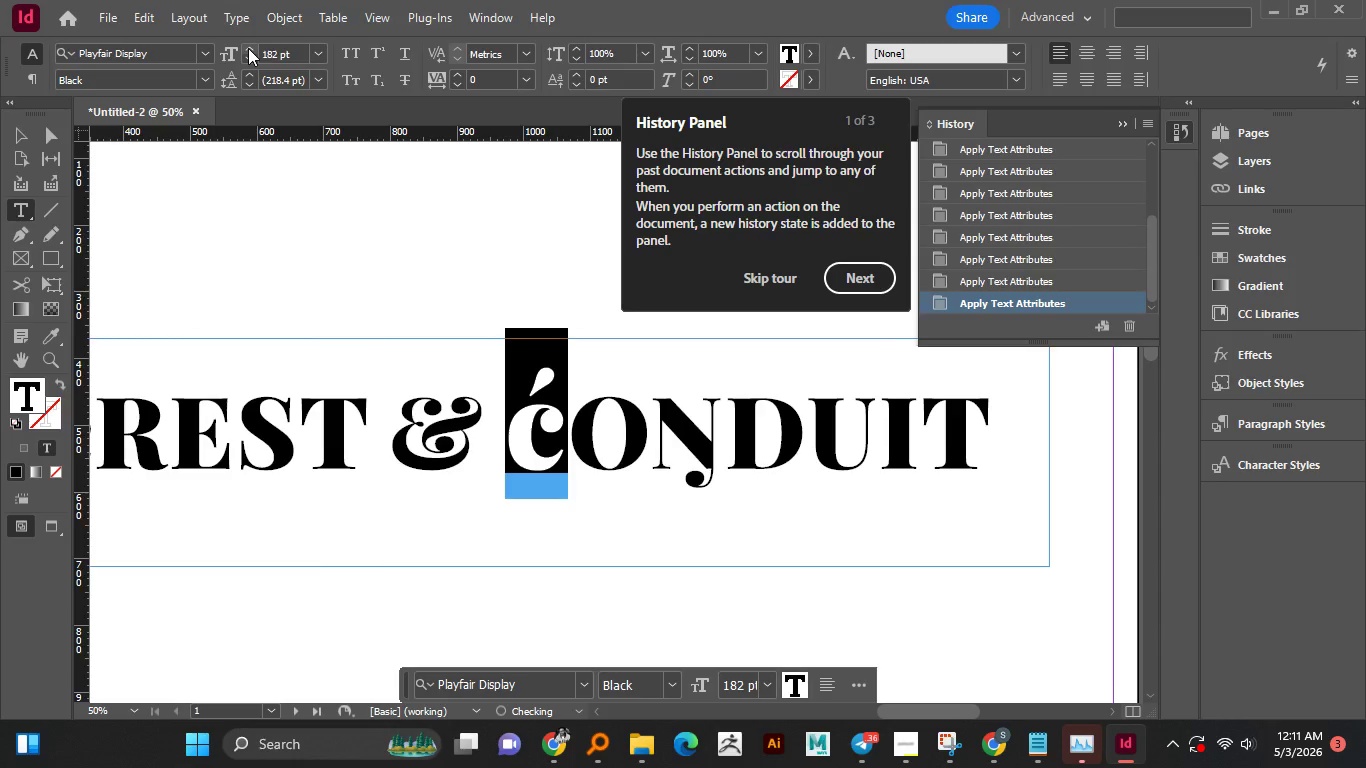 
triple_click([248, 48])
 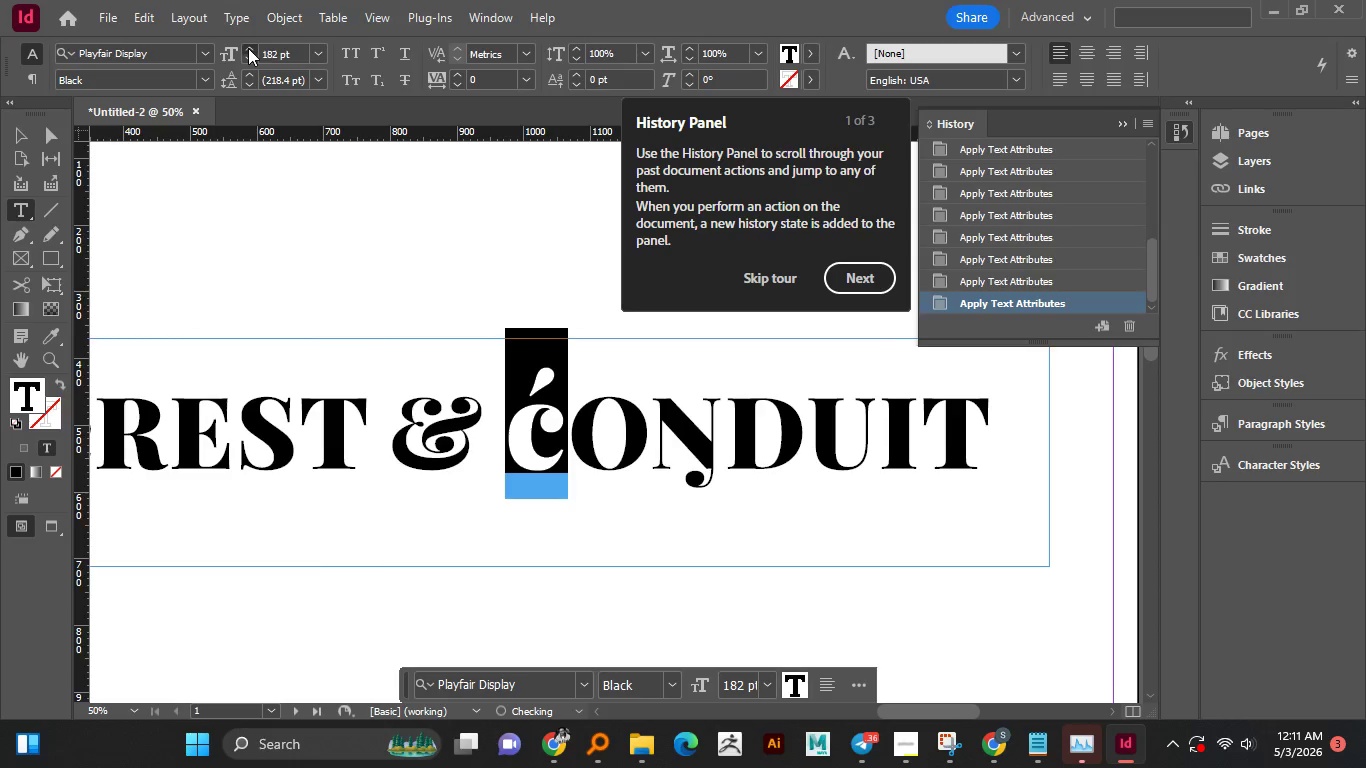 
triple_click([248, 48])
 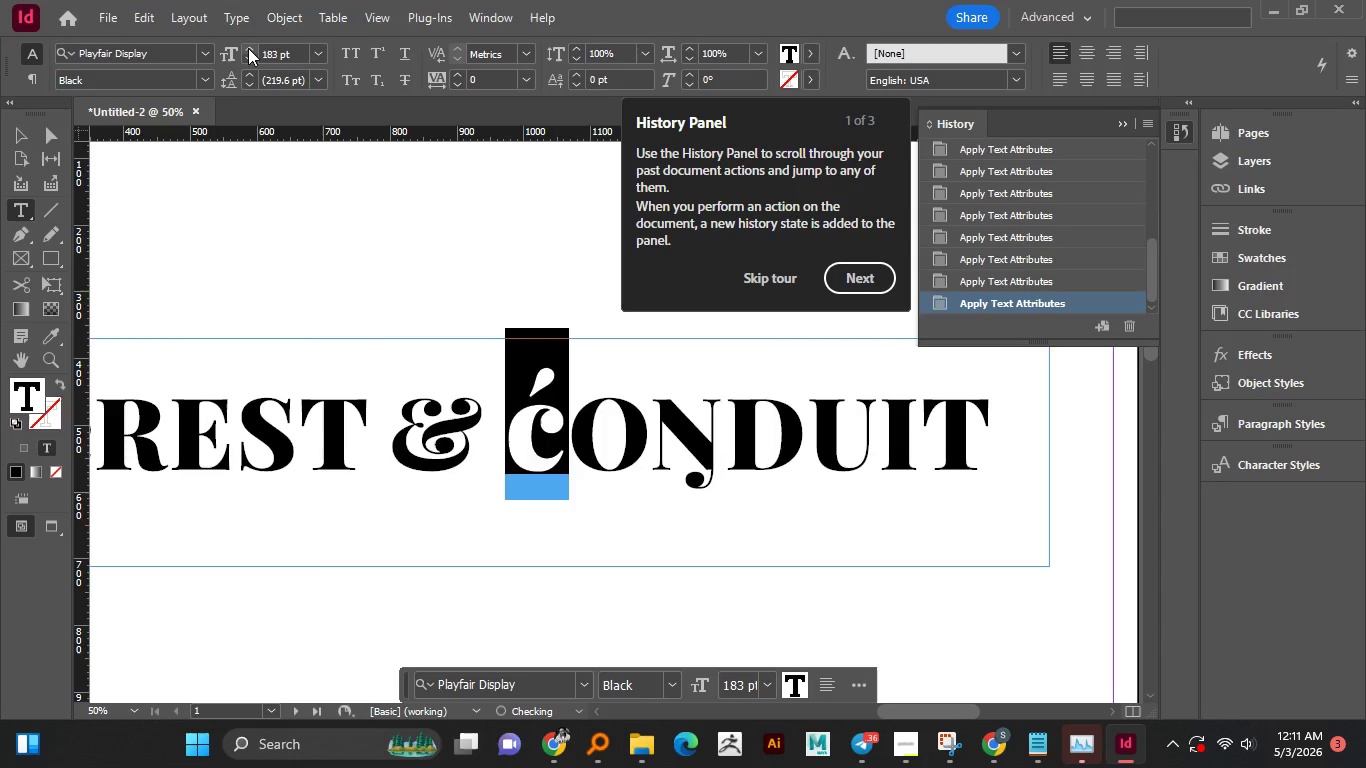 
left_click([248, 48])
 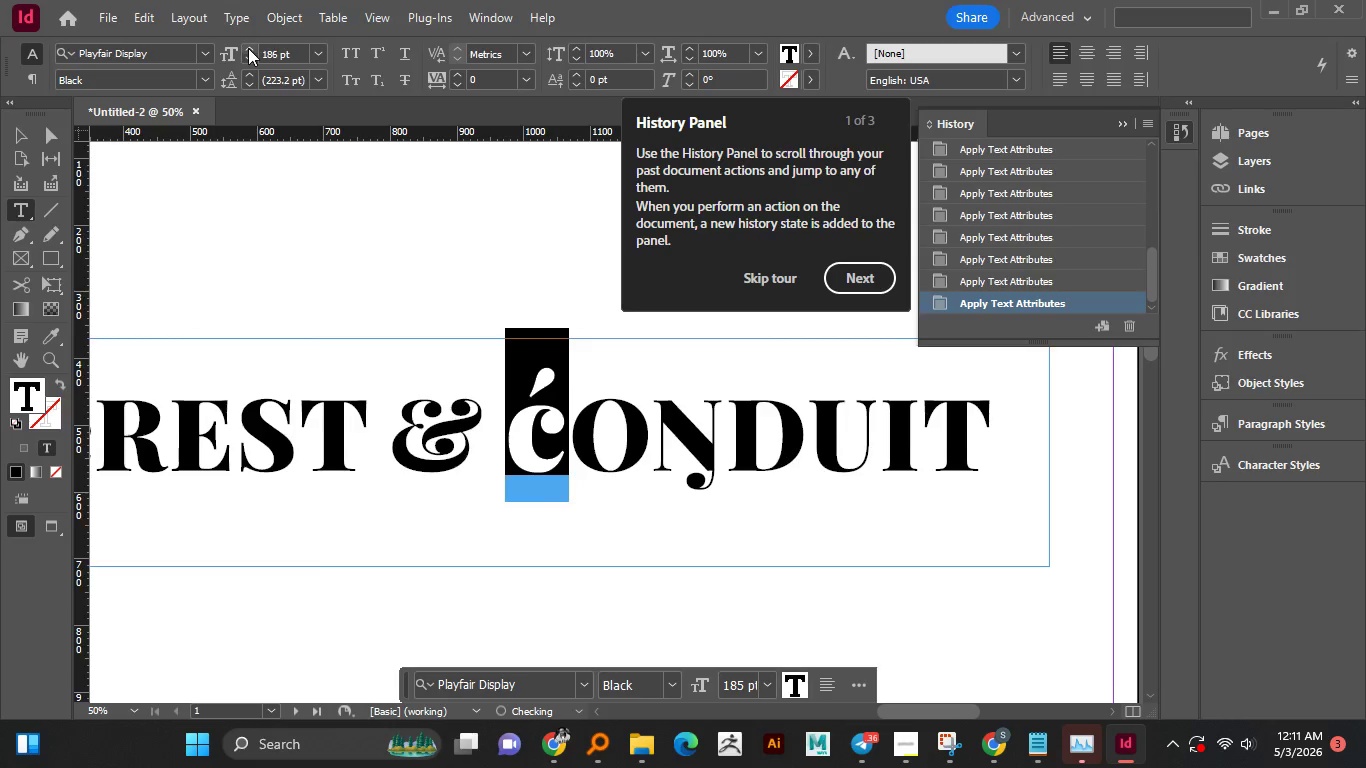 
double_click([248, 48])
 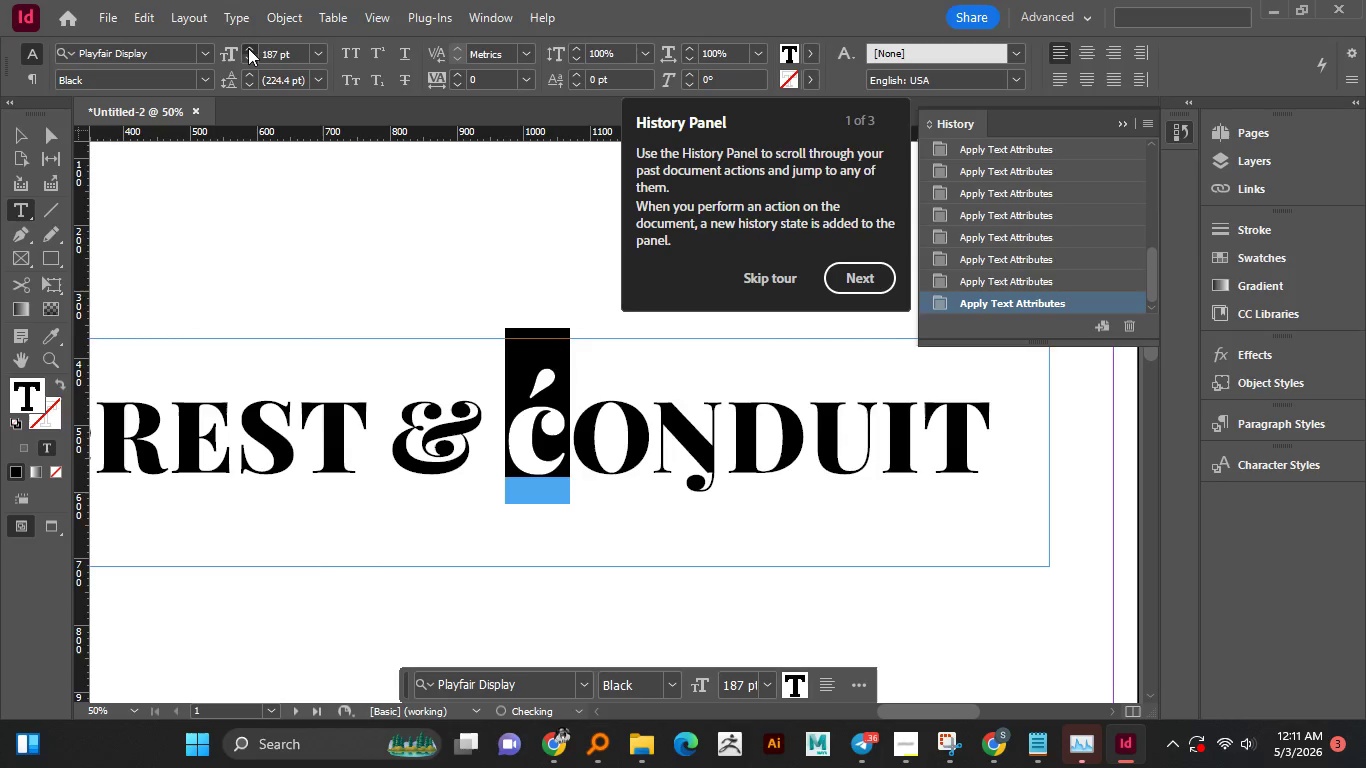 
triple_click([248, 48])
 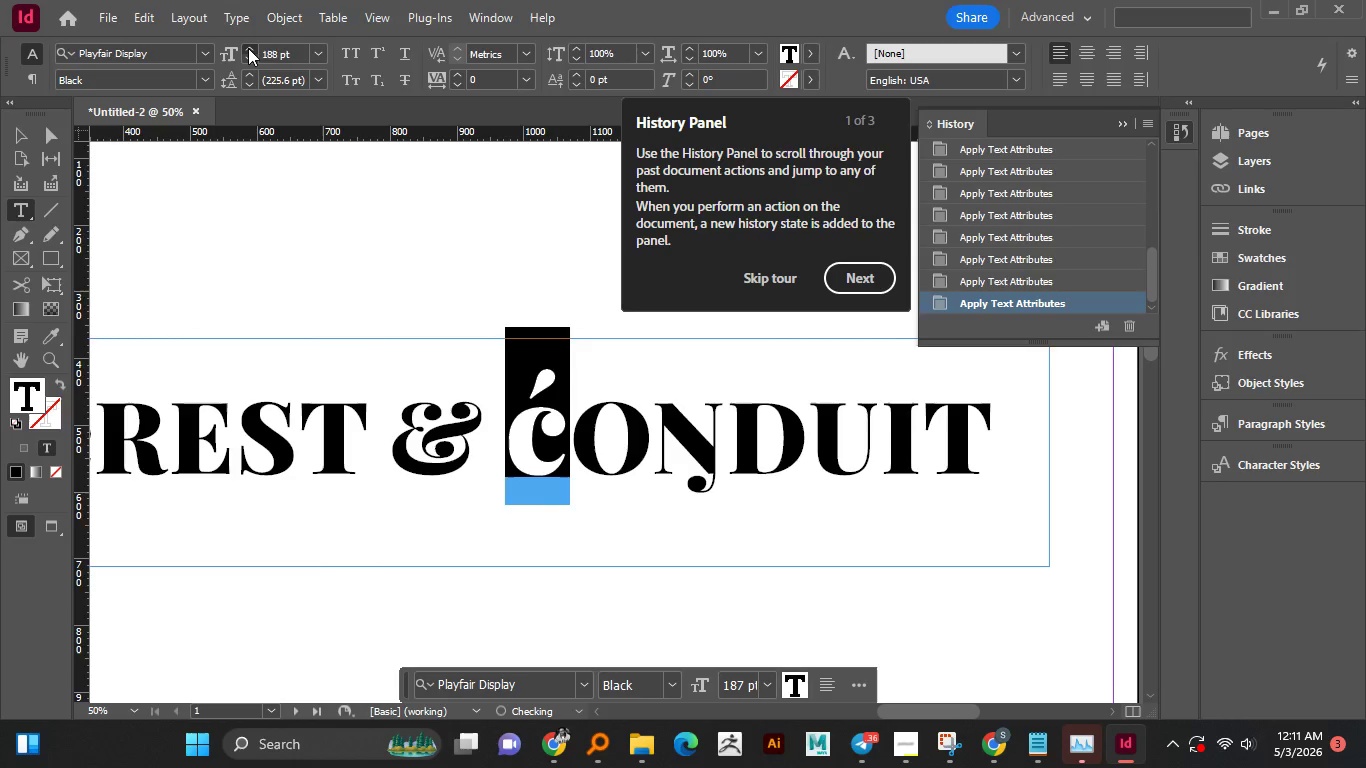 
triple_click([248, 48])
 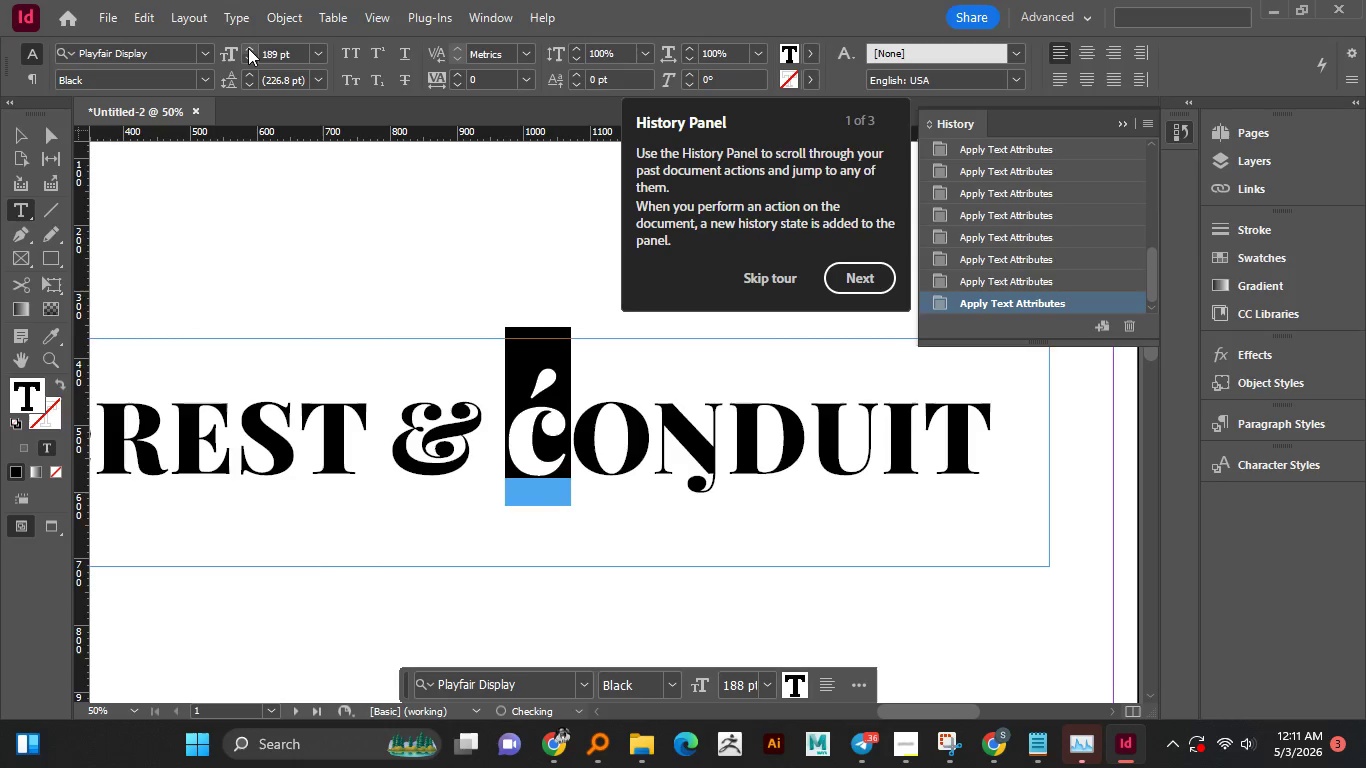 
triple_click([248, 48])
 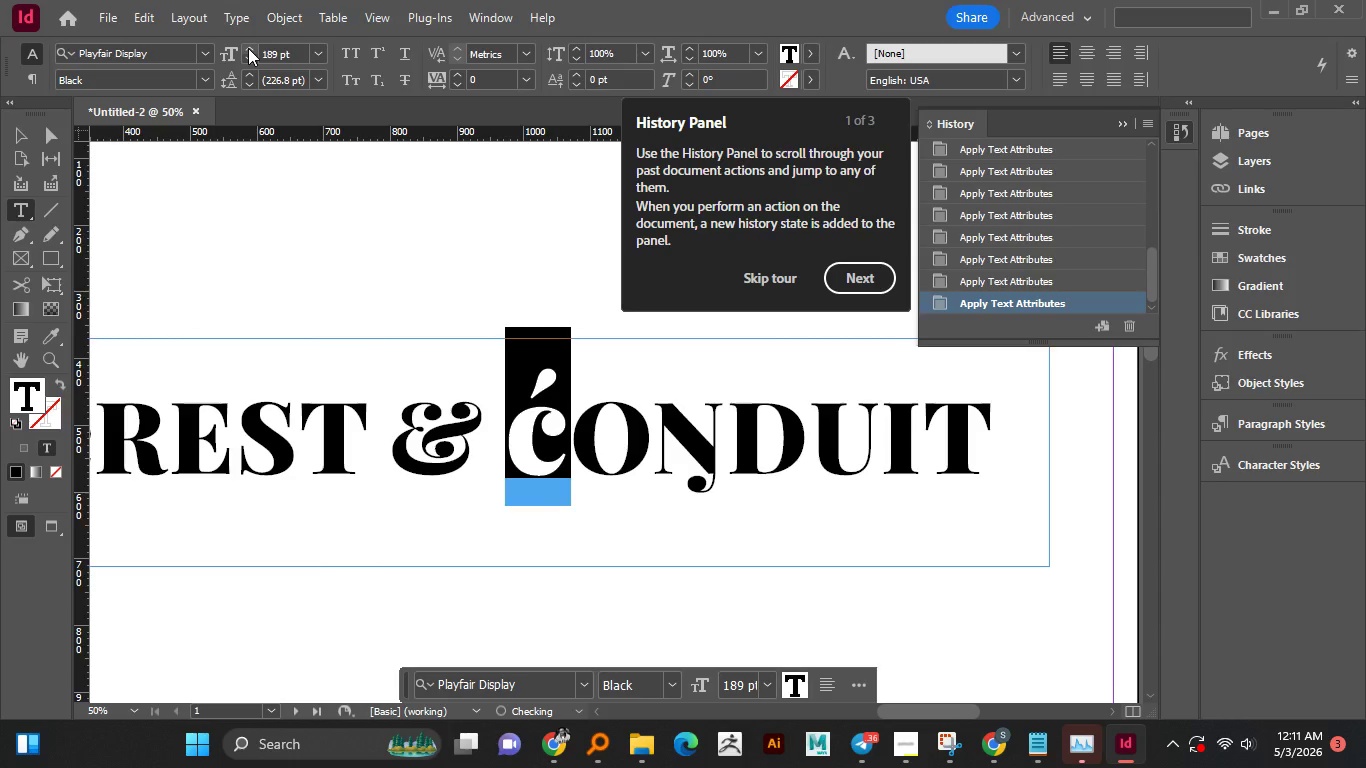 
triple_click([248, 48])
 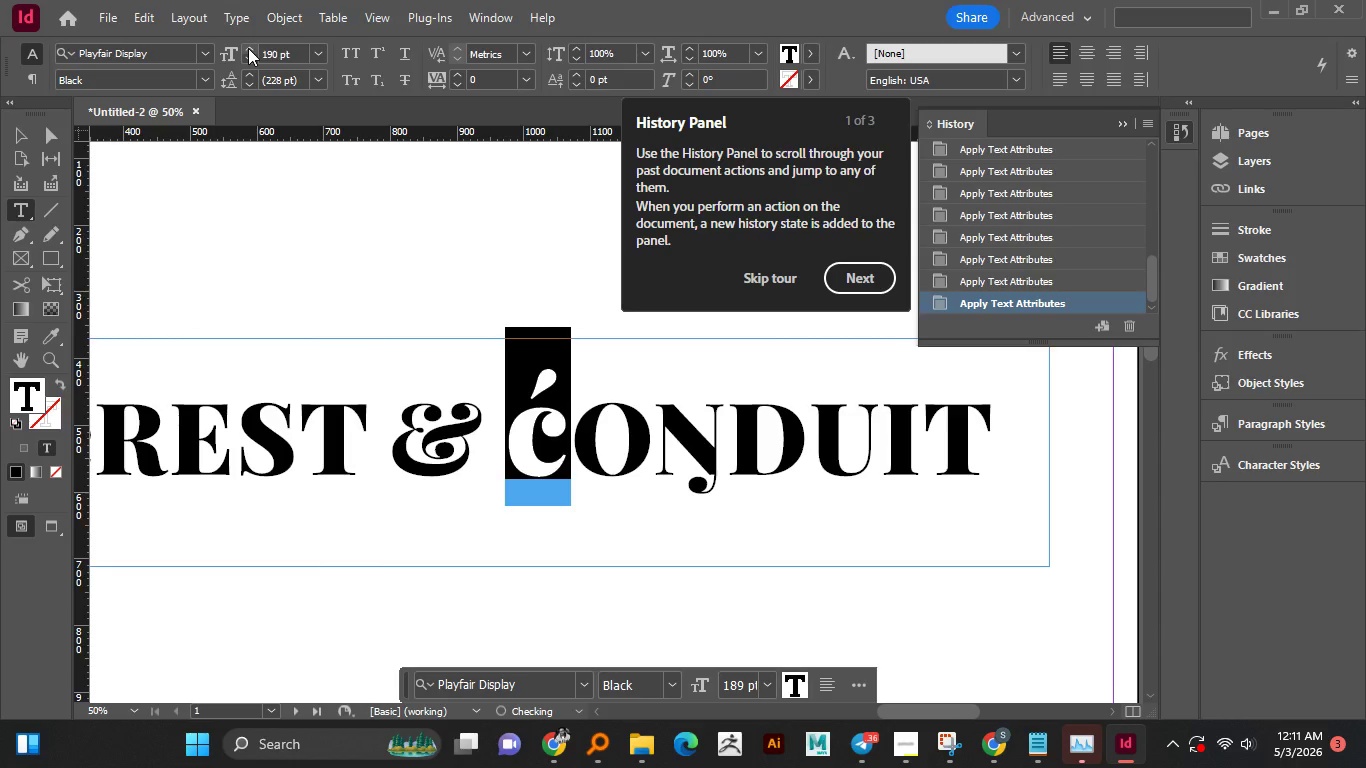 
left_click([248, 48])
 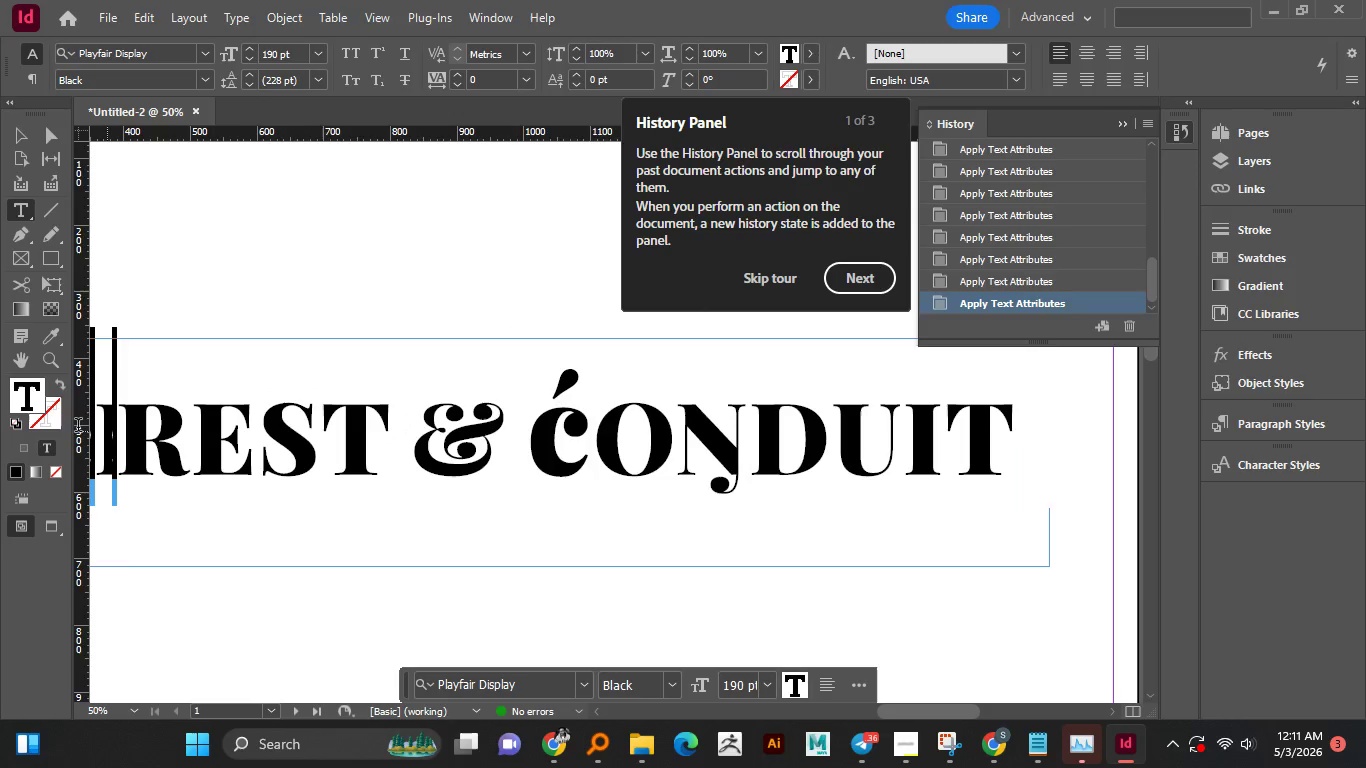 
left_click_drag(start_coordinate=[129, 434], to_coordinate=[16, 421])
 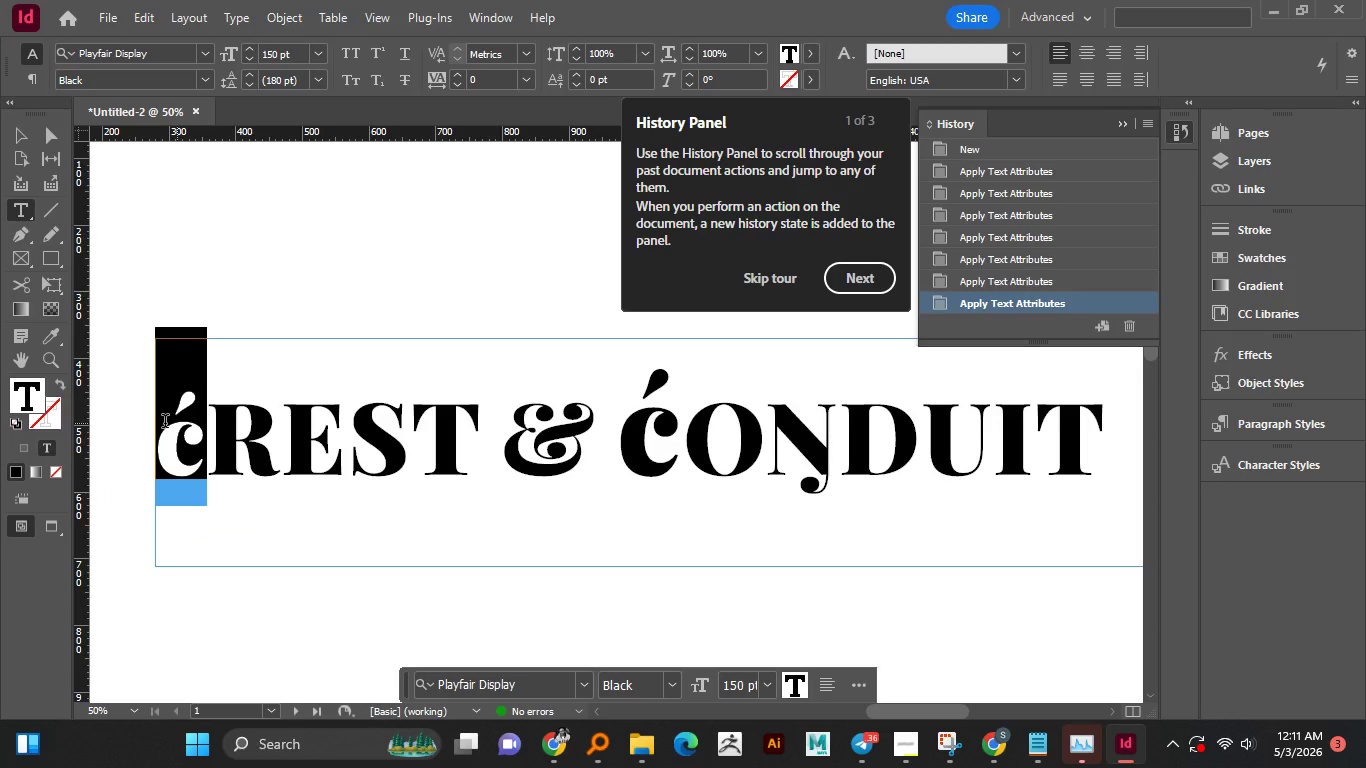 
left_click_drag(start_coordinate=[205, 423], to_coordinate=[151, 423])
 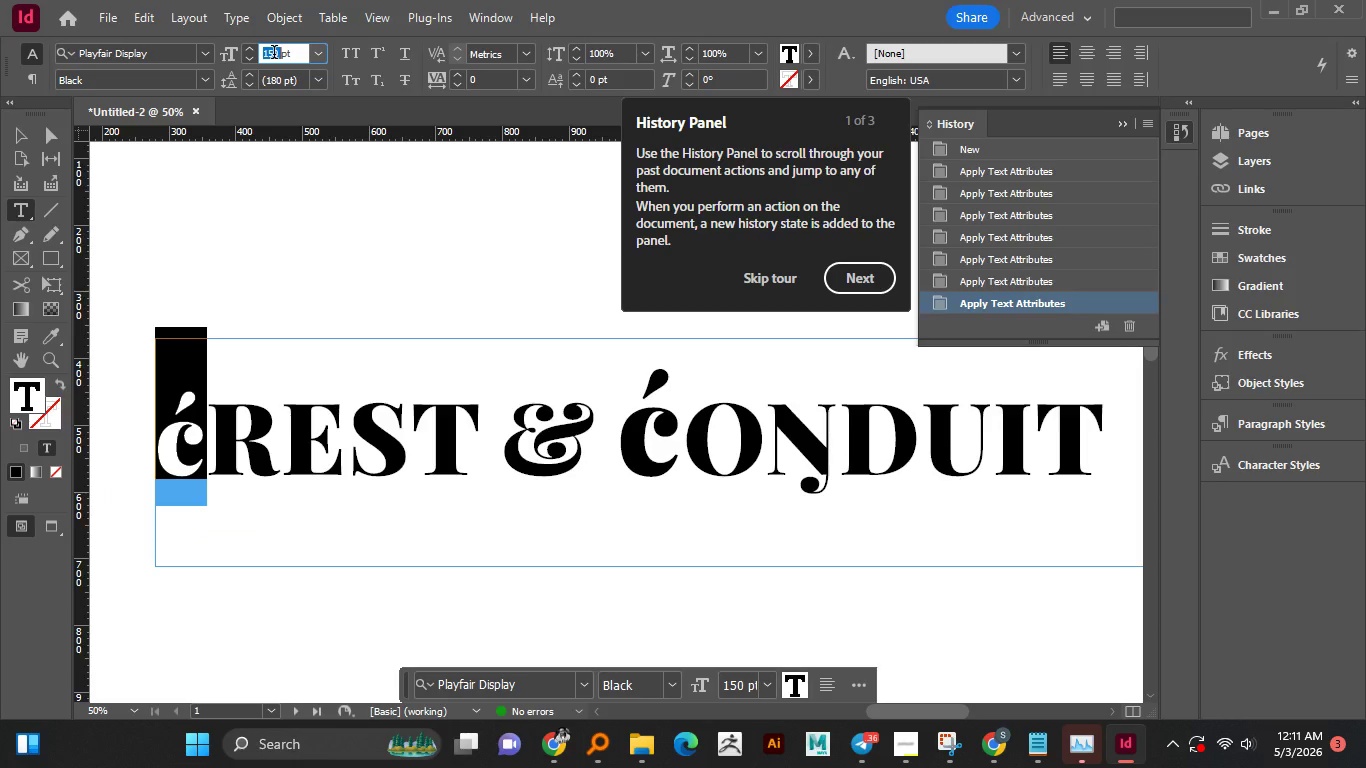 
double_click([274, 54])
 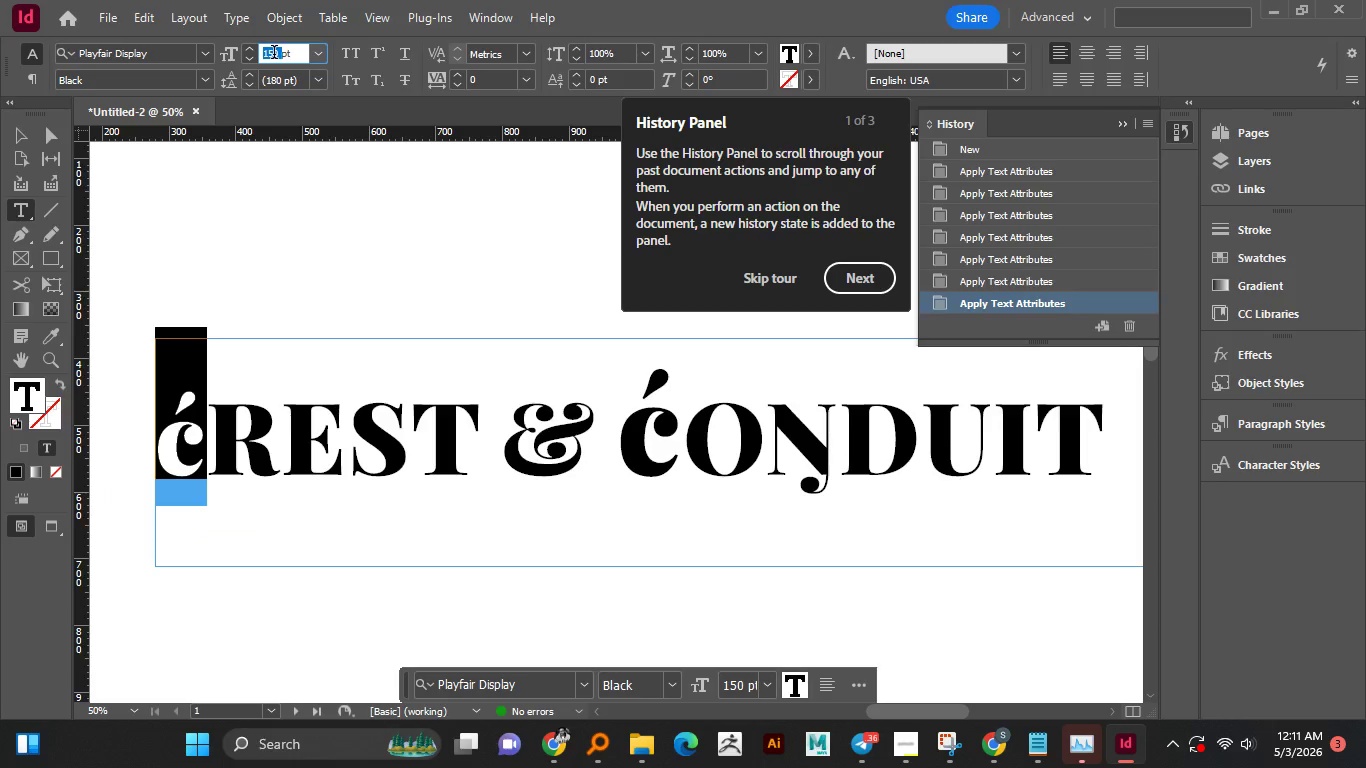 
triple_click([274, 54])
 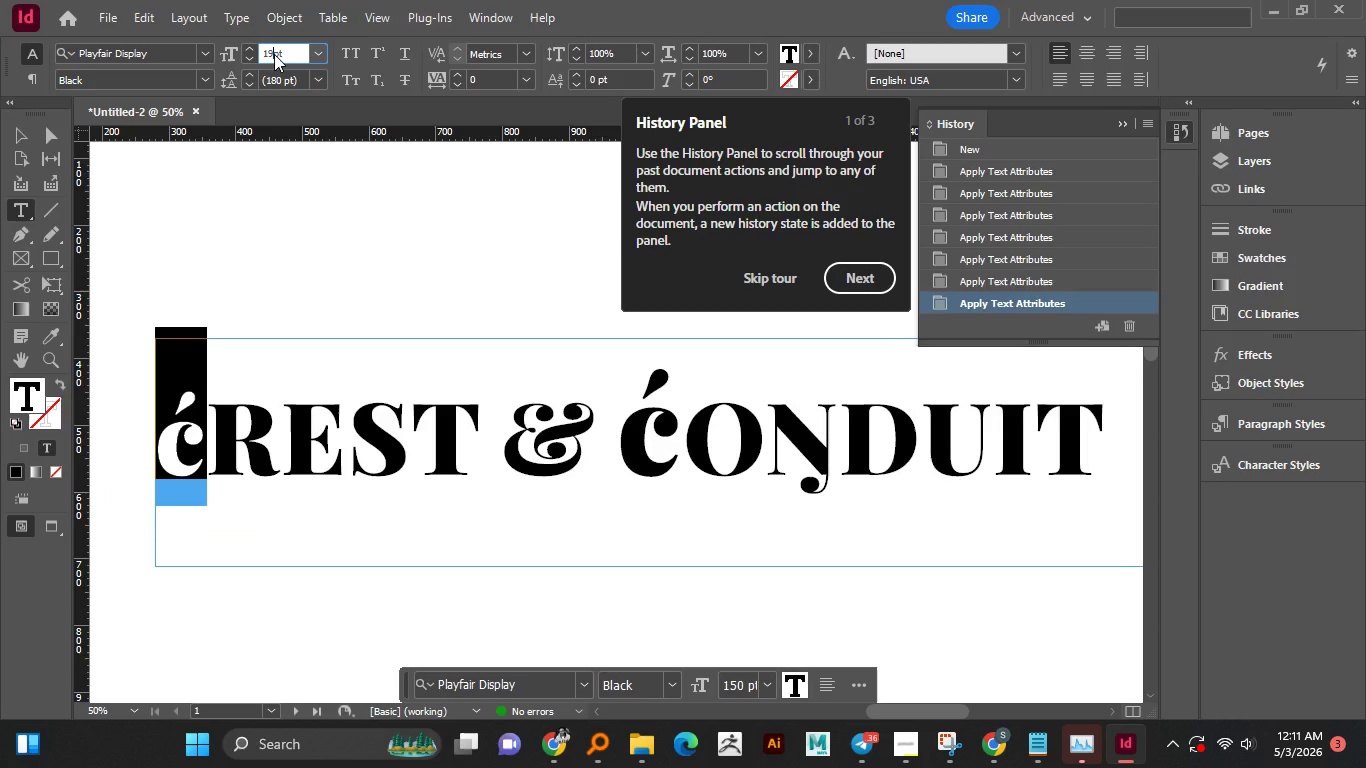 
key(Numpad1)
 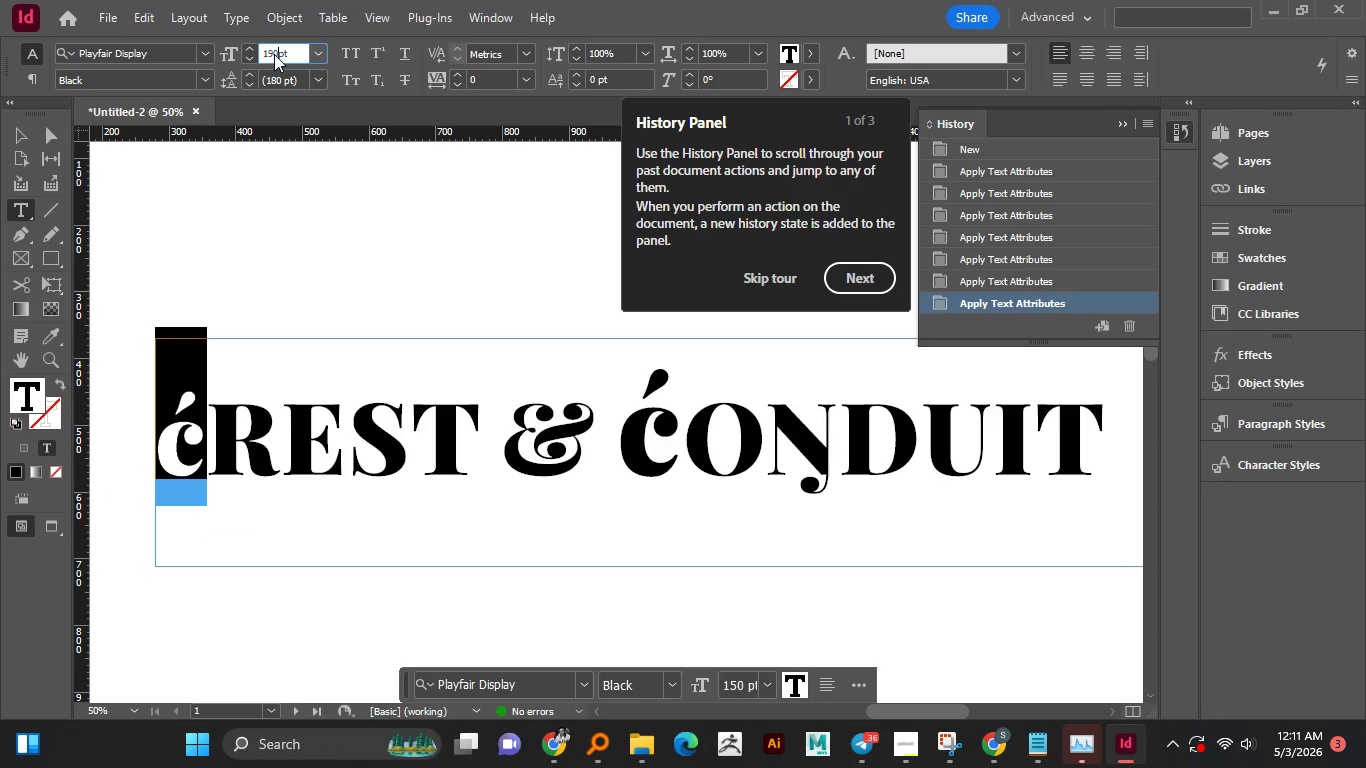 
key(Numpad9)
 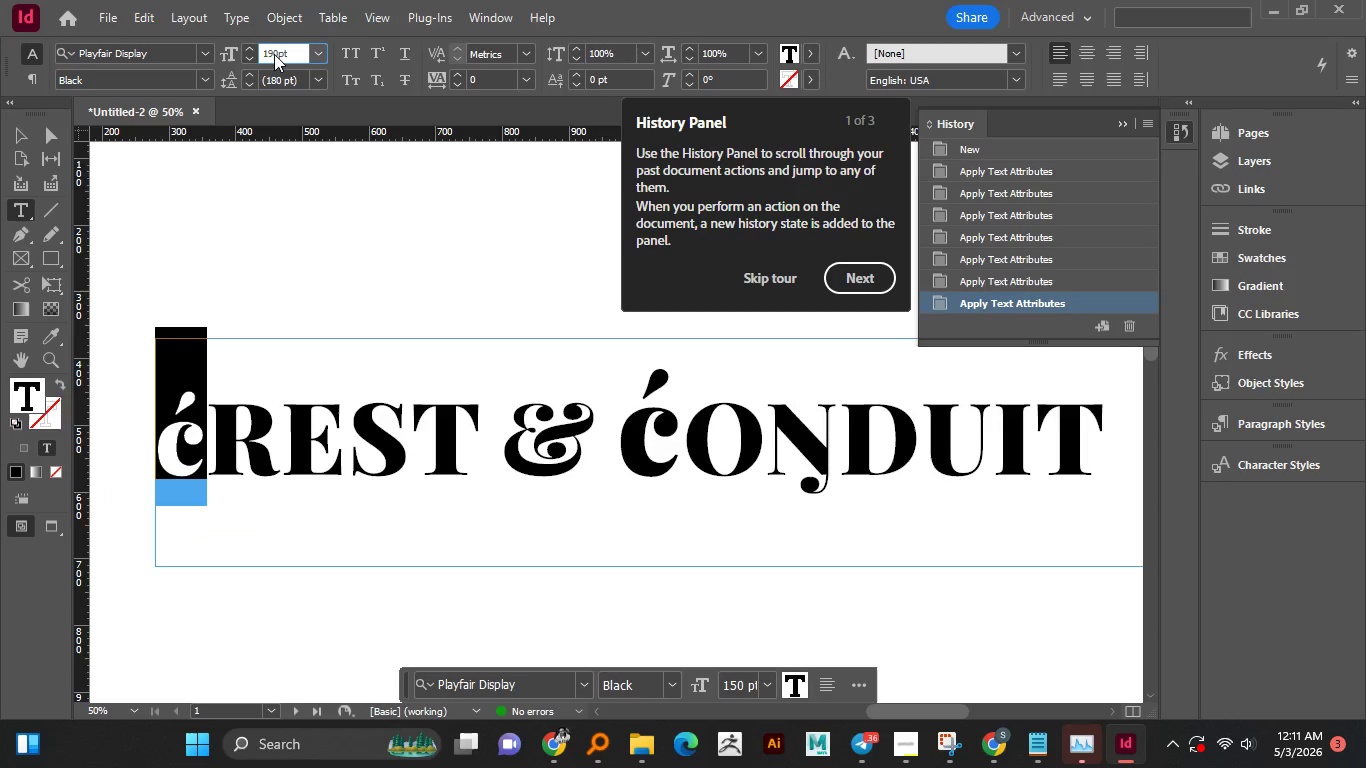 
key(Numpad0)
 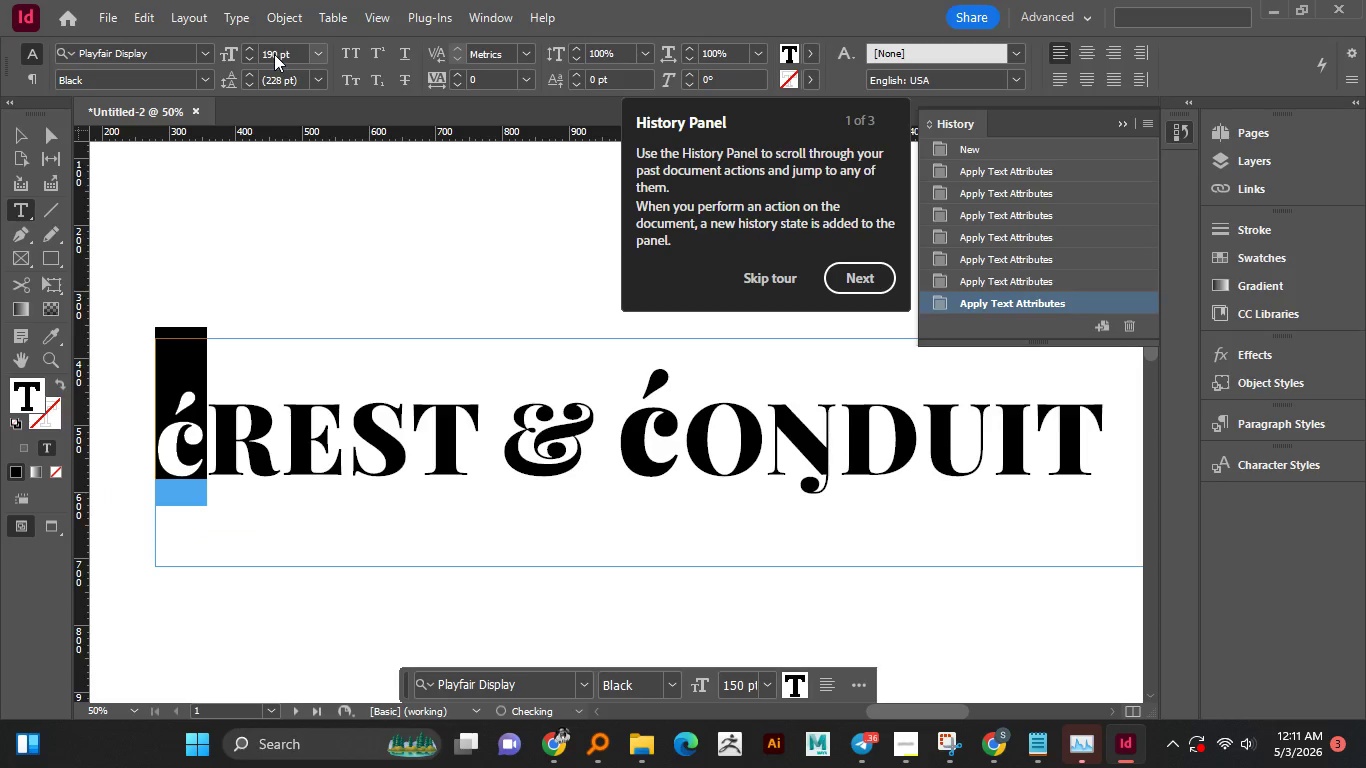 
key(NumpadEnter)
 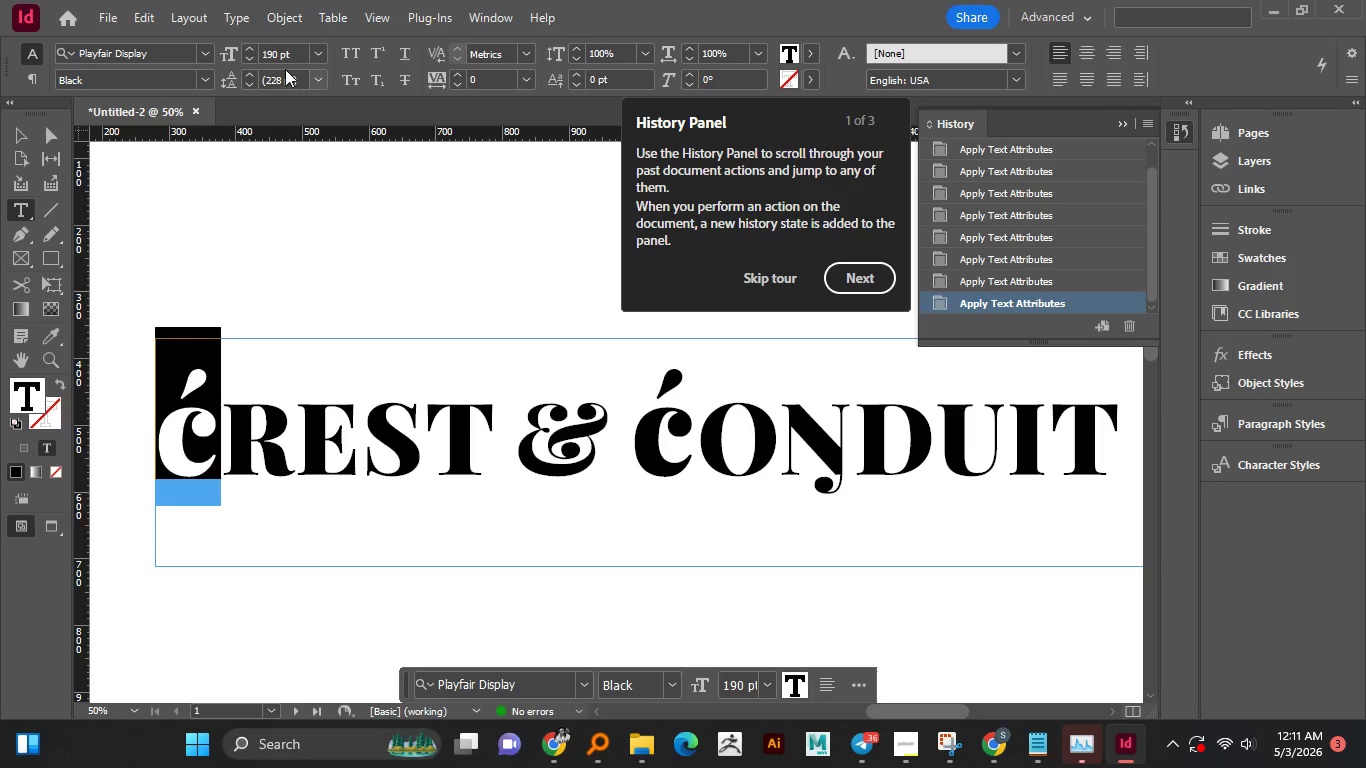 
wait(9.64)
 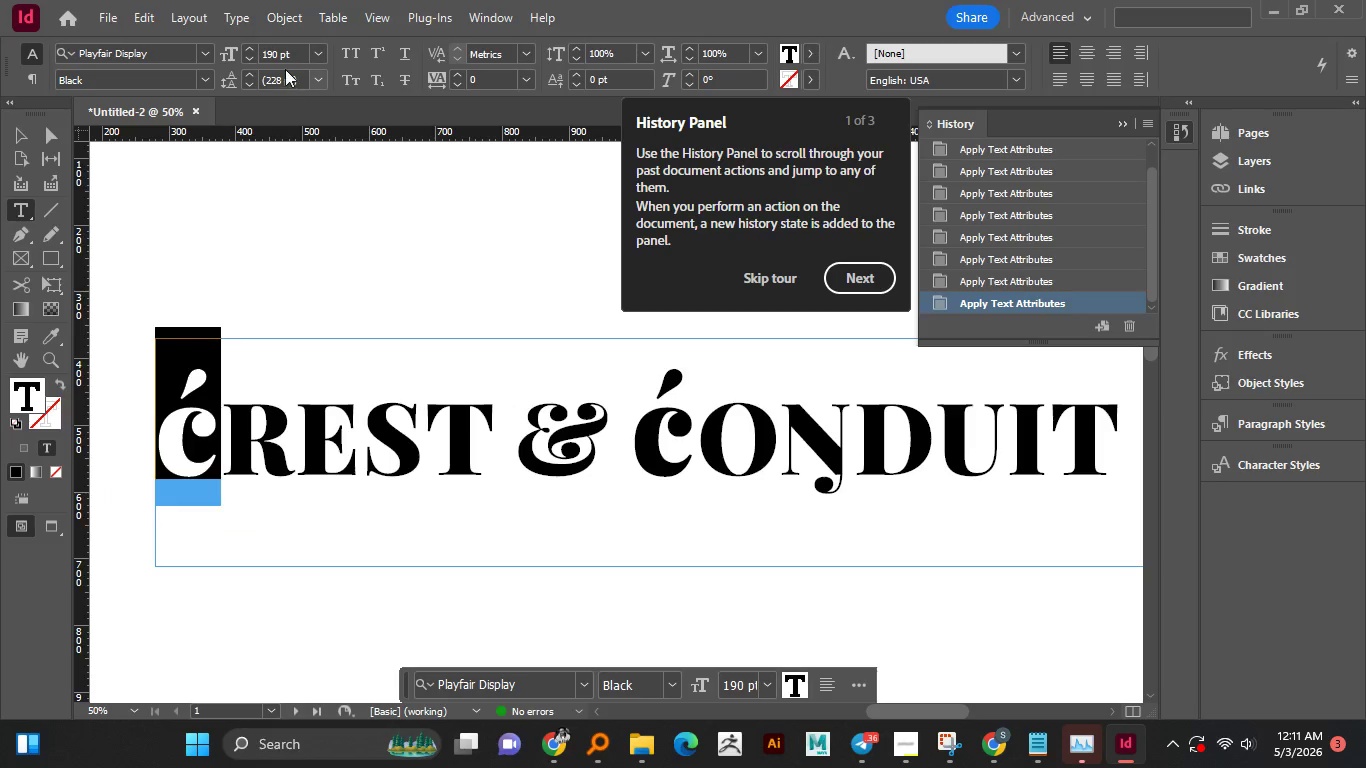 
left_click([778, 280])
 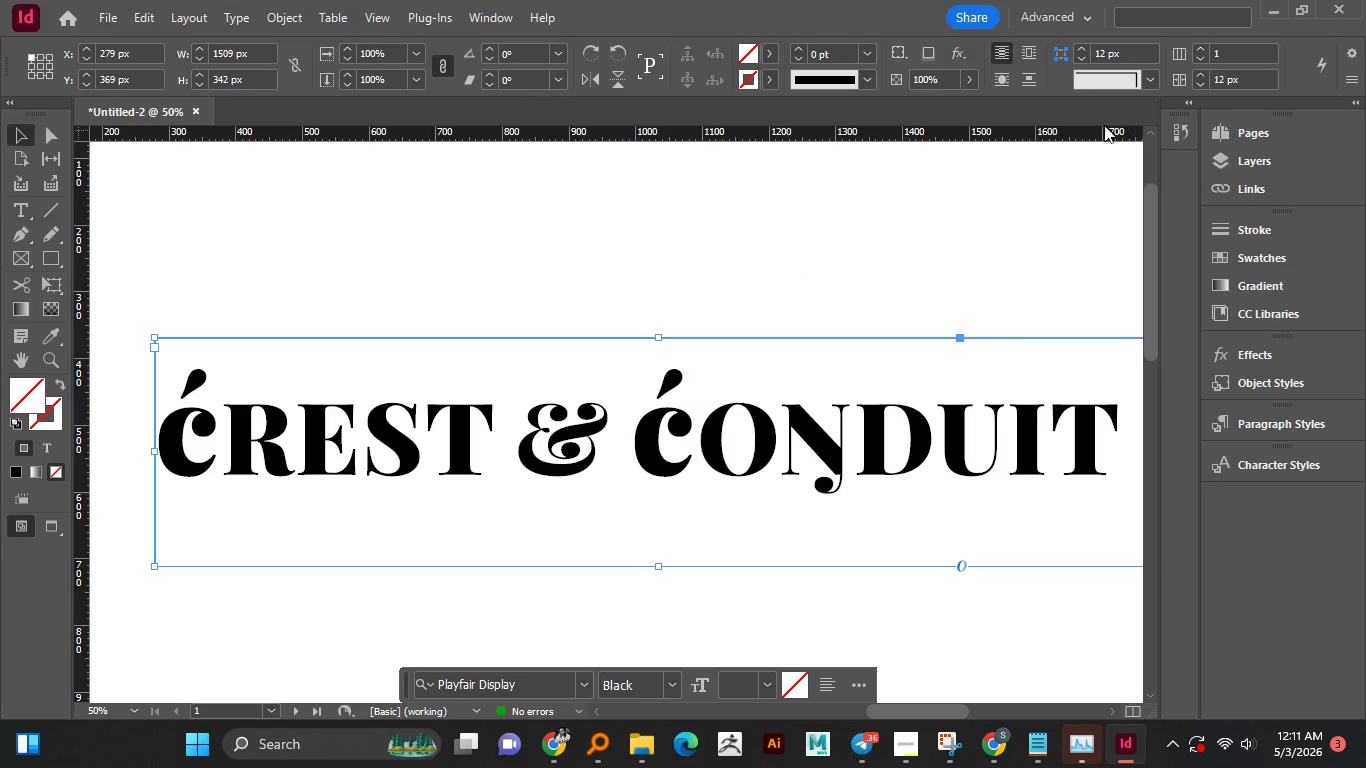 
left_click([1131, 123])
 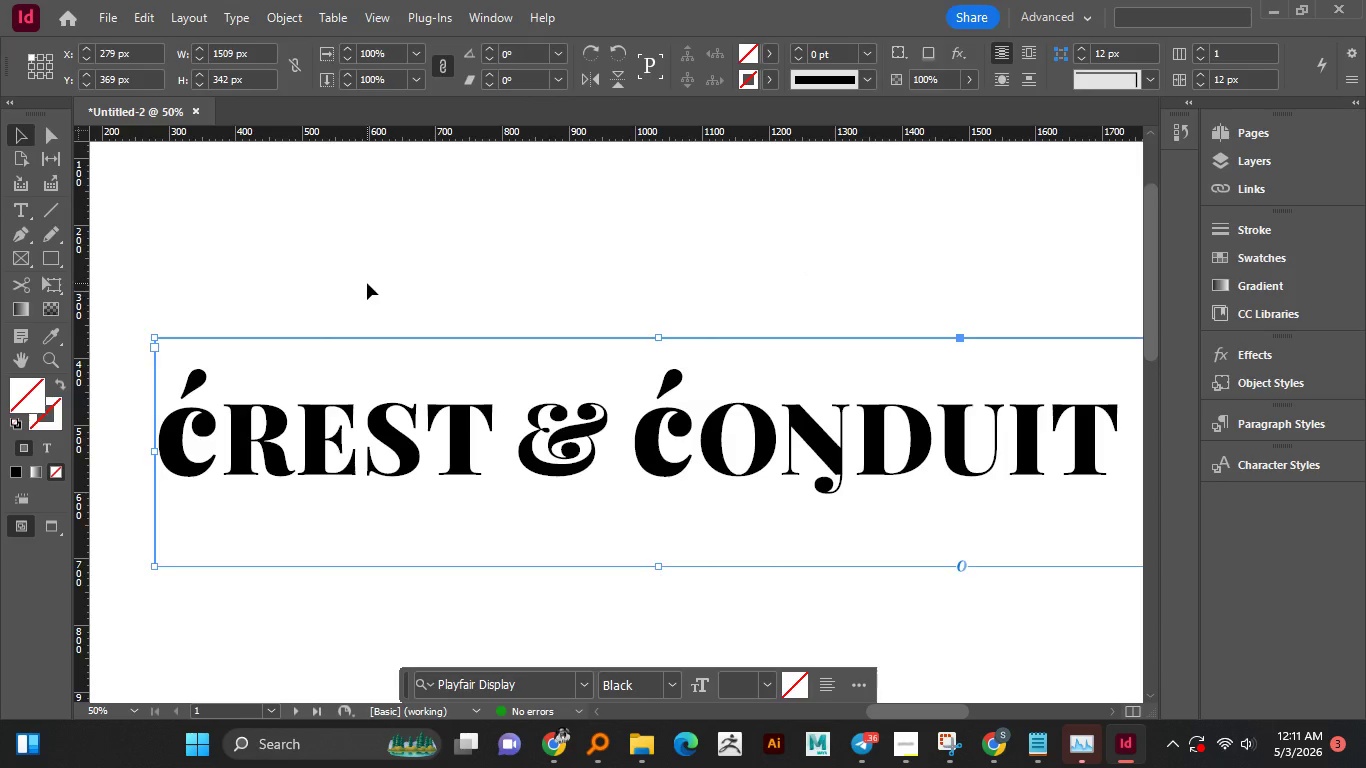 
left_click([367, 283])
 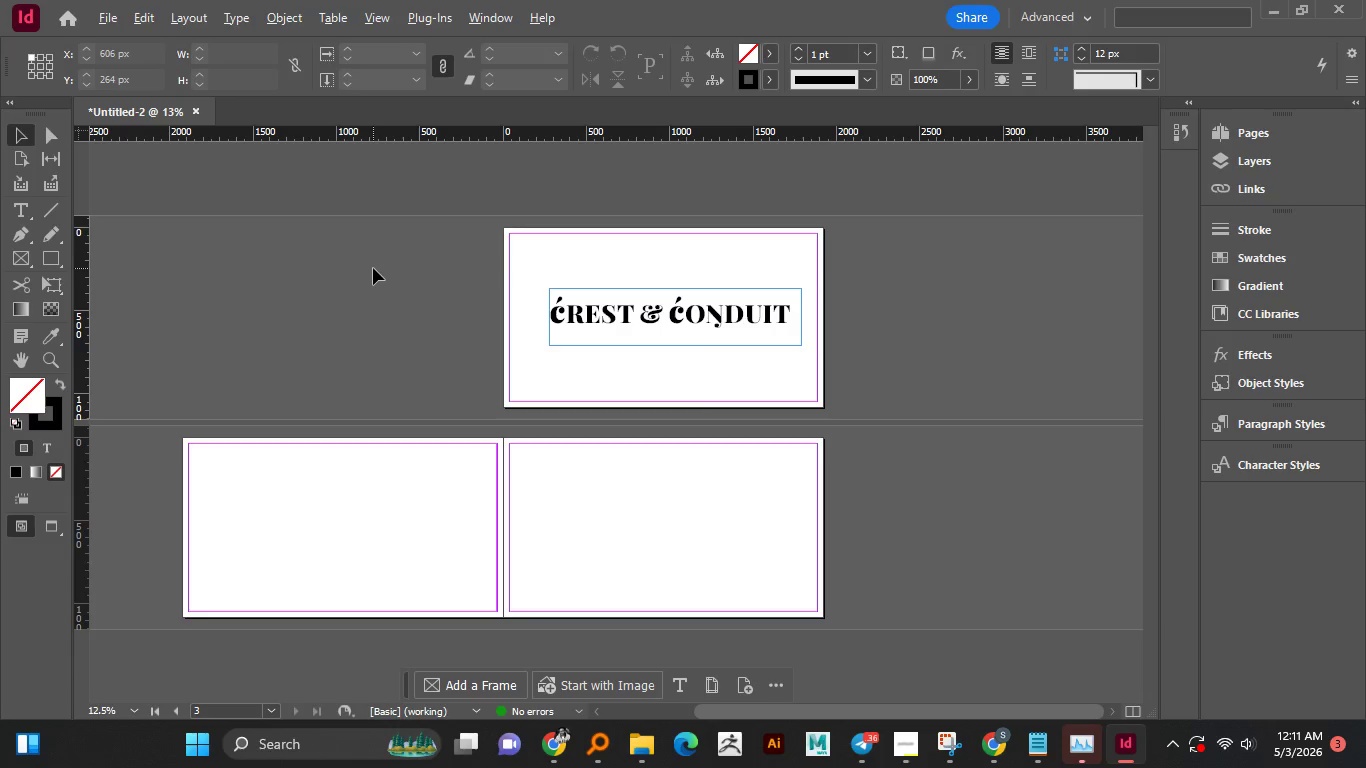 
hold_key(key=AltLeft, duration=1.52)
scroll: coordinate [373, 268], scroll_direction: down, amount: 2.0
 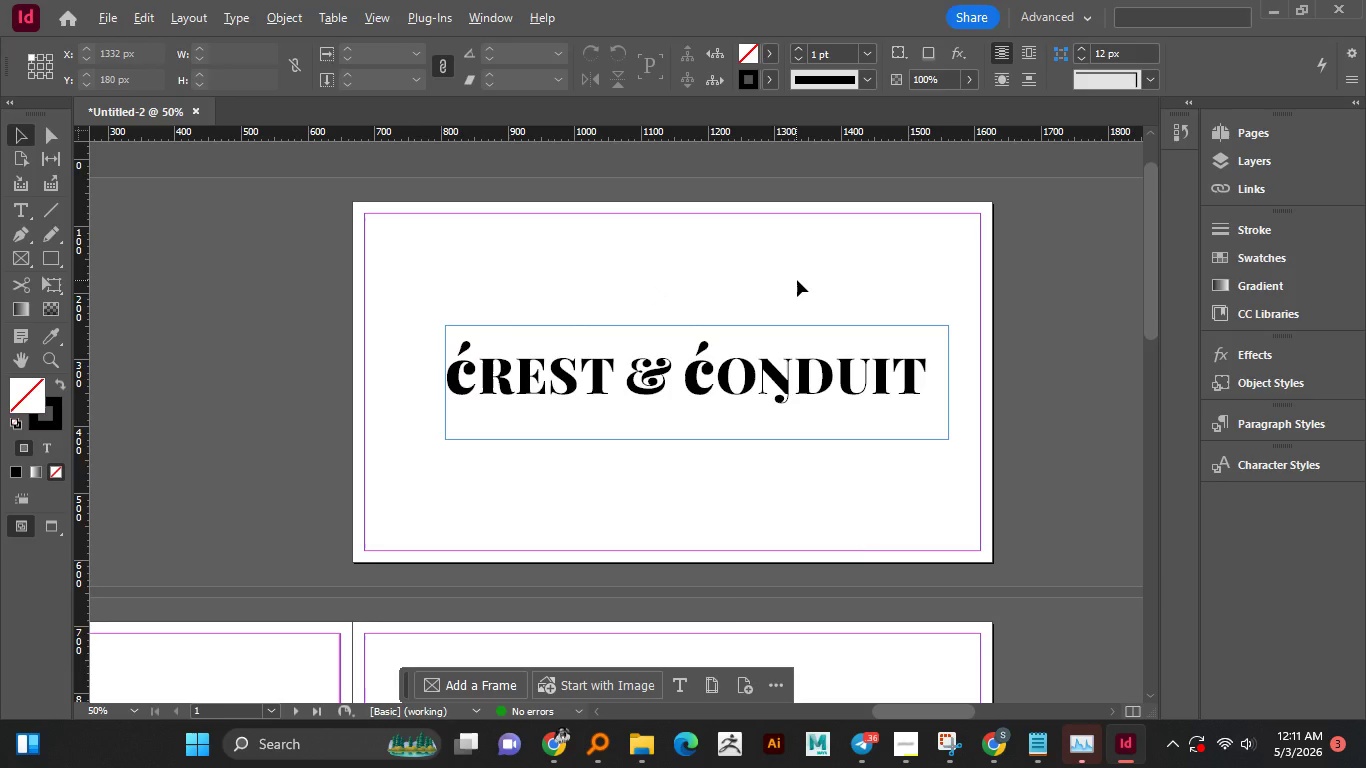 
hold_key(key=AltLeft, duration=1.52)
 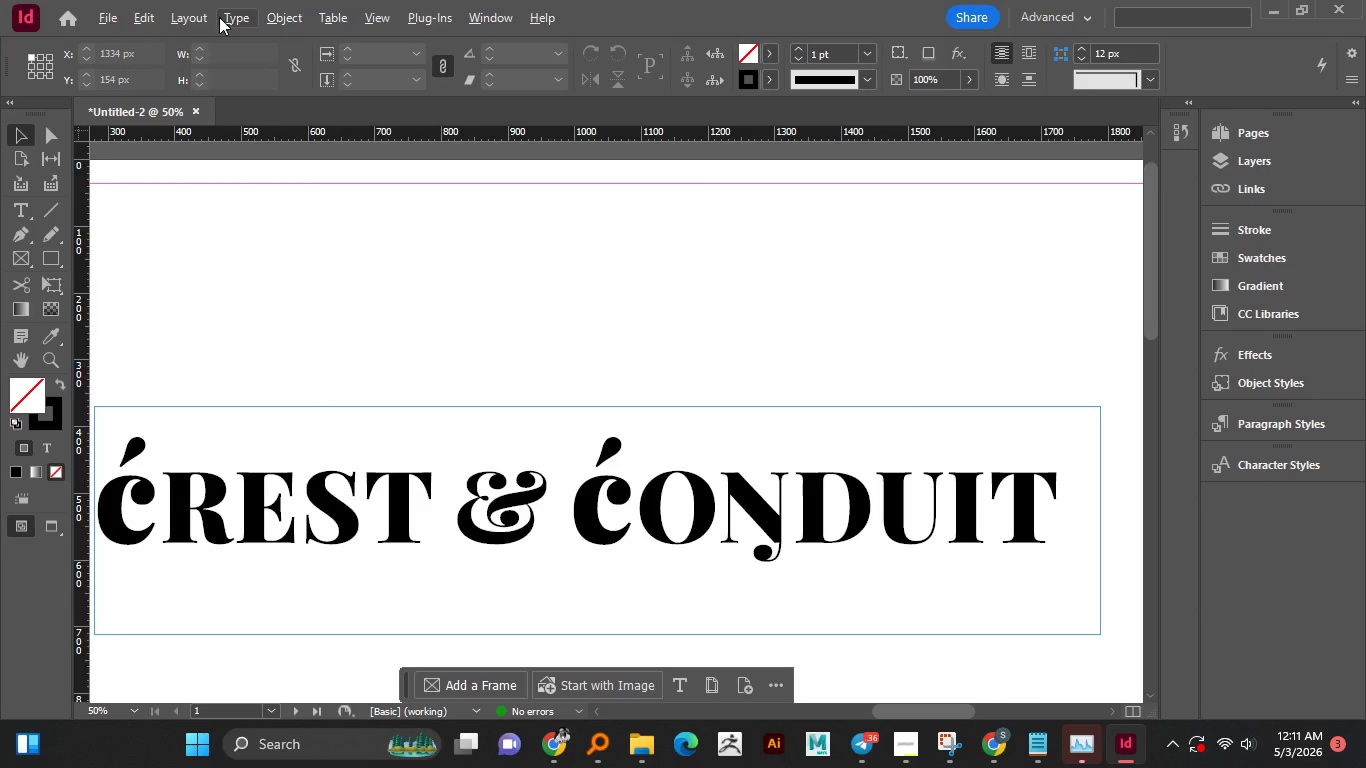 
scroll: coordinate [796, 280], scroll_direction: up, amount: 2.0
 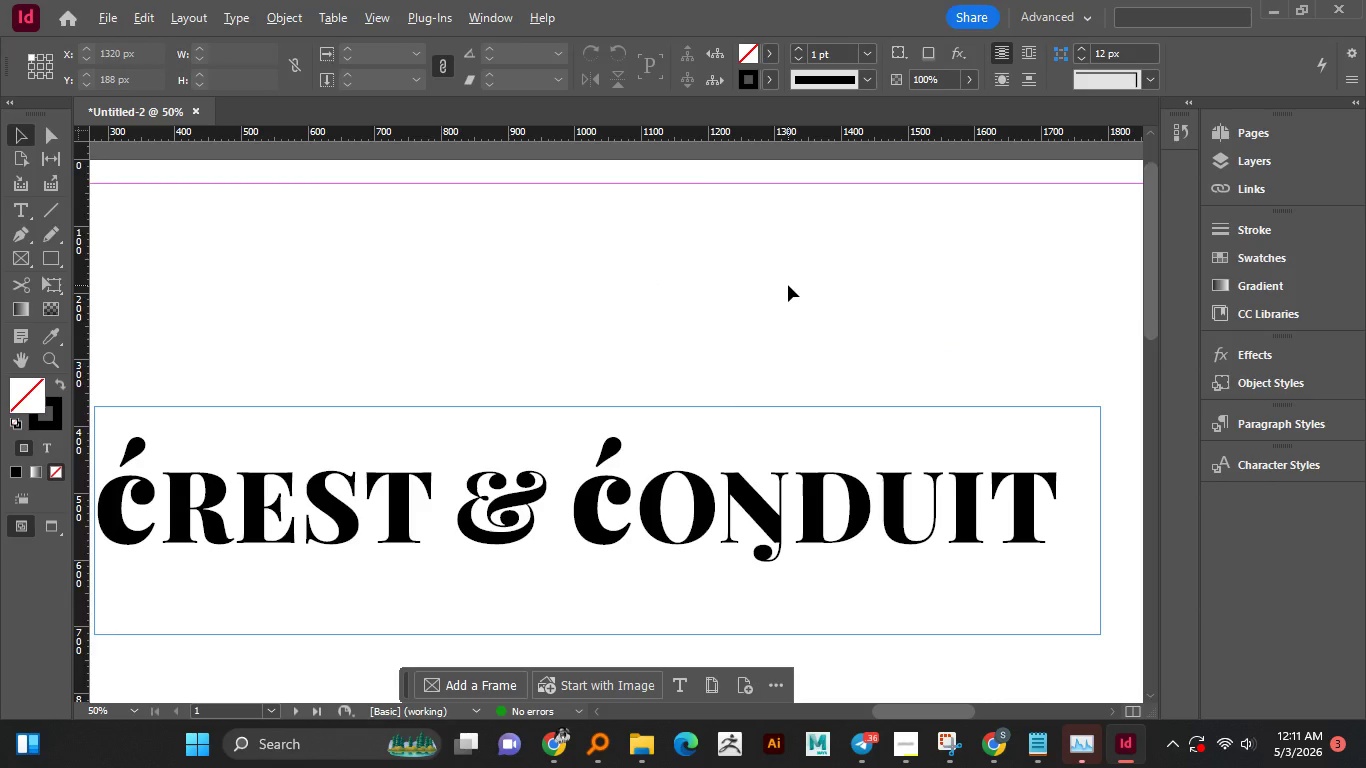 
hold_key(key=AltLeft, duration=0.39)
 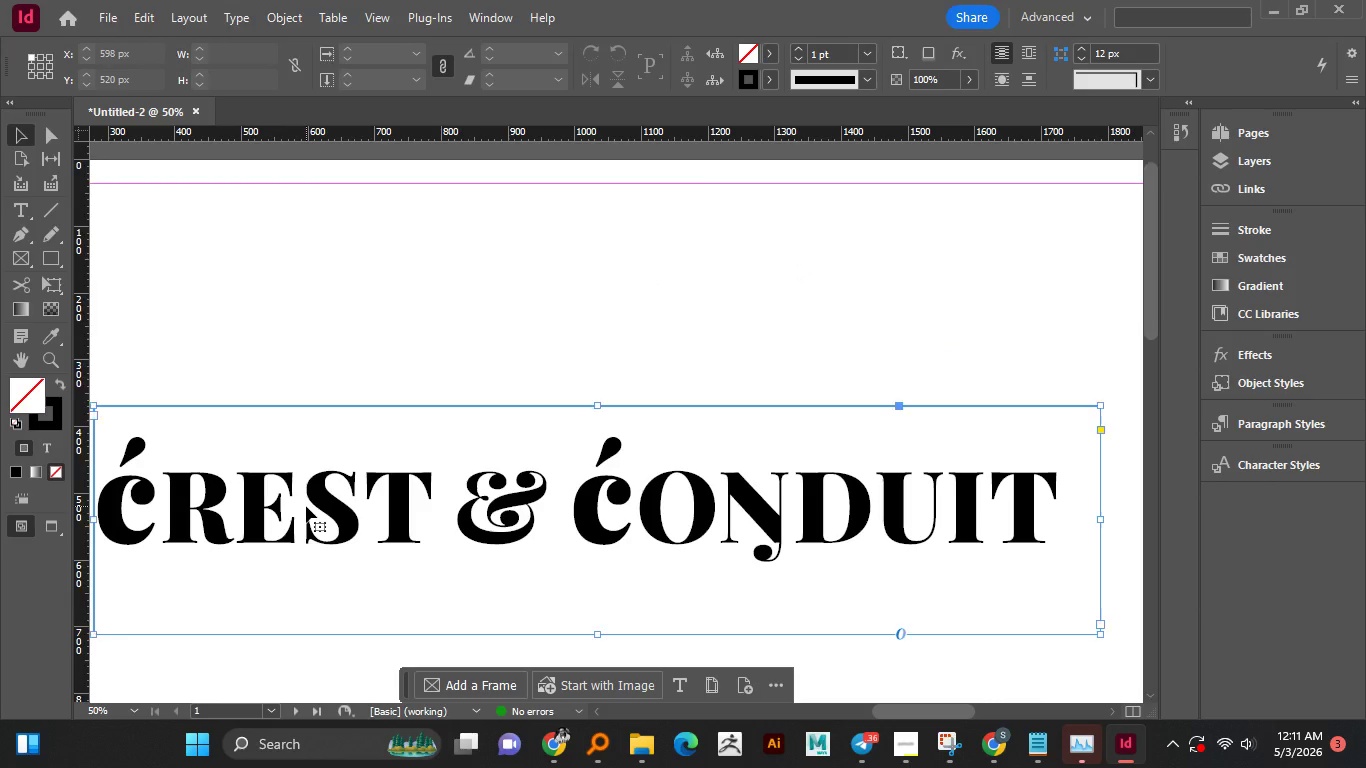 
left_click([306, 506])
 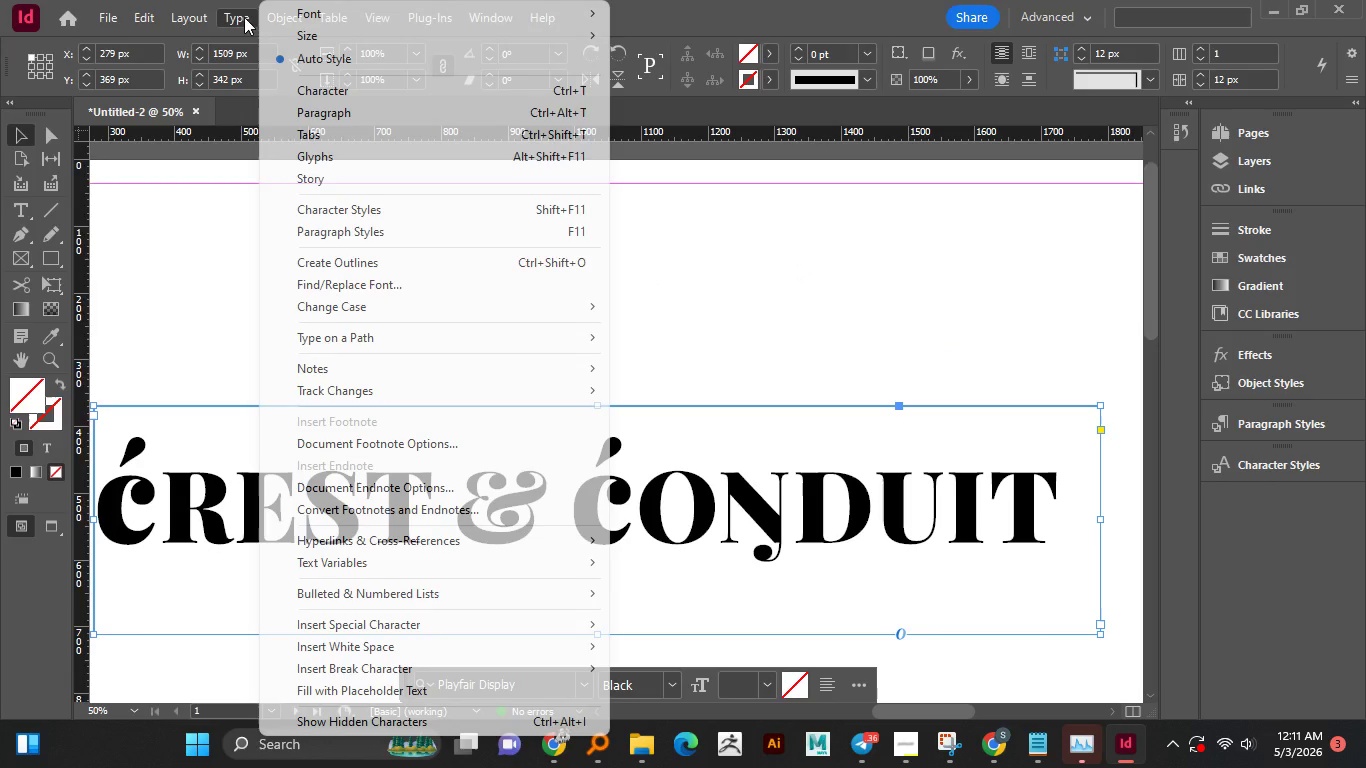 
left_click([244, 17])
 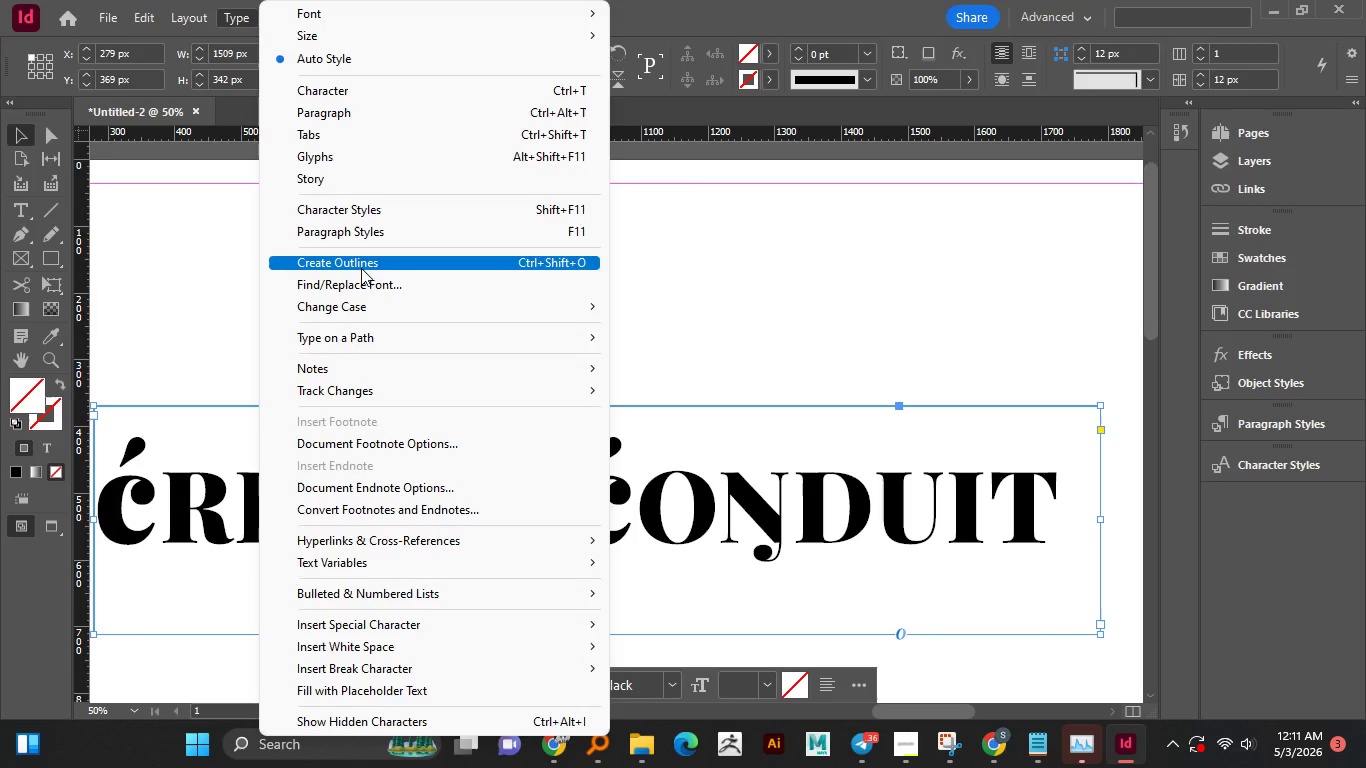 
left_click([361, 268])
 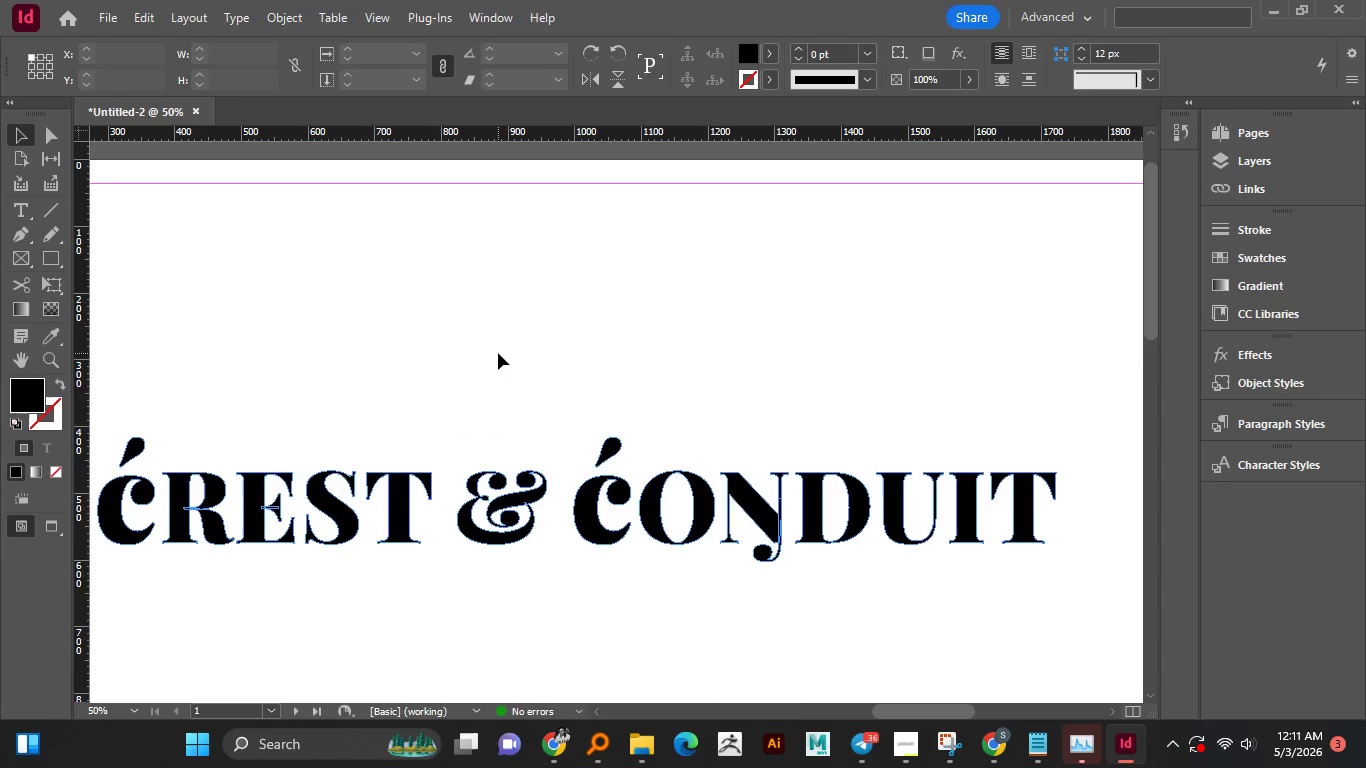 
left_click([498, 353])
 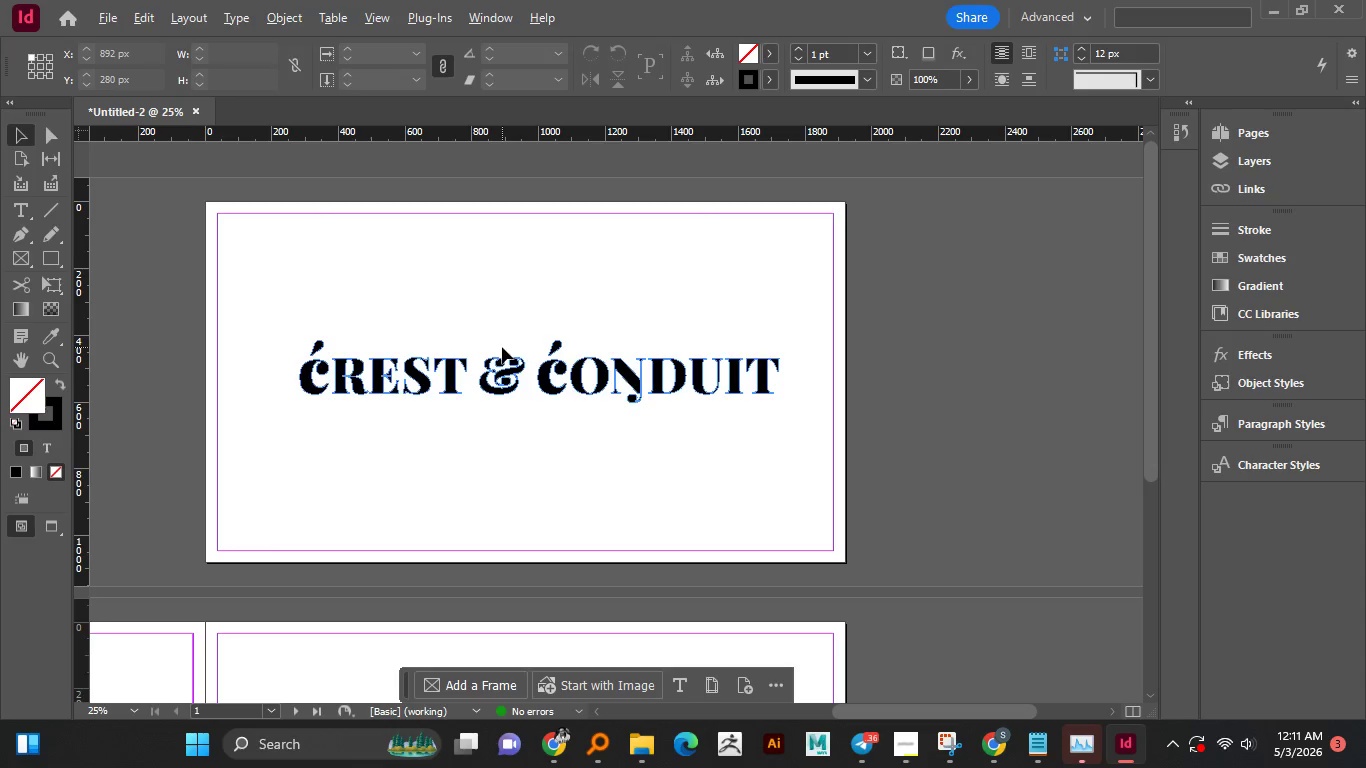 
hold_key(key=AltLeft, duration=1.41)
scroll: coordinate [502, 347], scroll_direction: down, amount: 1.0
 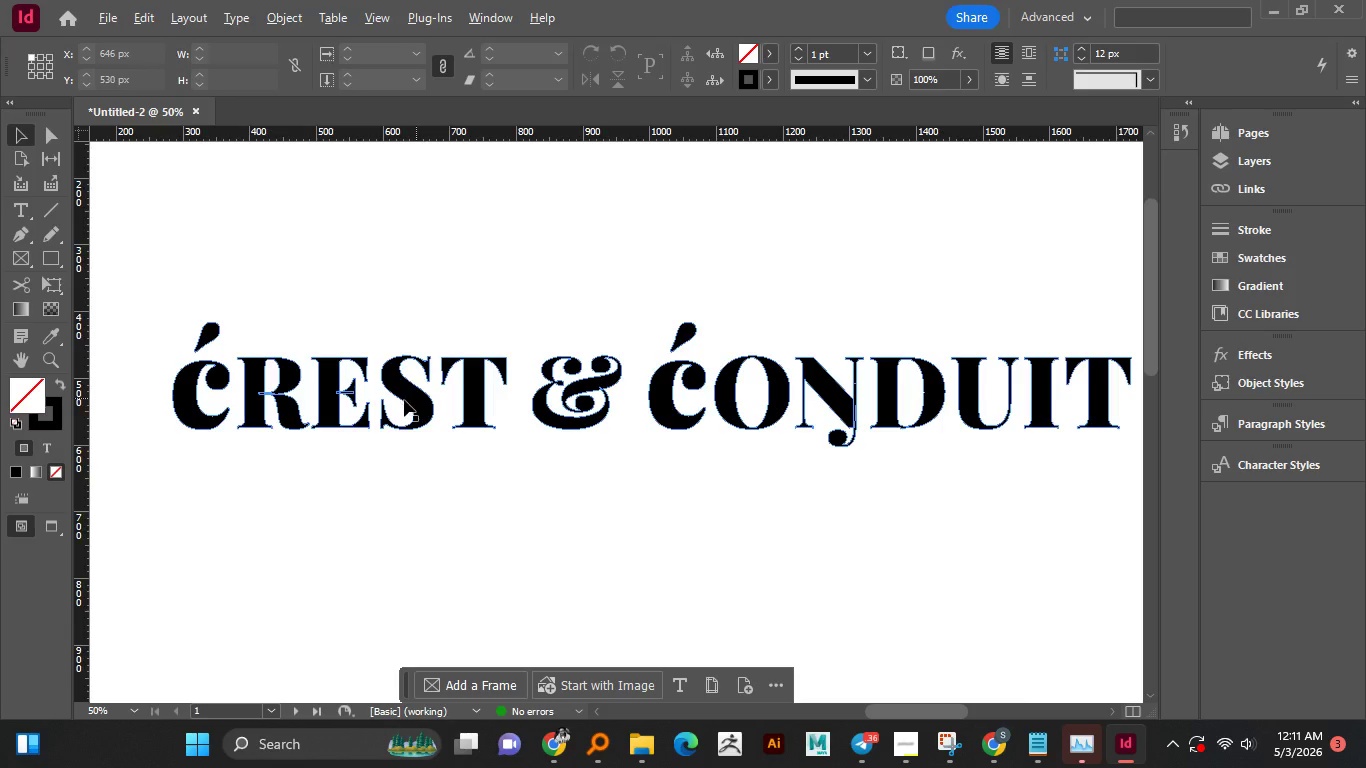 
scroll: coordinate [427, 395], scroll_direction: up, amount: 1.0
 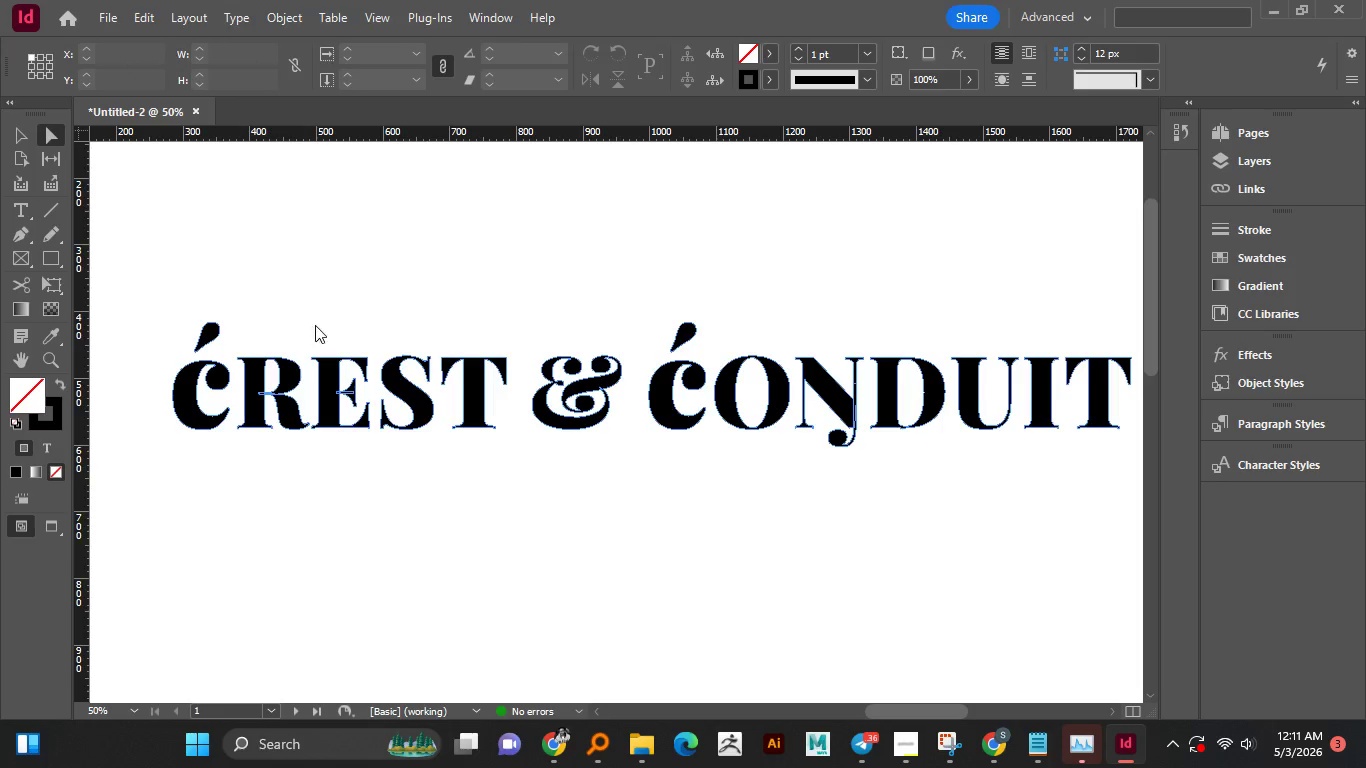 
hold_key(key=AltLeft, duration=1.02)
scroll: coordinate [472, 419], scroll_direction: up, amount: 2.0
 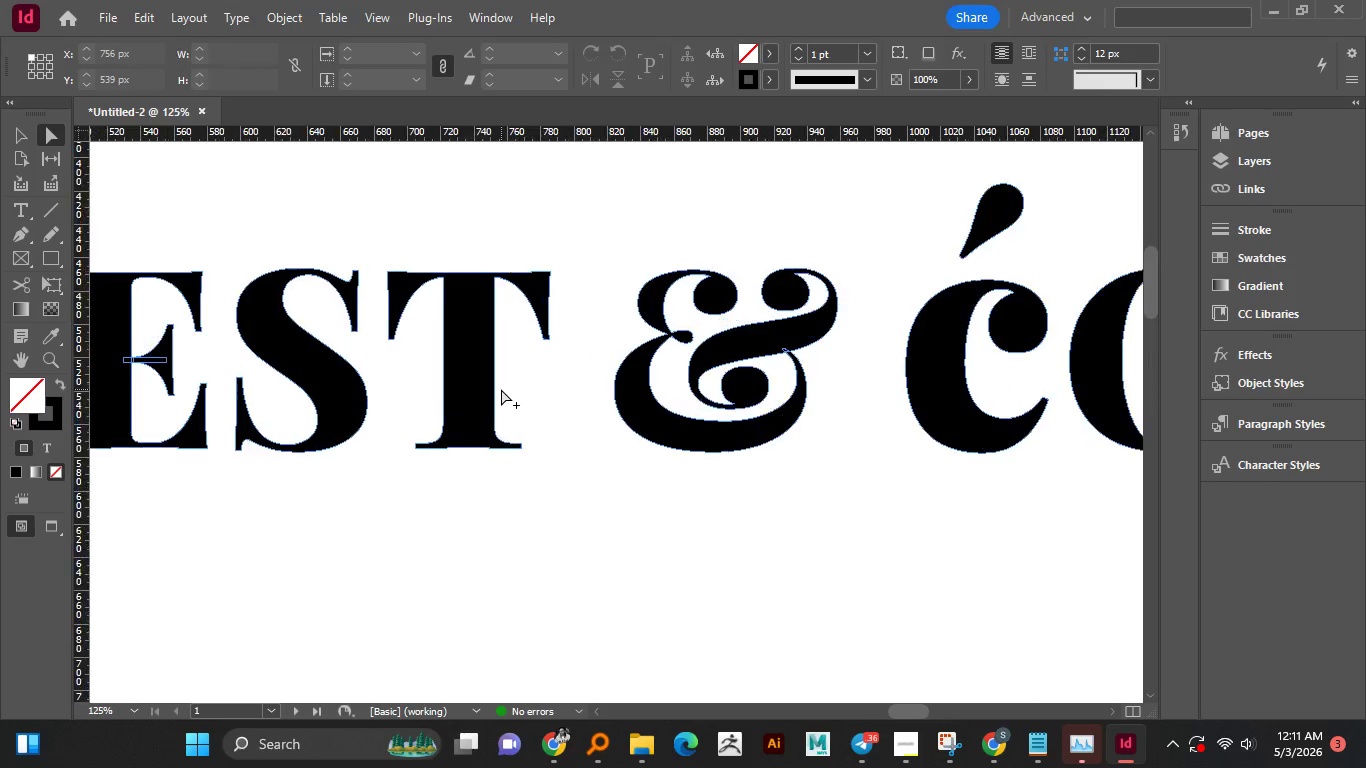 
hold_key(key=AltLeft, duration=0.61)
scroll: coordinate [501, 389], scroll_direction: up, amount: 1.0
 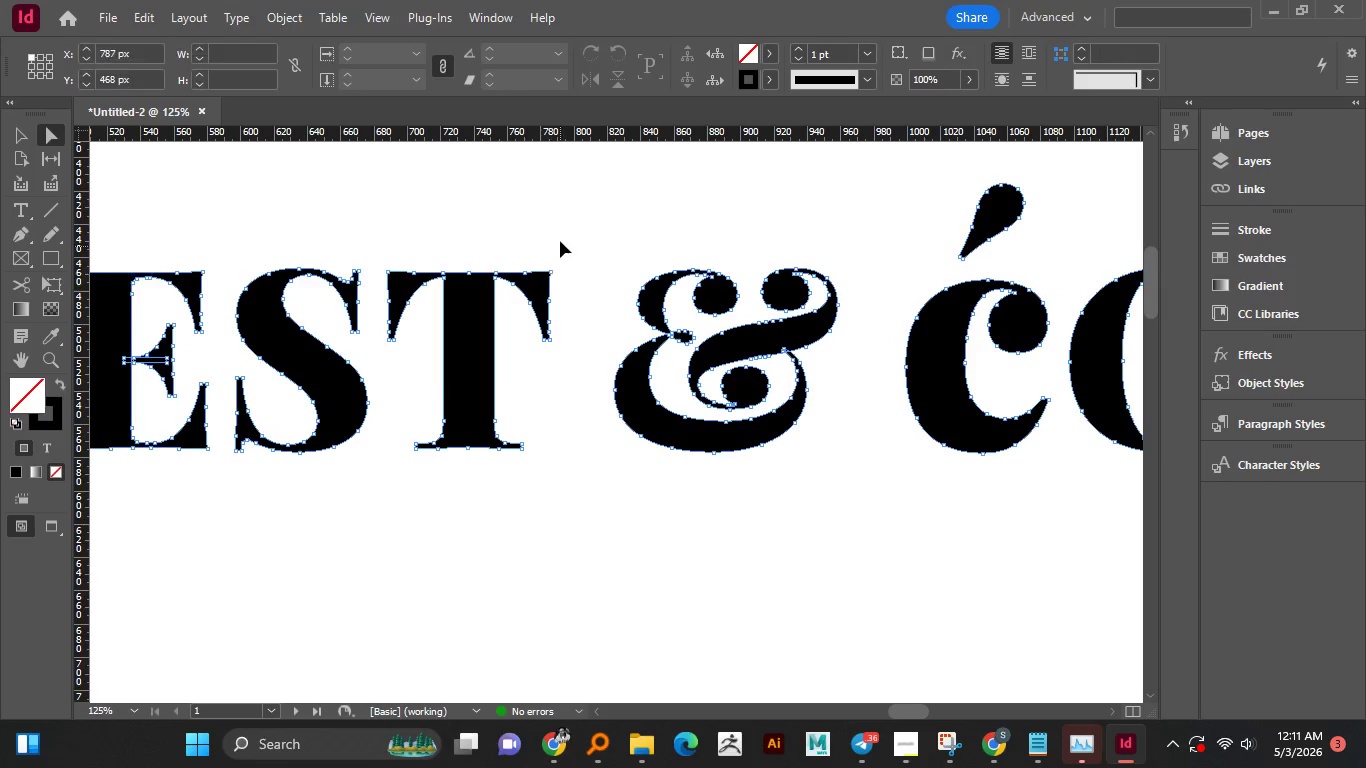 
left_click_drag(start_coordinate=[552, 271], to_coordinate=[561, 237])
 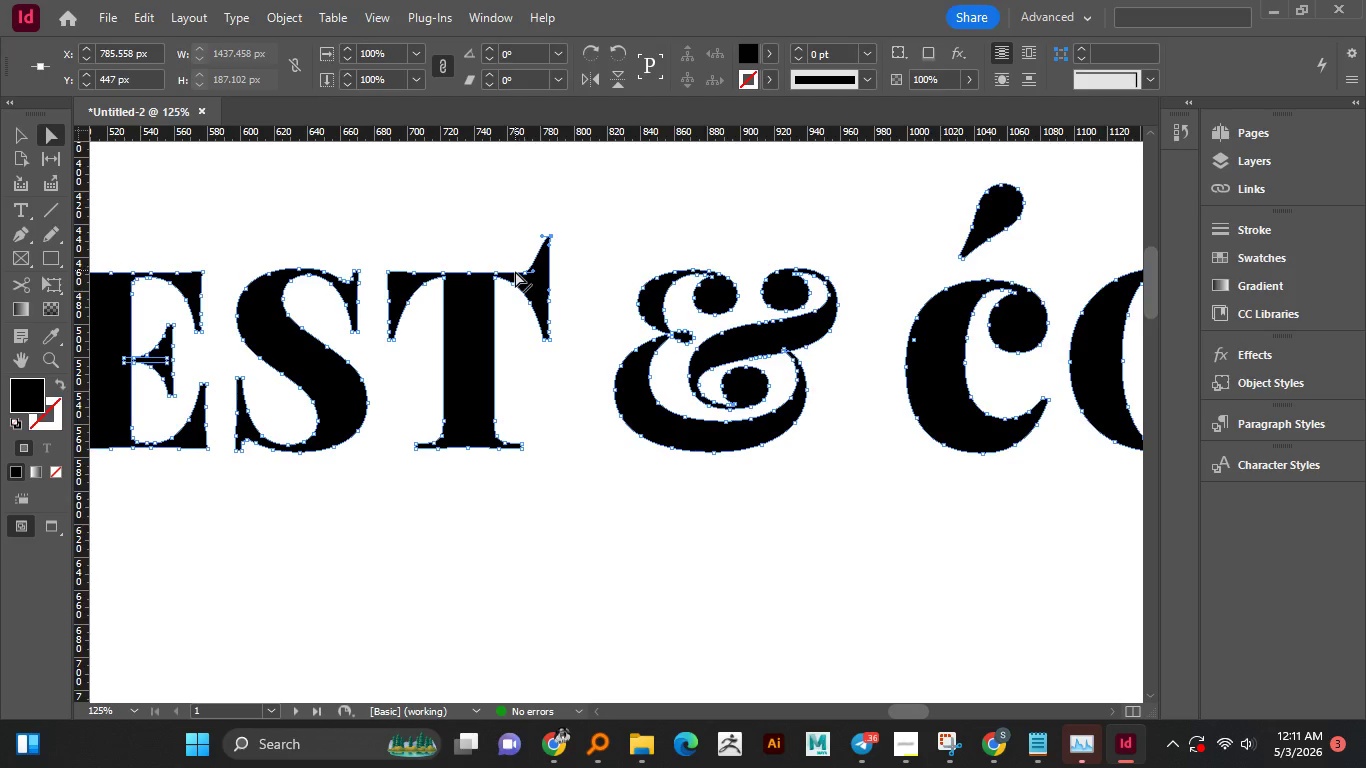 
hold_key(key=ShiftLeft, duration=0.89)
 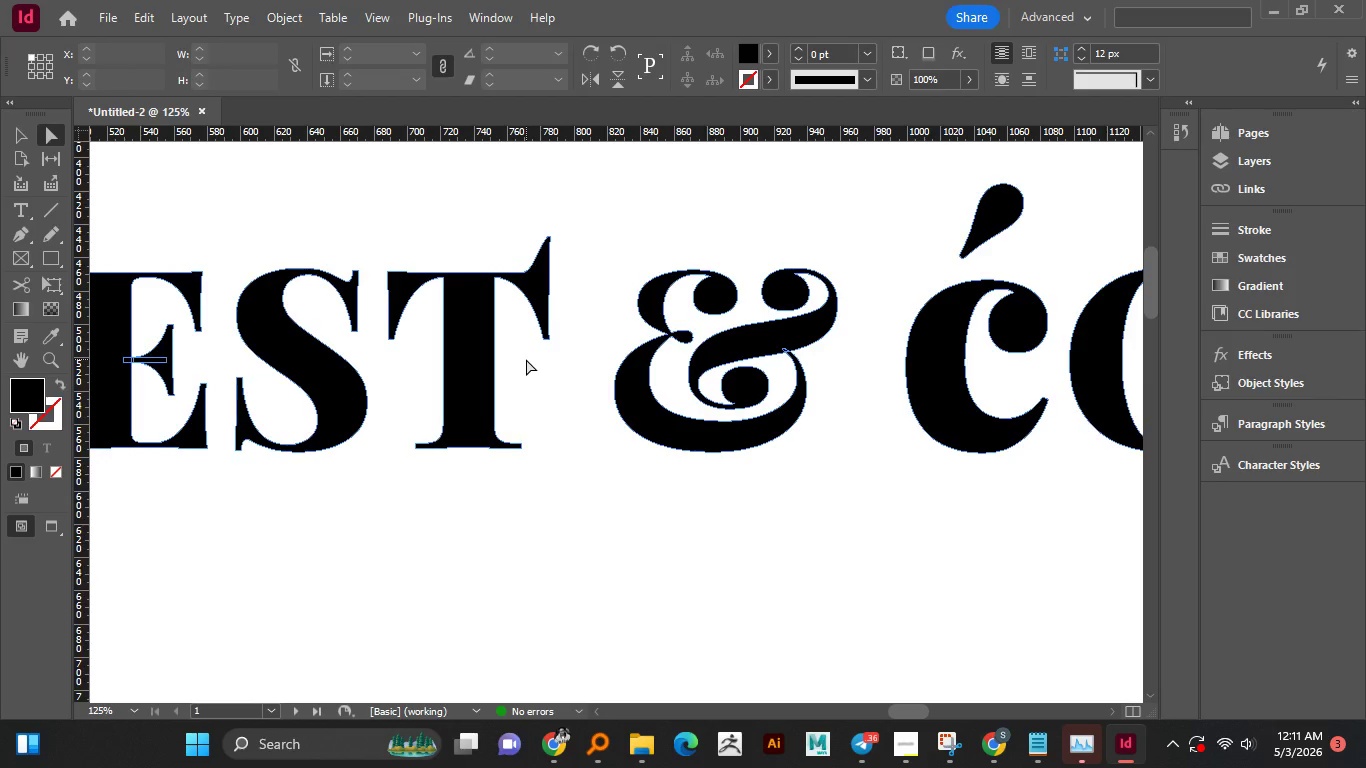 
left_click([526, 359])
 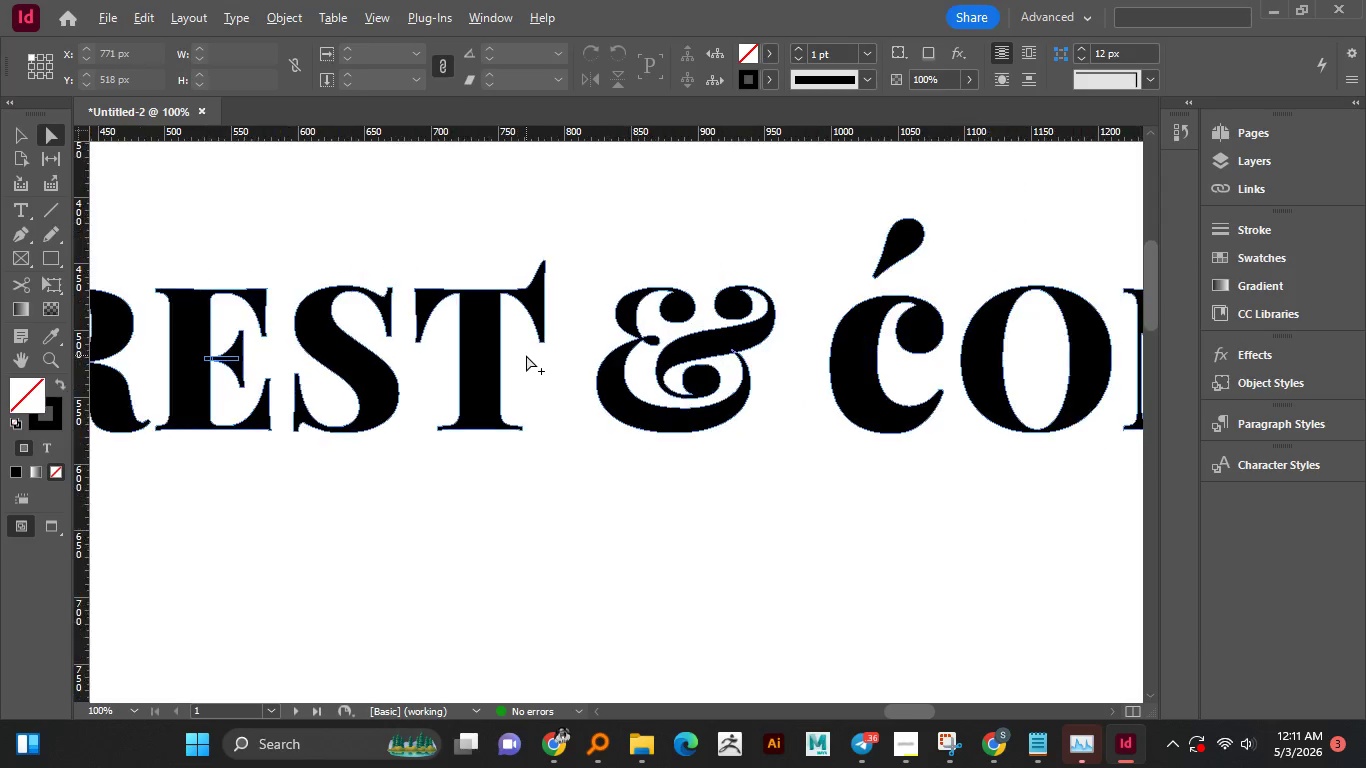 
hold_key(key=AltLeft, duration=1.52)
scroll: coordinate [526, 355], scroll_direction: down, amount: 3.0
 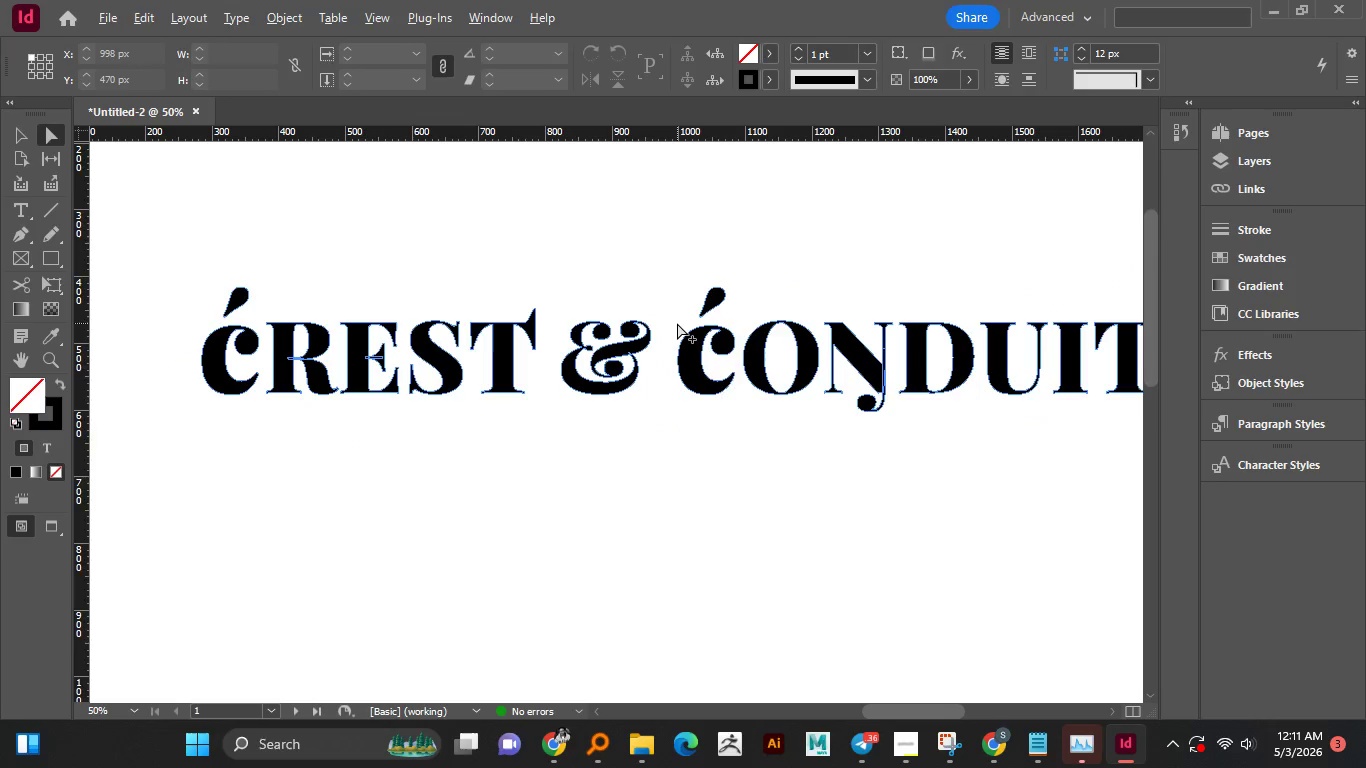 
hold_key(key=AltLeft, duration=1.5)
scroll: coordinate [676, 323], scroll_direction: down, amount: 1.0
 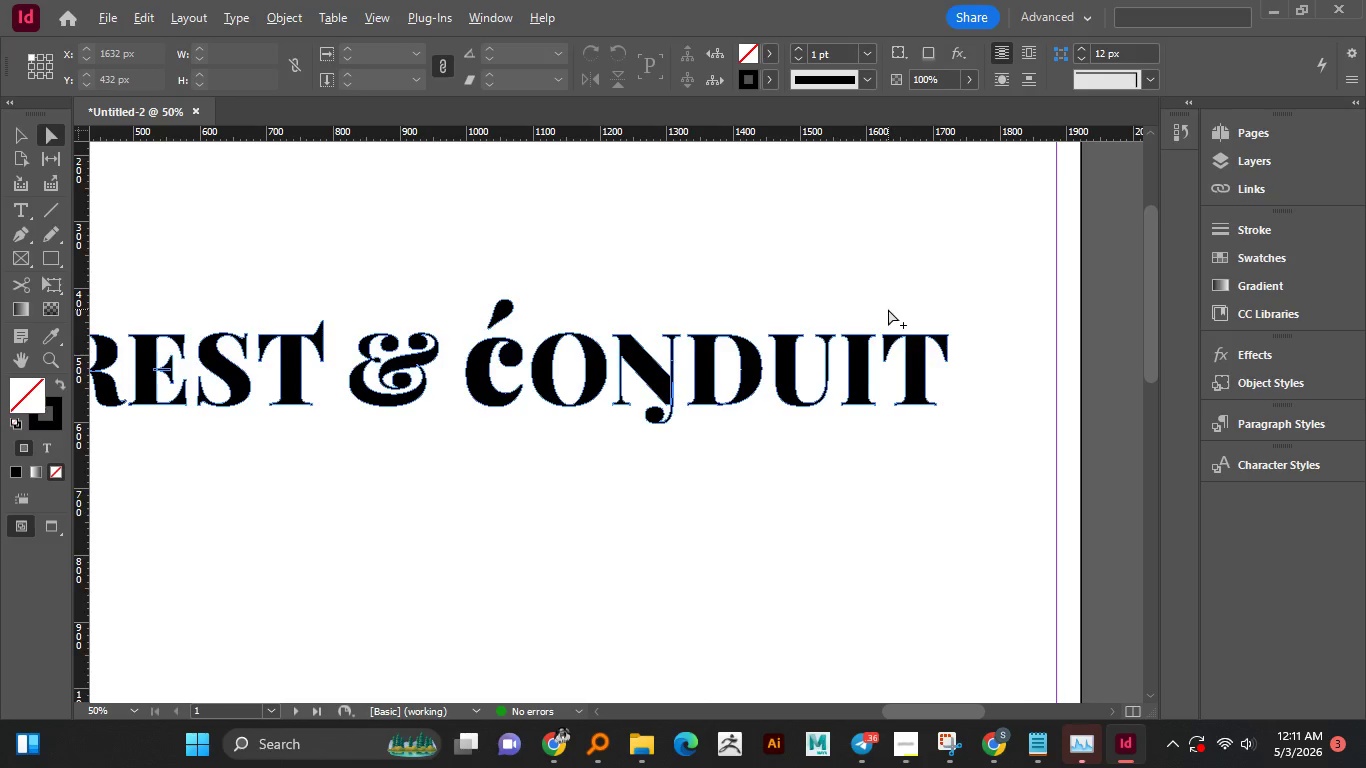 
hold_key(key=AltLeft, duration=1.5)
scroll: coordinate [888, 310], scroll_direction: up, amount: 1.0
 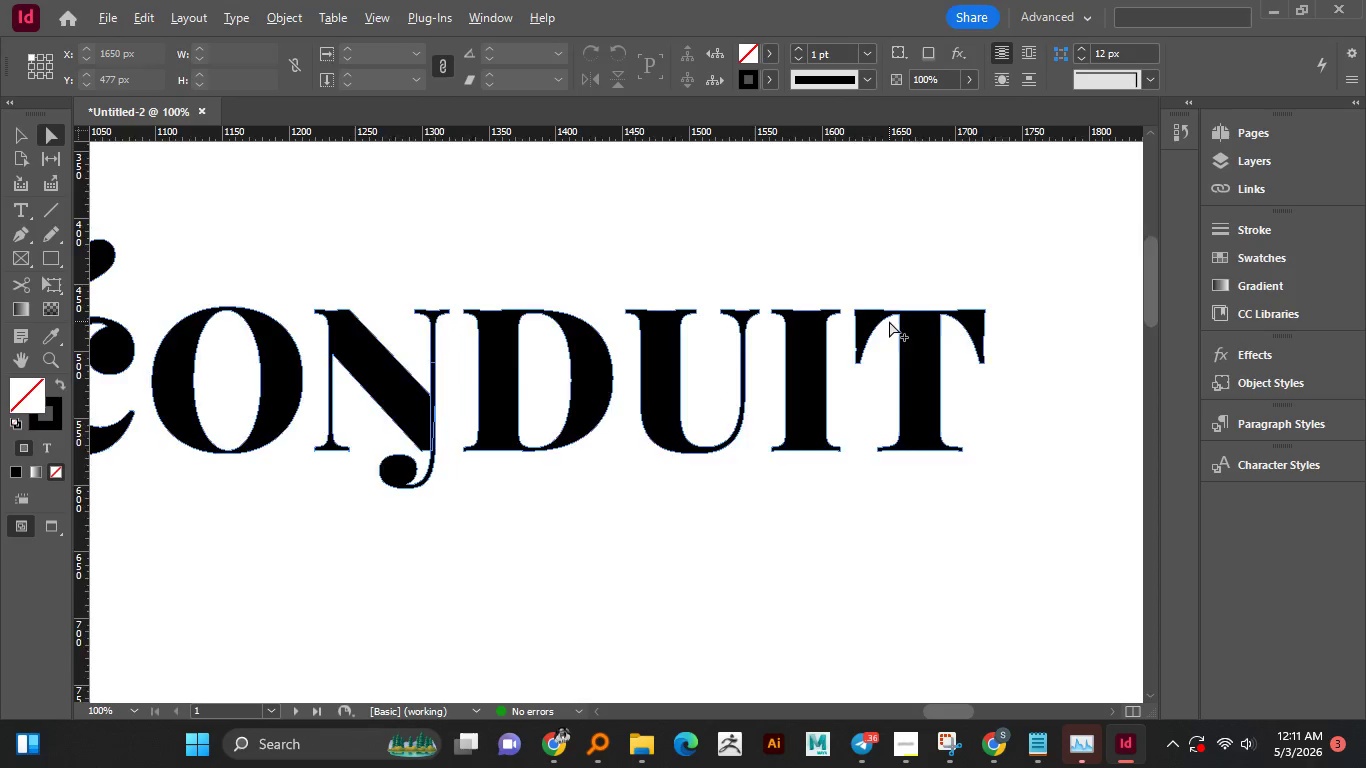 
hold_key(key=AltLeft, duration=0.5)
scroll: coordinate [889, 321], scroll_direction: up, amount: 3.0
 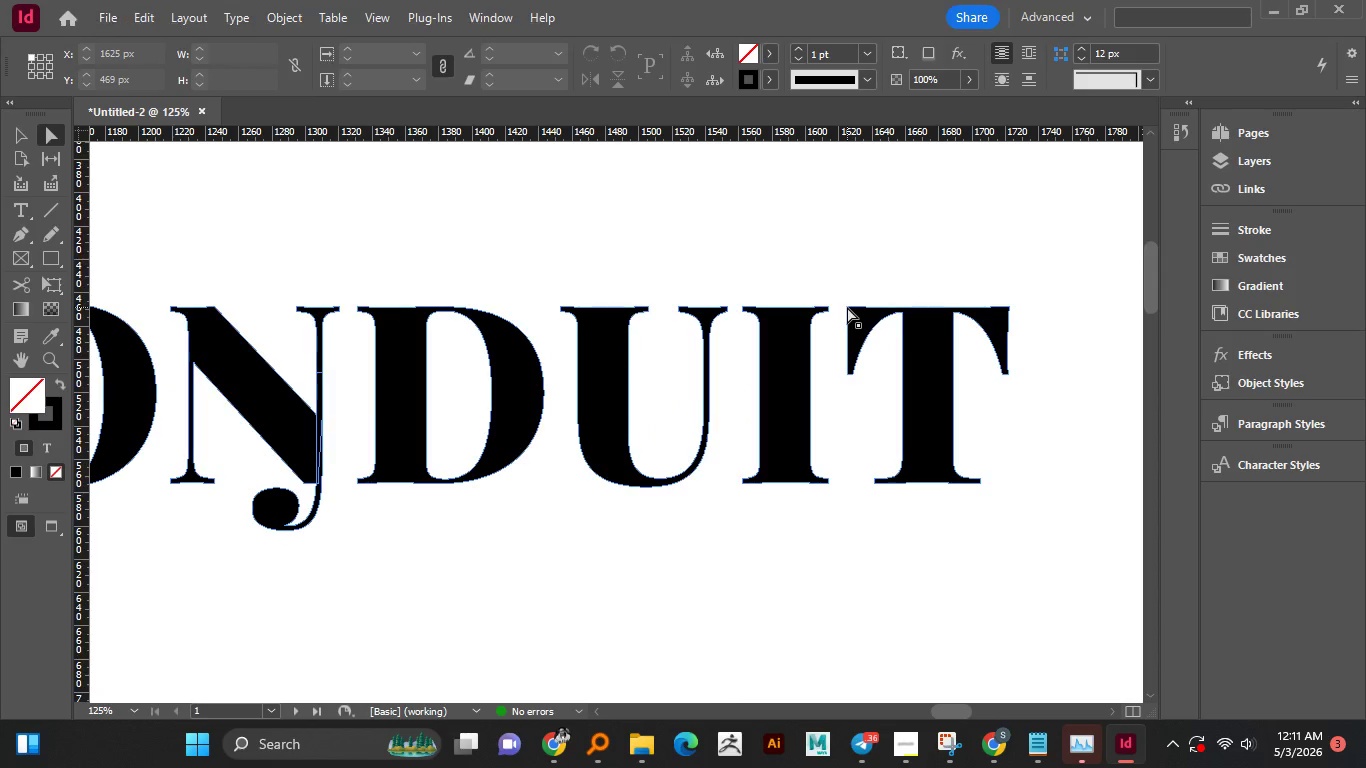 
left_click([847, 307])
 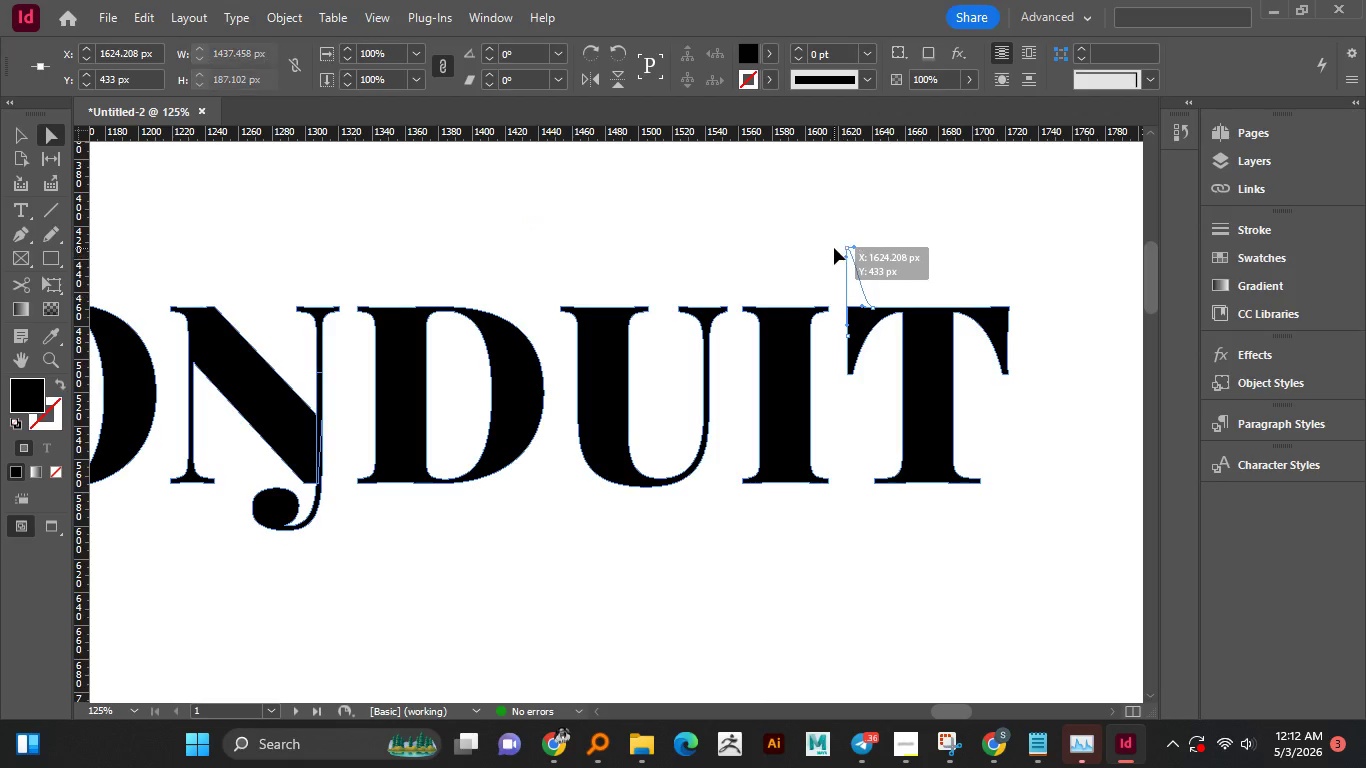 
left_click_drag(start_coordinate=[847, 307], to_coordinate=[834, 248])
 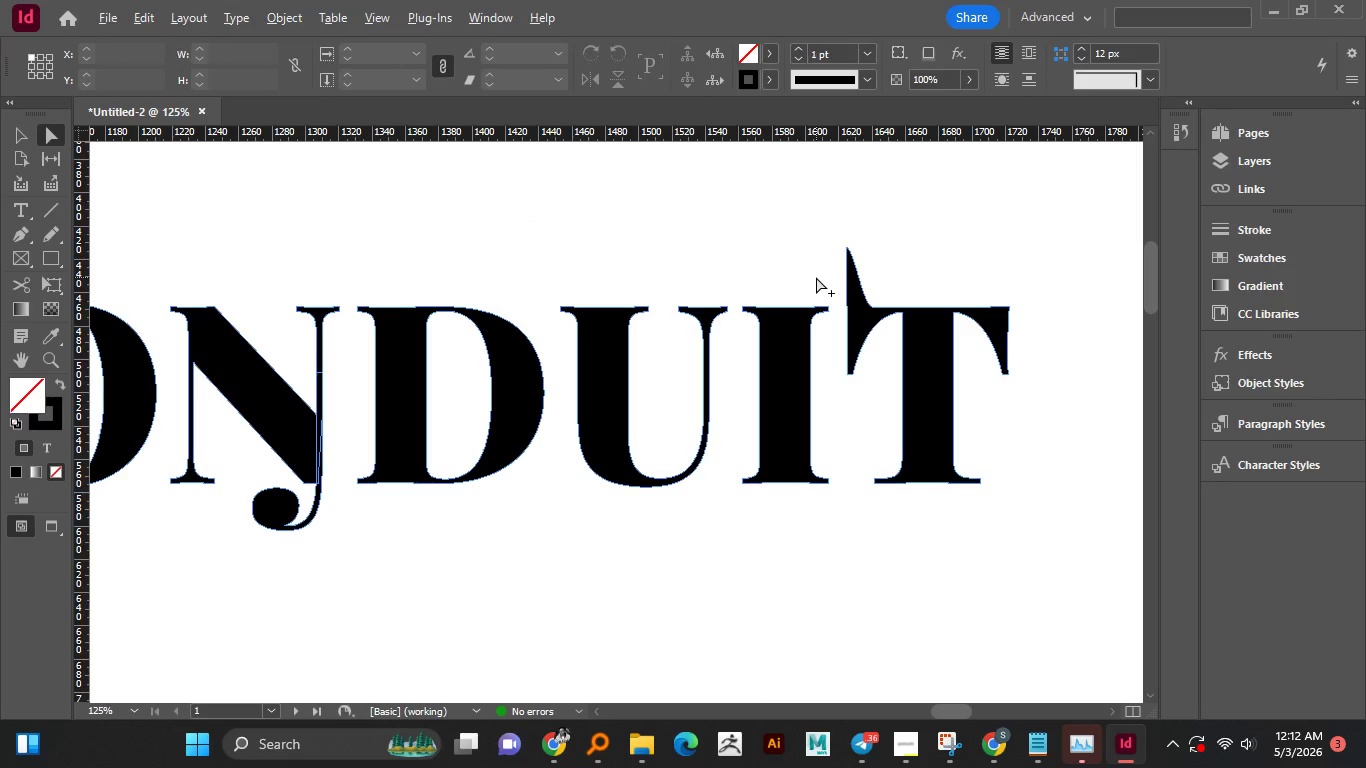 
hold_key(key=ShiftLeft, duration=0.78)
 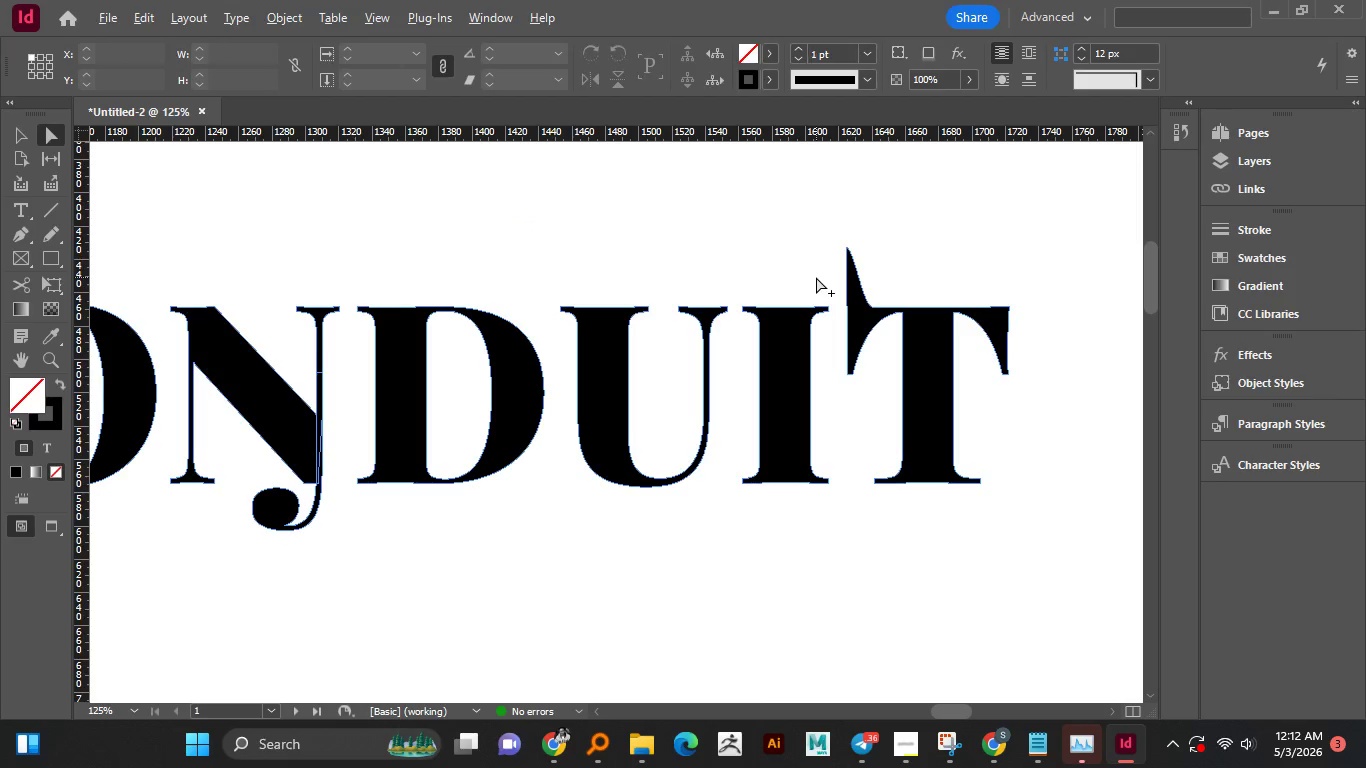 
left_click([816, 277])
 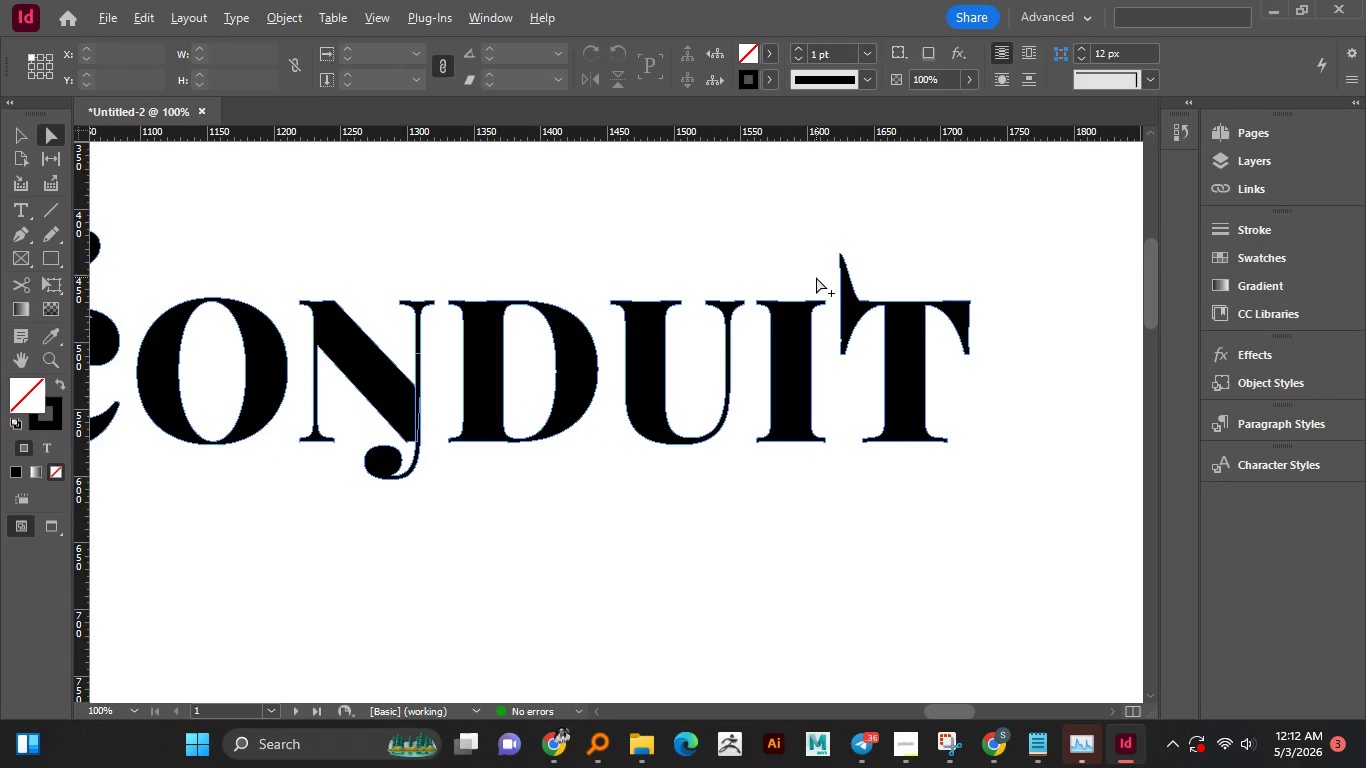 
hold_key(key=AltLeft, duration=1.52)
hold_key(key=AltLeft, duration=1.23)
scroll: coordinate [844, 300], scroll_direction: up, amount: 5.0
 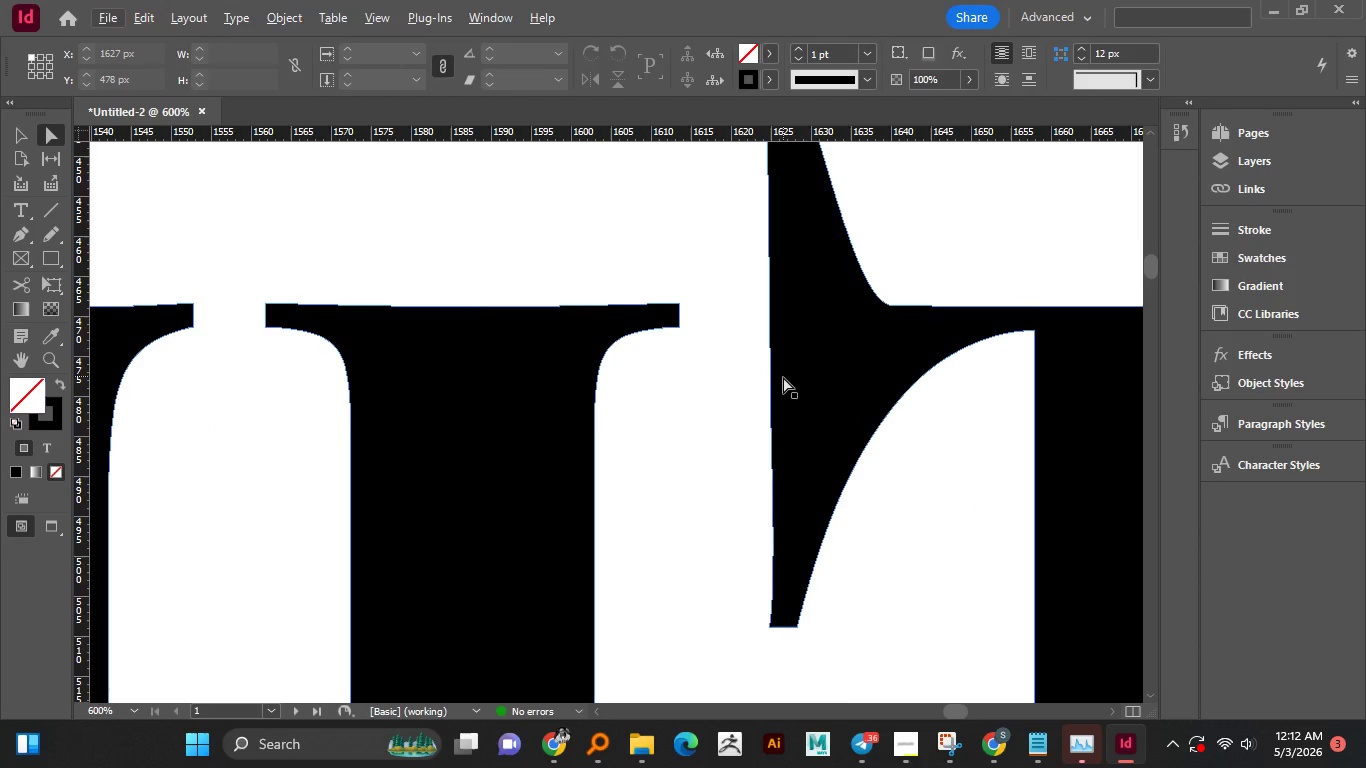 
left_click([783, 377])
 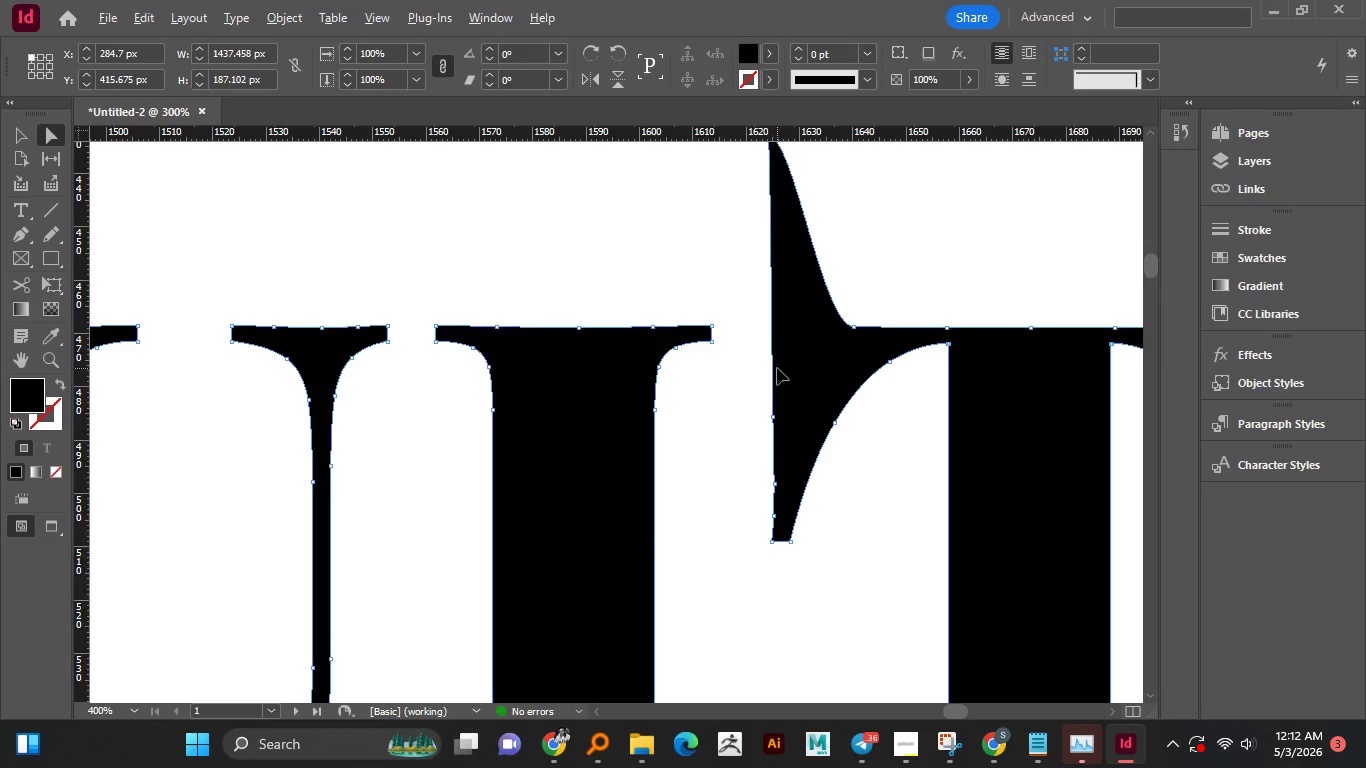 
hold_key(key=AltLeft, duration=1.52)
scroll: coordinate [776, 367], scroll_direction: down, amount: 4.0
 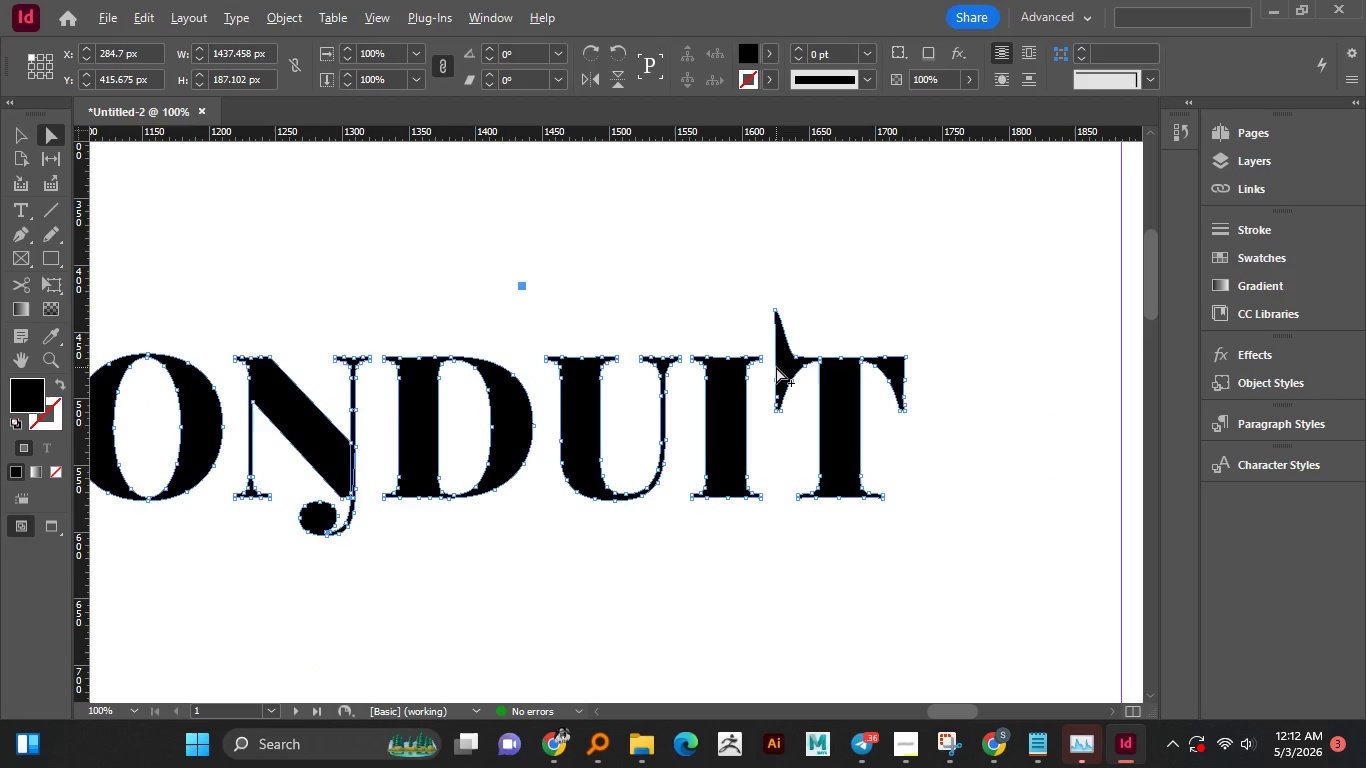 
hold_key(key=AltLeft, duration=1.5)
 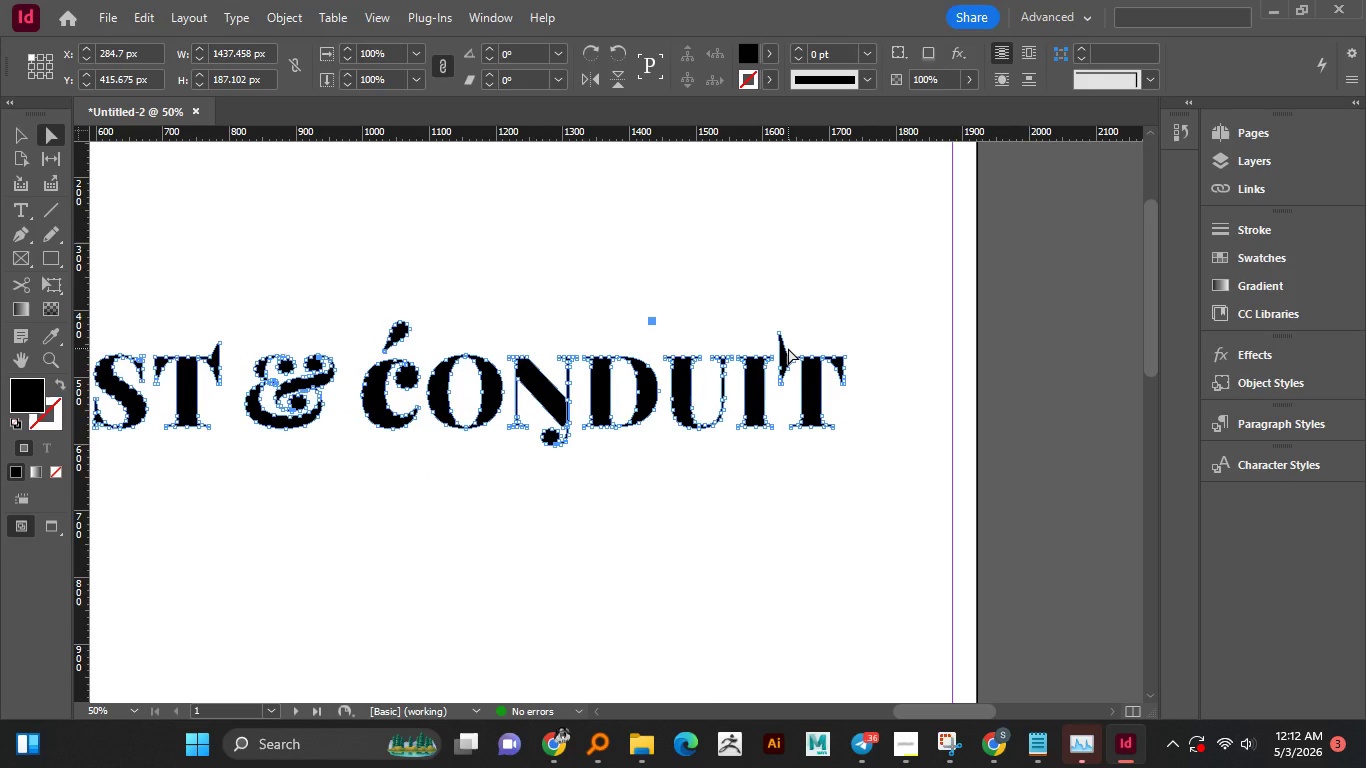 
key(Alt+AltLeft)
 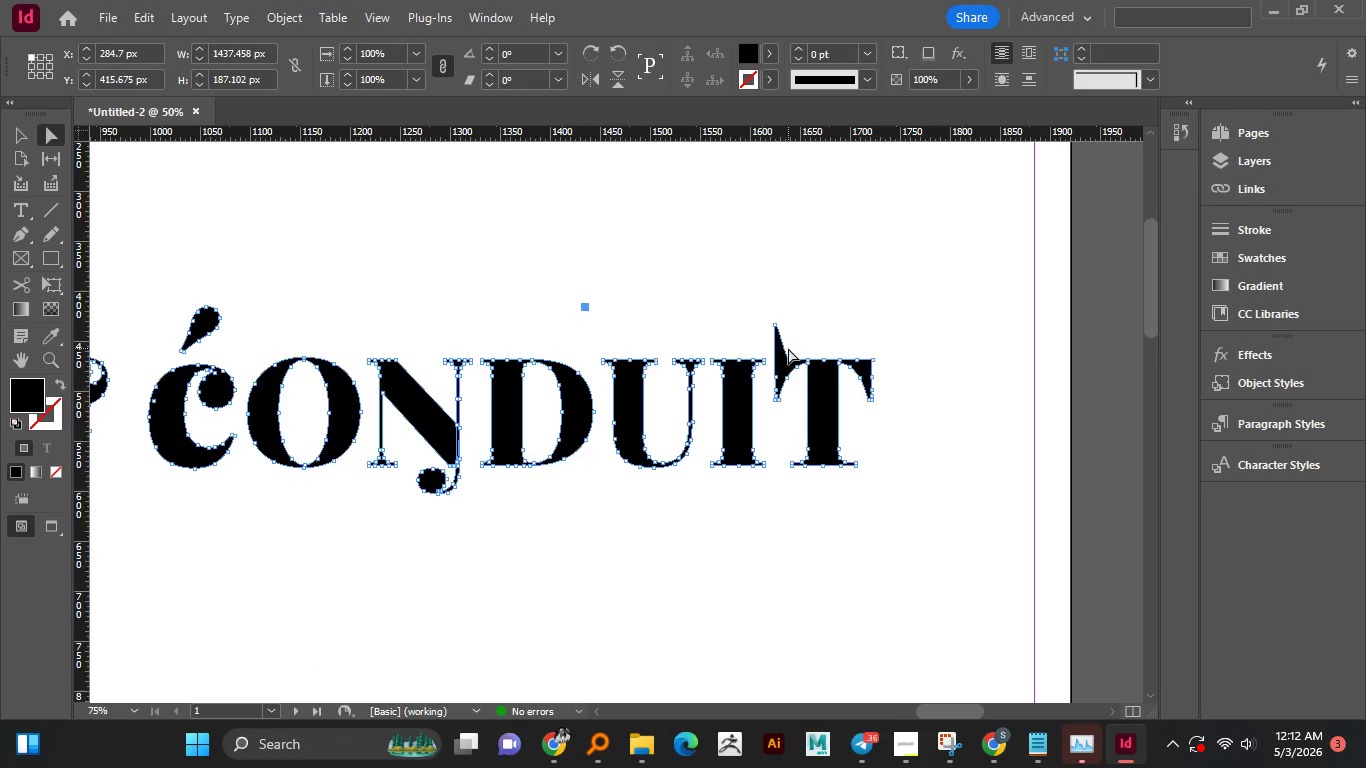 
key(Alt+AltLeft)
 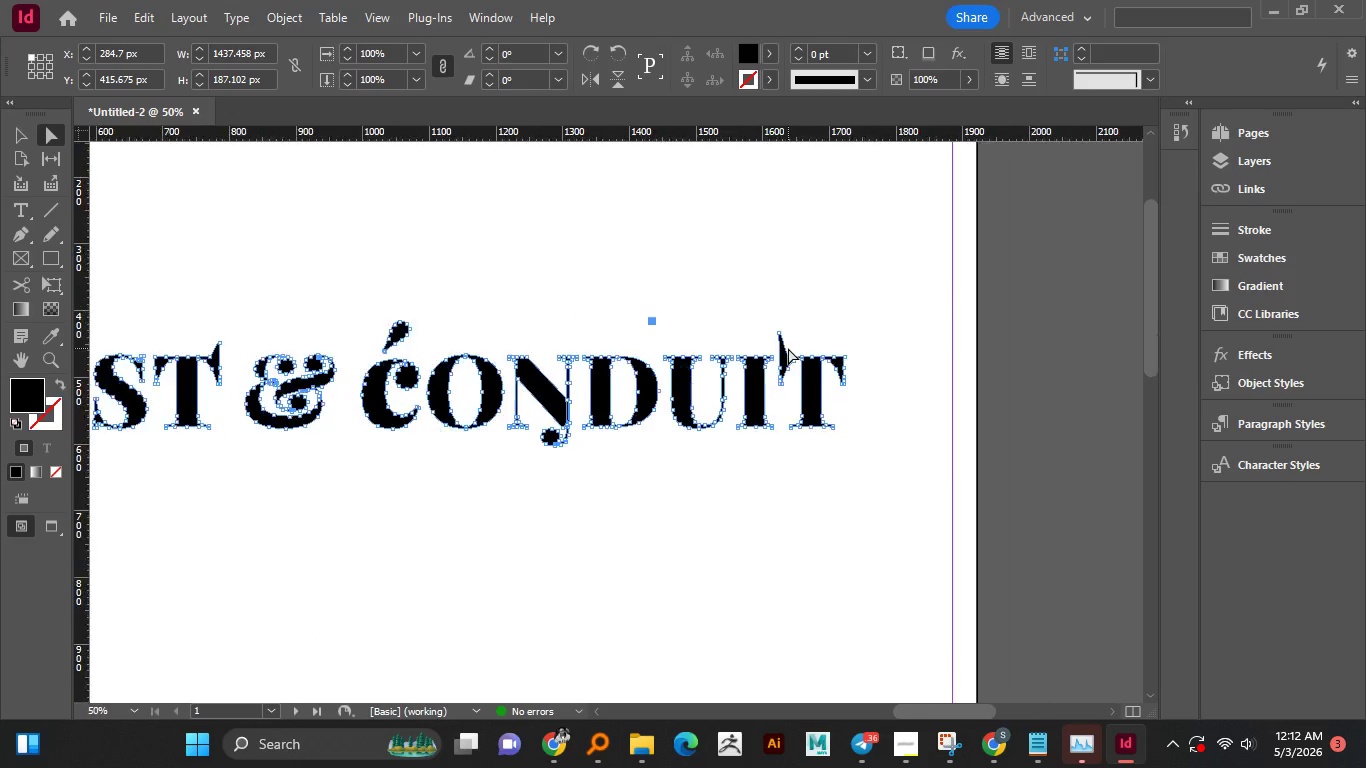 
key(Alt+AltLeft)
 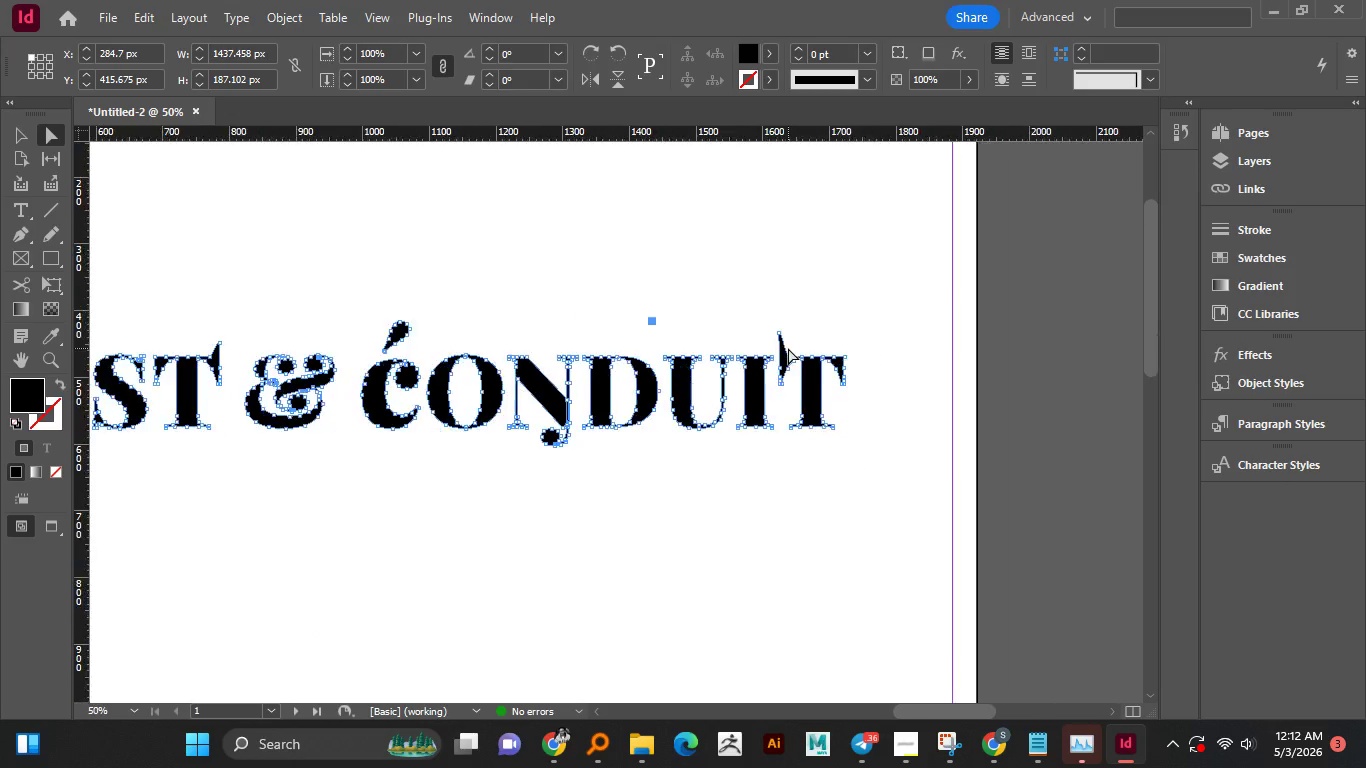 
key(Alt+AltLeft)
 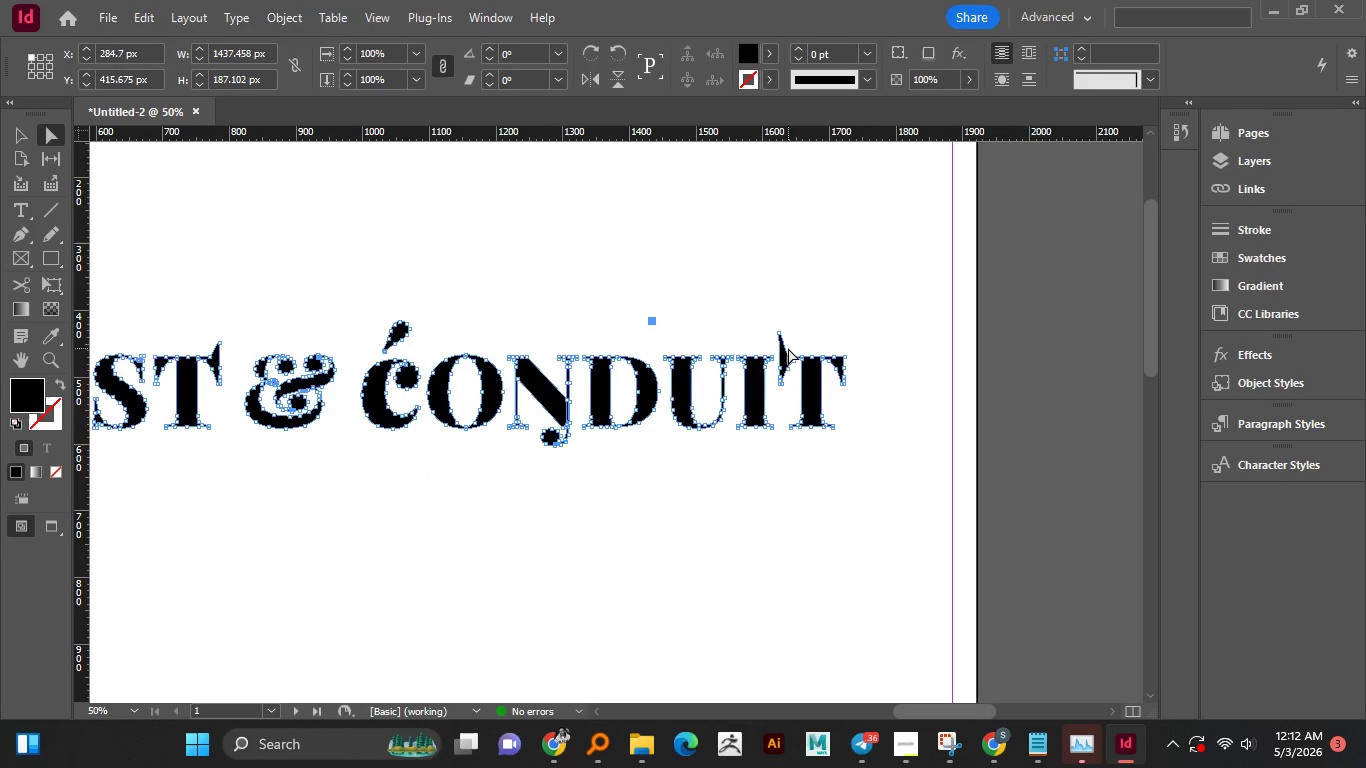 
key(Alt+AltLeft)
 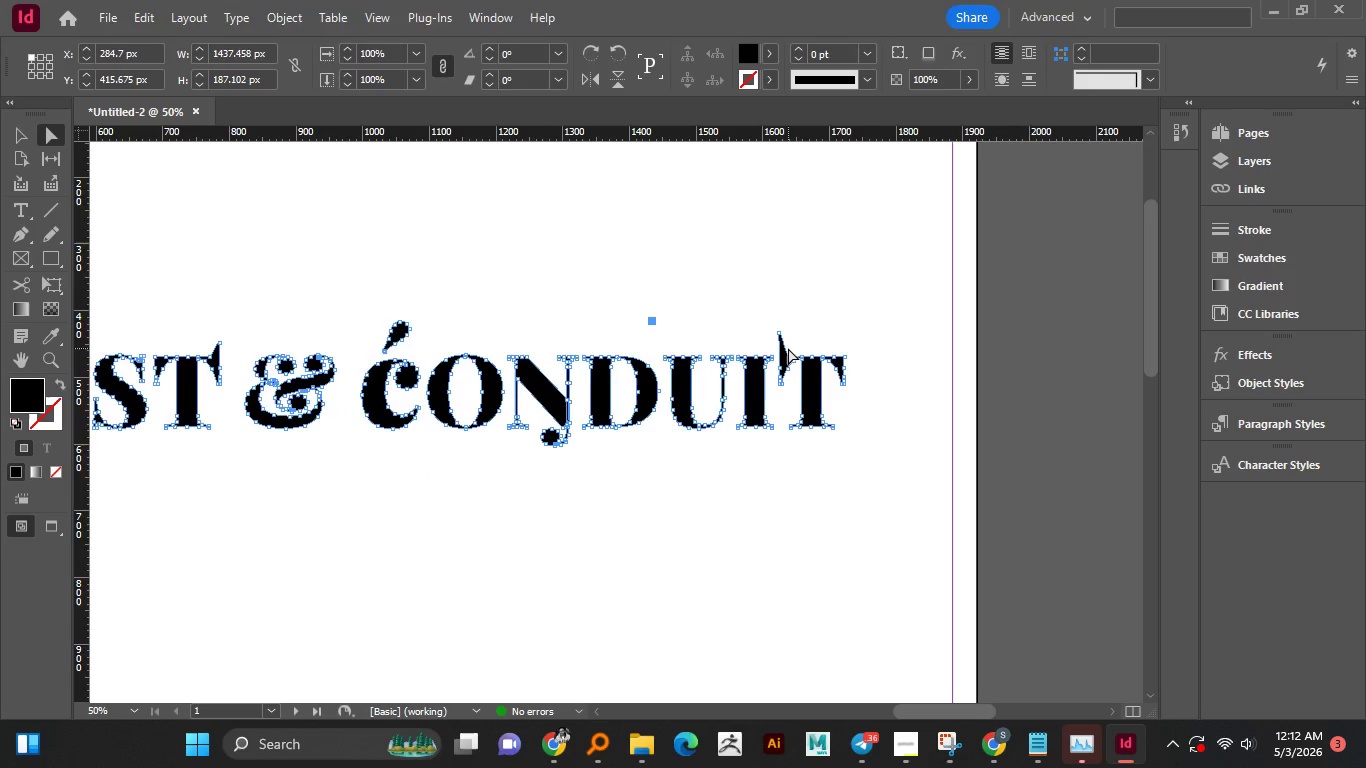 
key(Alt+AltLeft)
 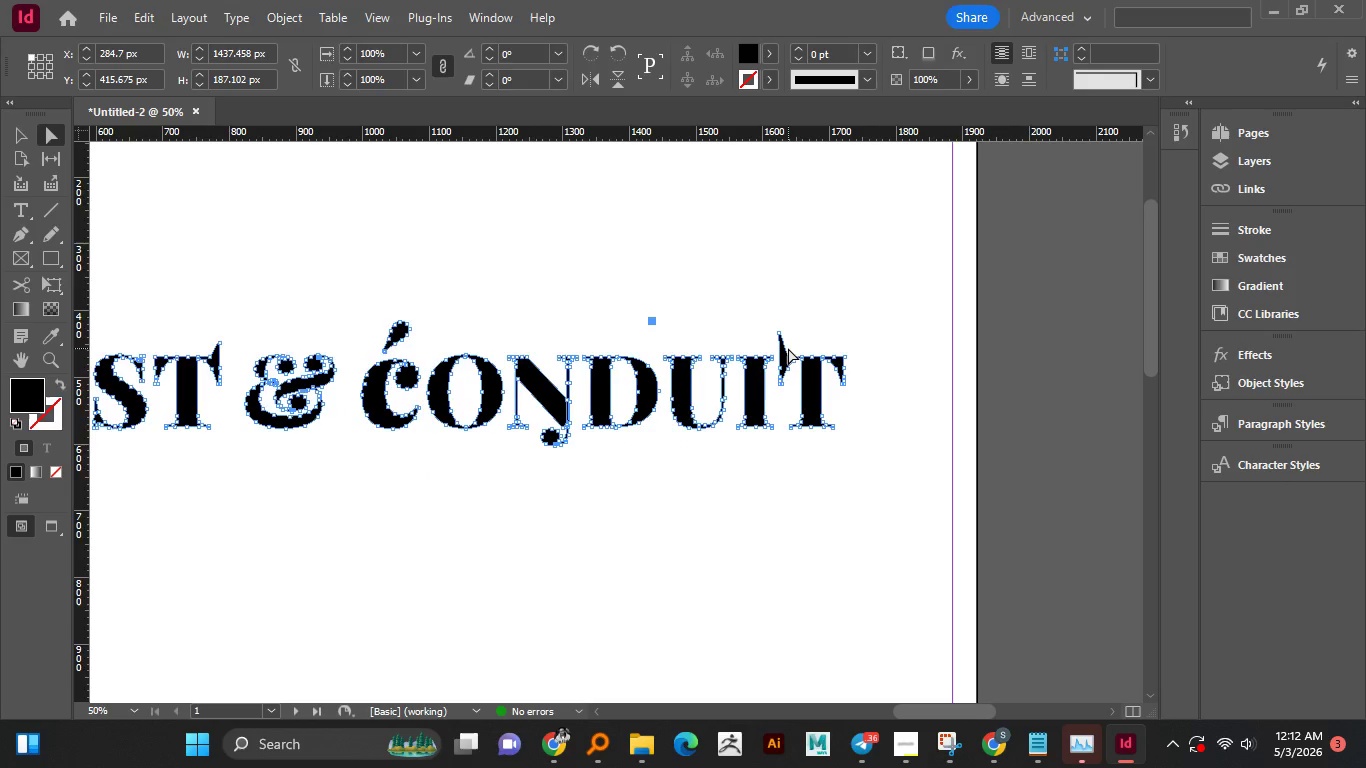 
key(Alt+AltLeft)
 